 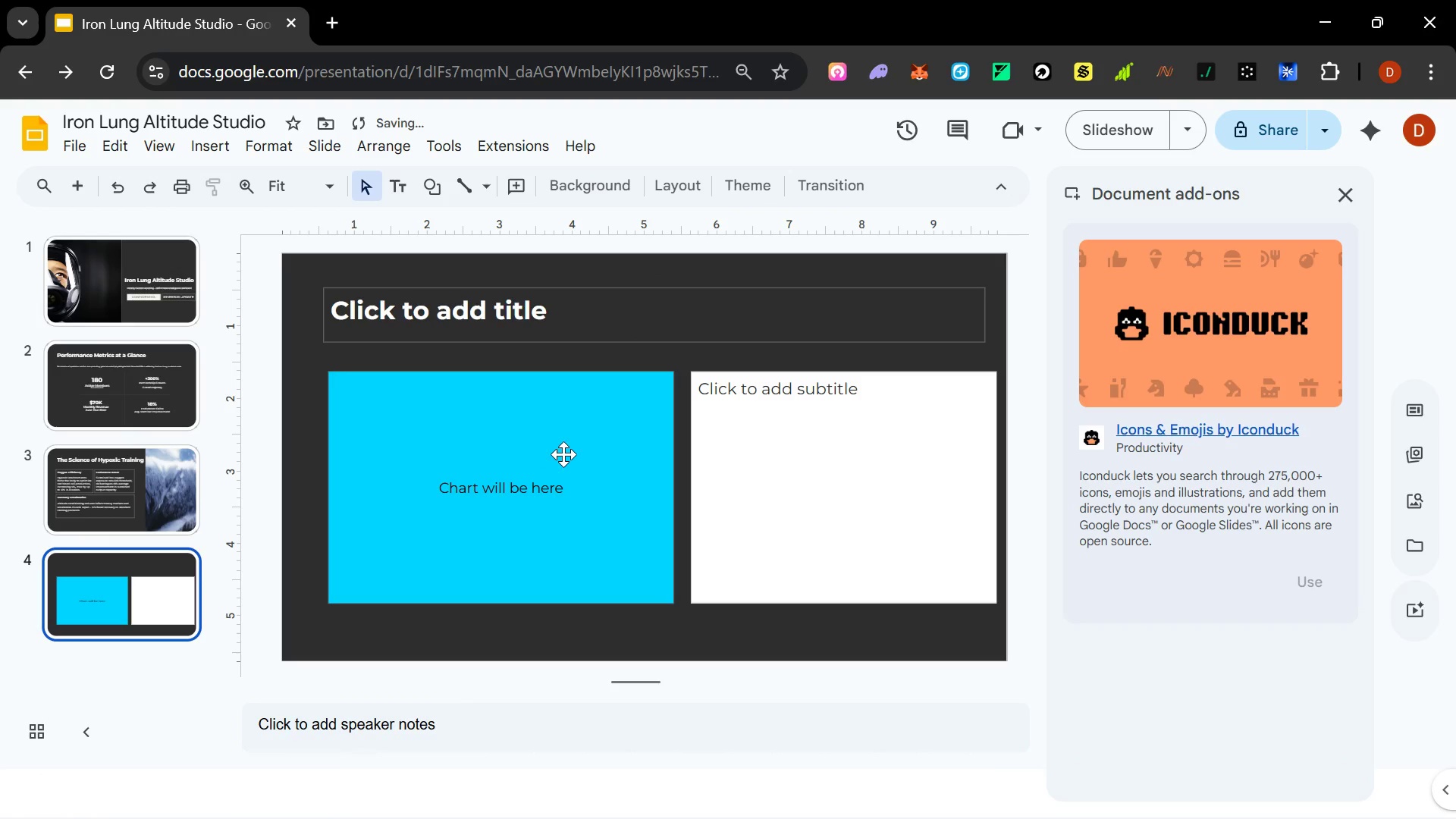 
double_click([449, 488])
 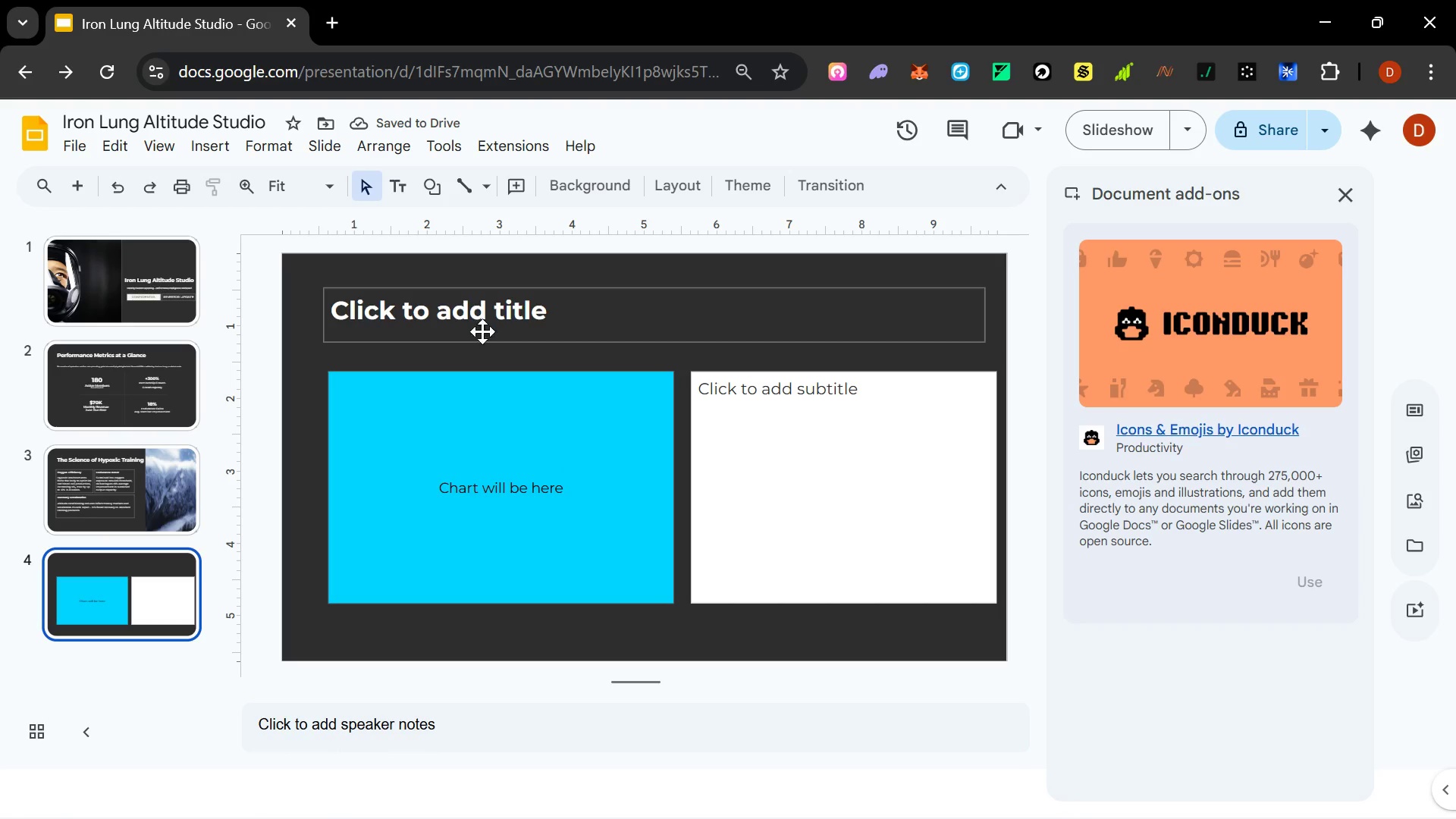 
left_click([484, 318])
 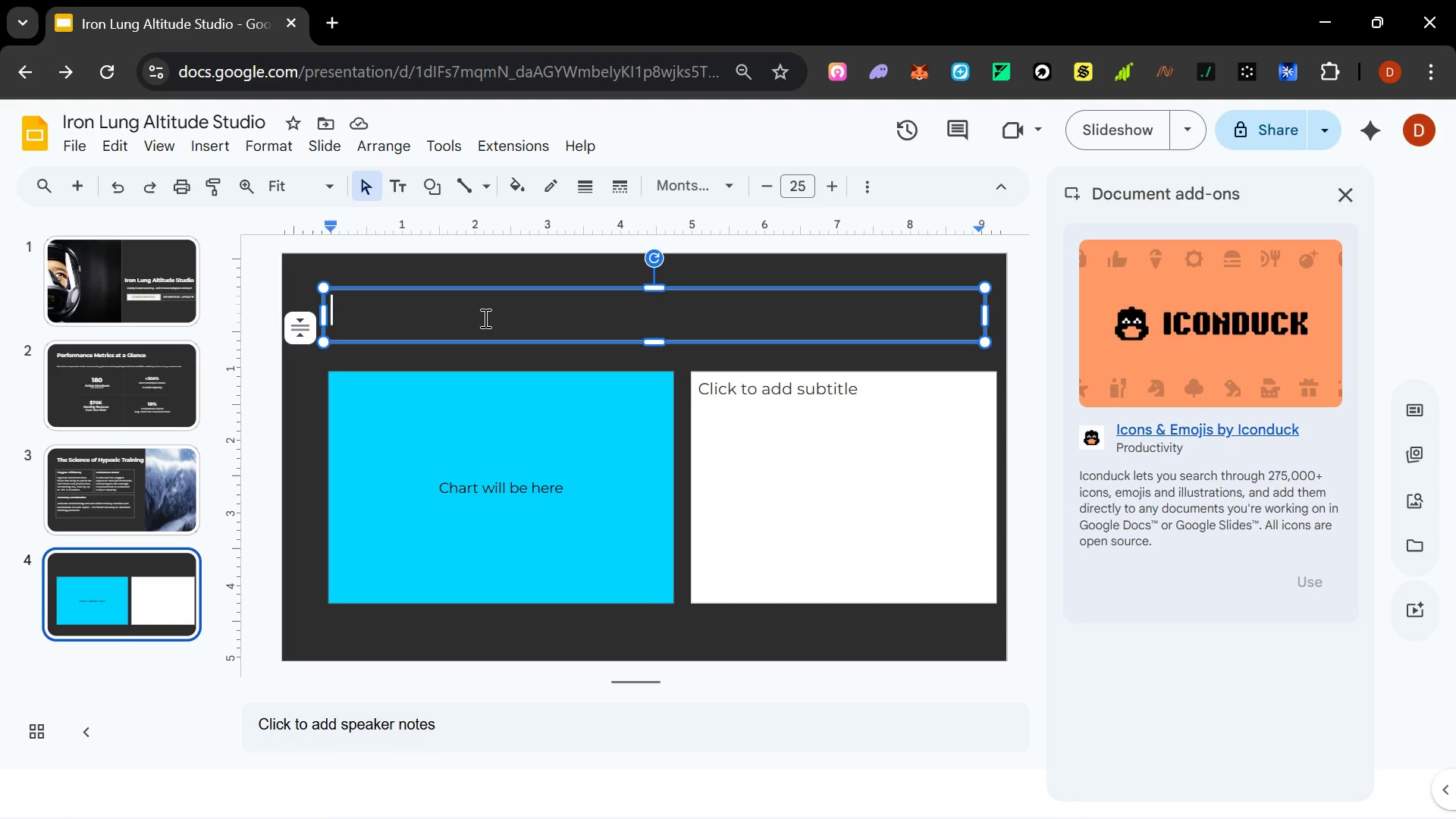 
type(Monht)
key(Backspace)
type(t)
key(Backspace)
key(Backspace)
type(thly Performance Data)
 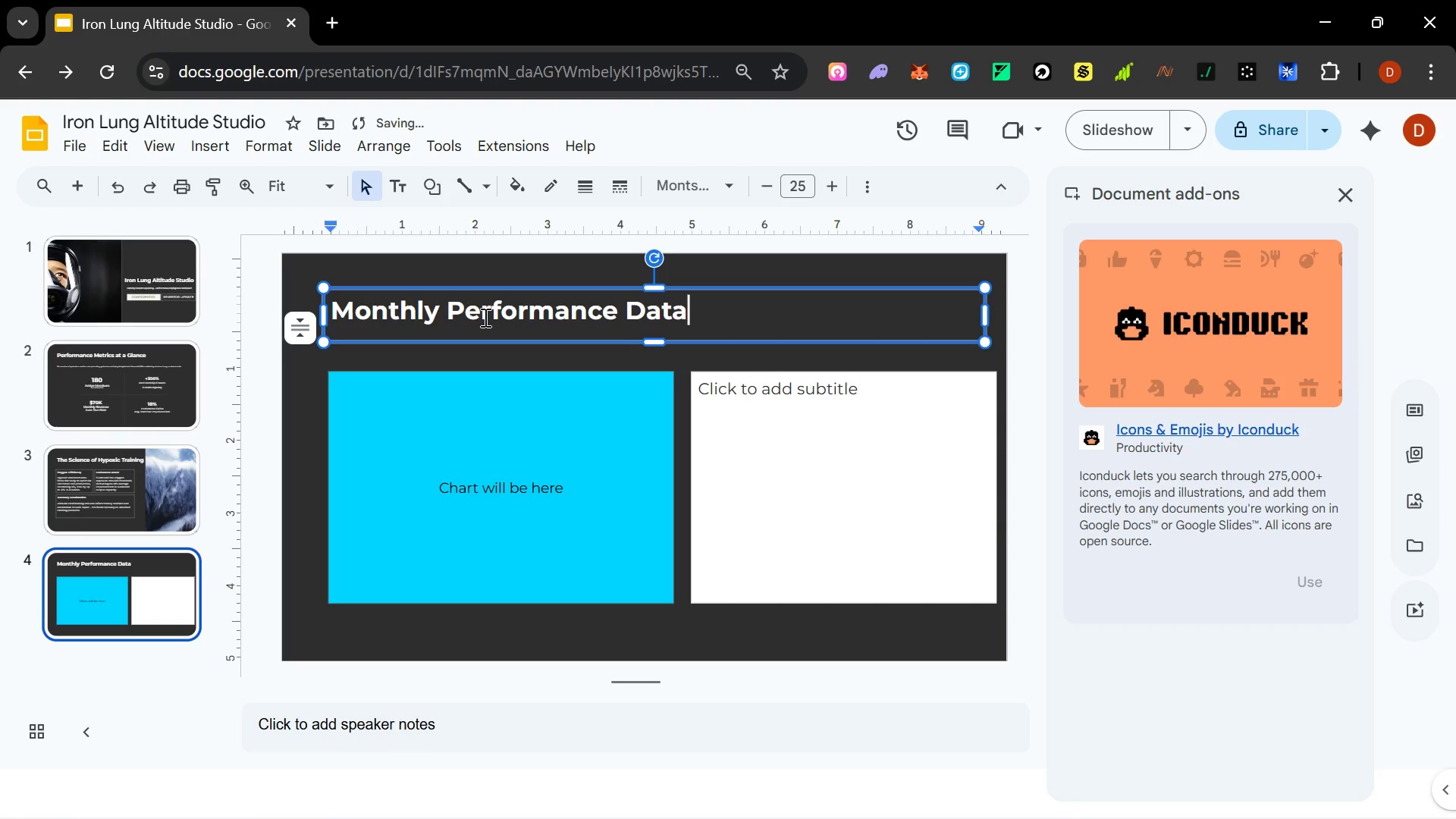 
left_click([586, 437])
 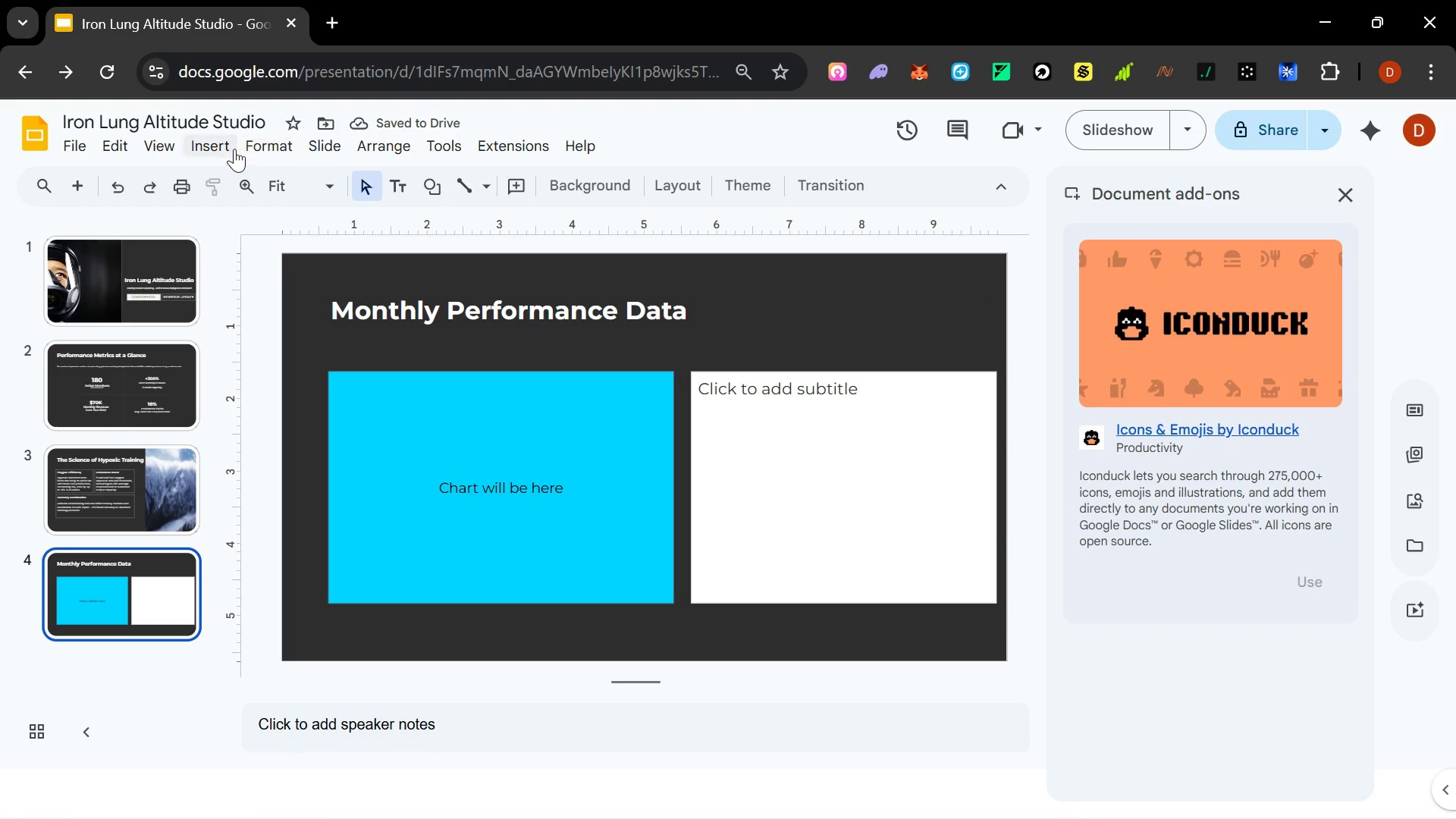 
left_click([228, 146])
 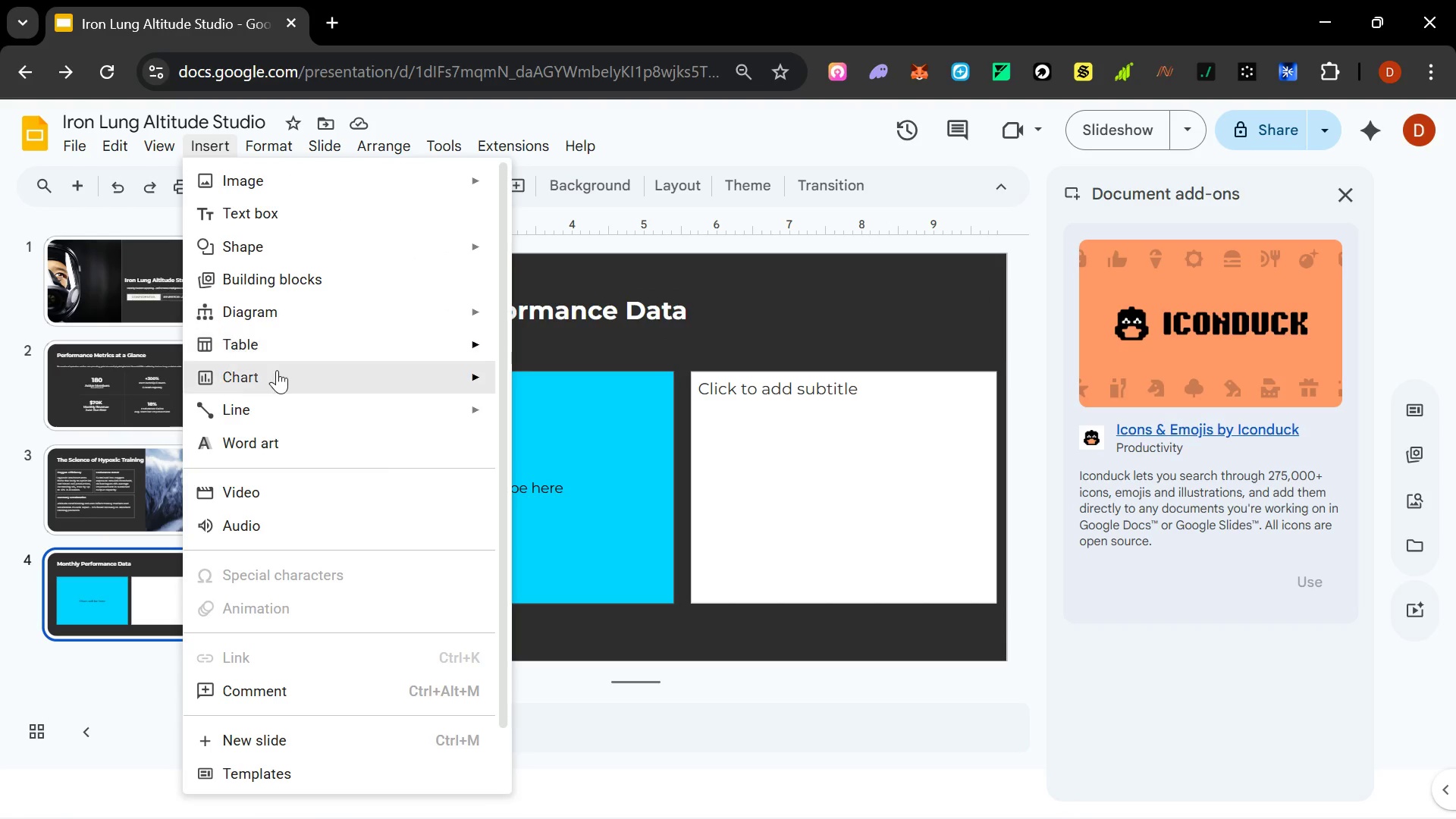 
left_click([531, 388])
 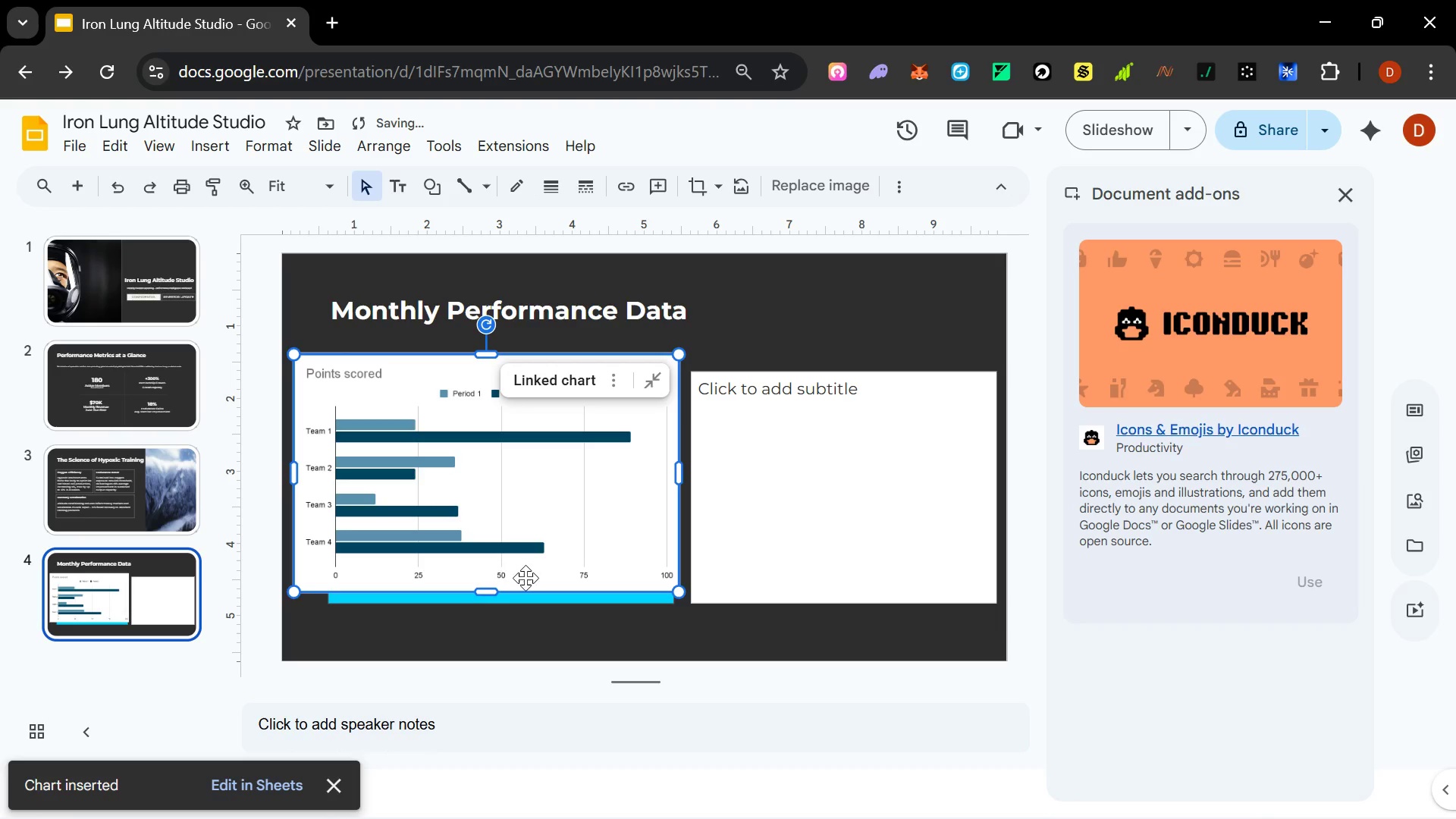 
left_click_drag(start_coordinate=[496, 592], to_coordinate=[494, 604])
 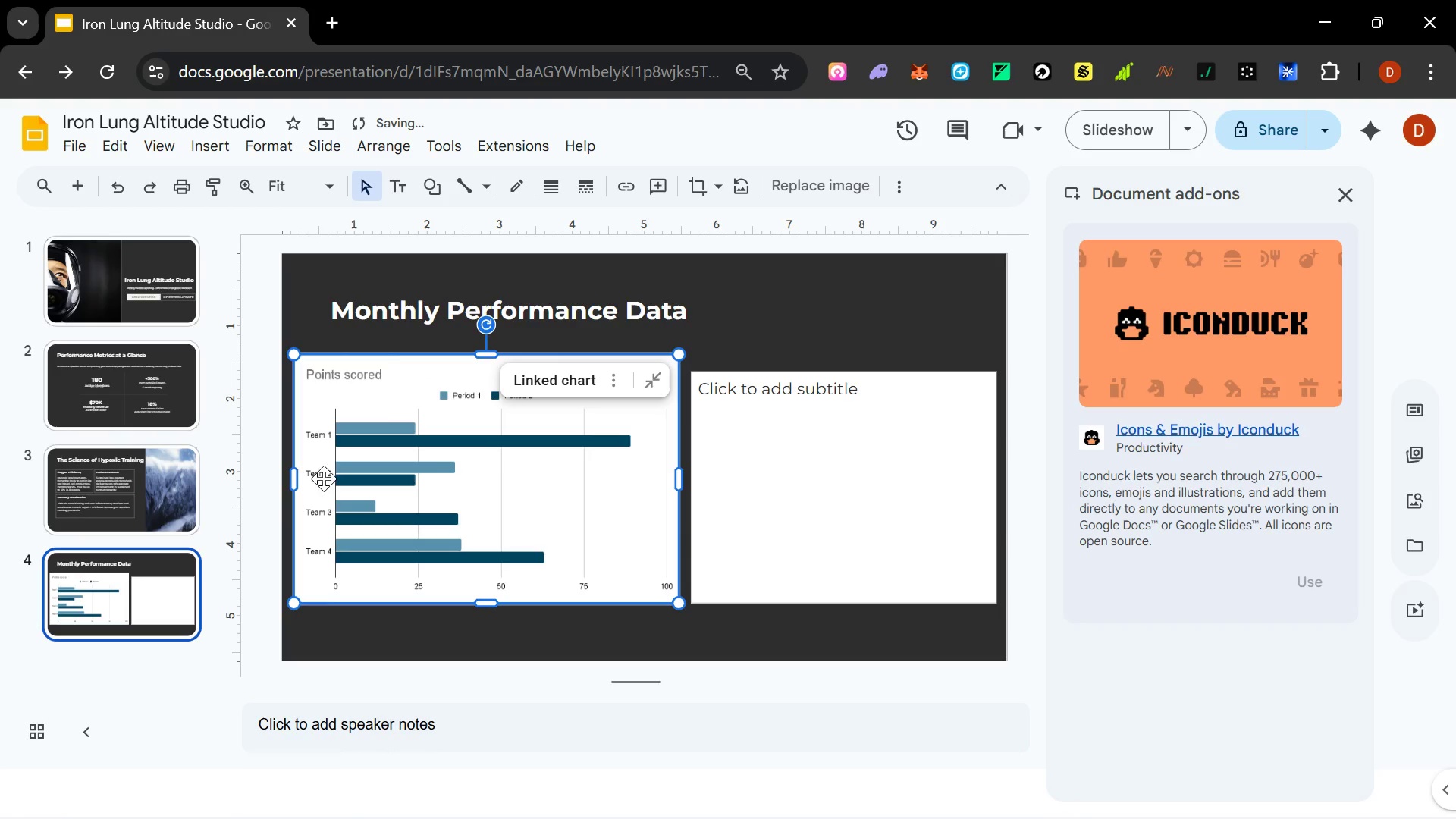 
left_click_drag(start_coordinate=[293, 481], to_coordinate=[322, 484])
 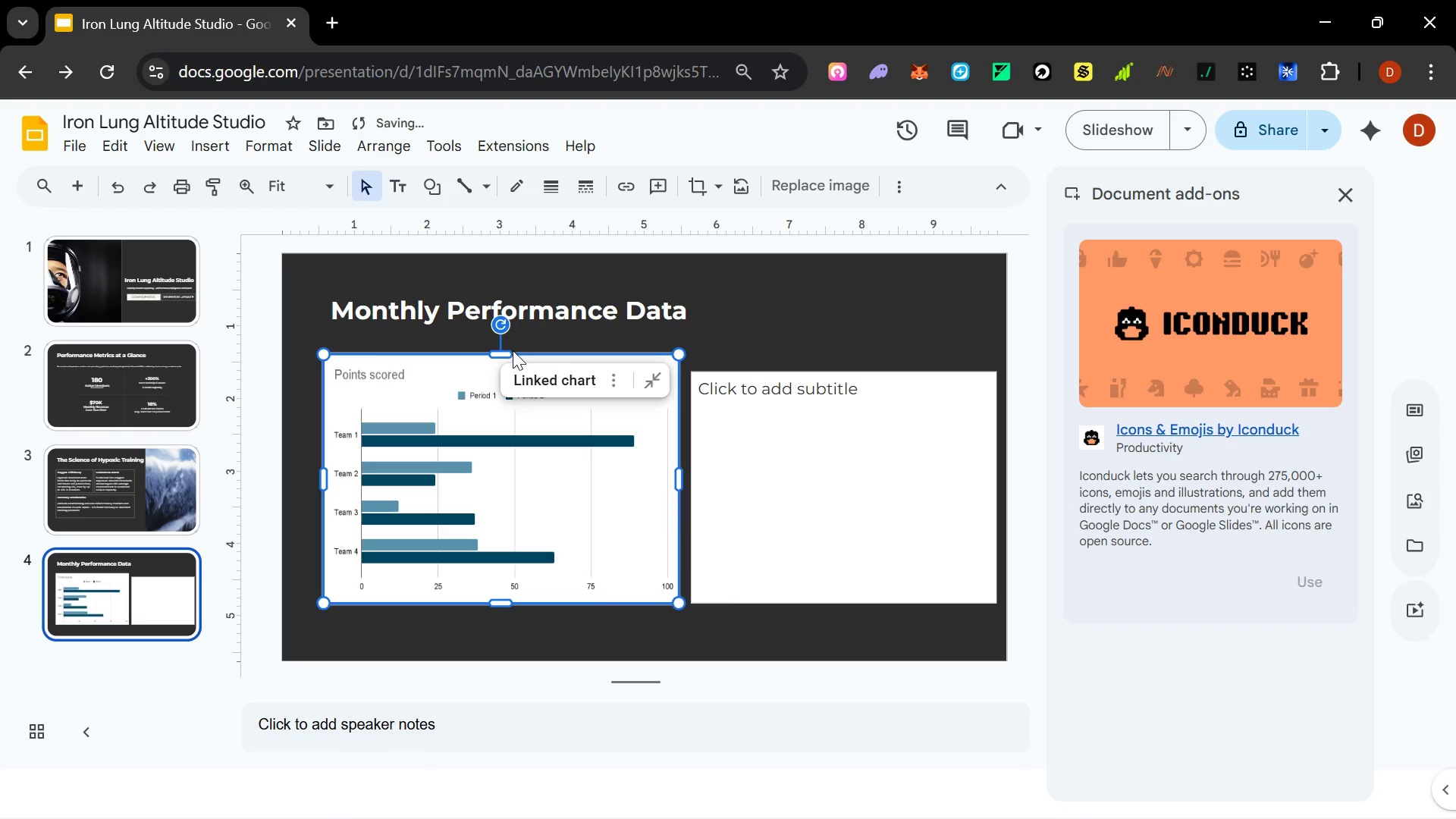 
left_click_drag(start_coordinate=[503, 350], to_coordinate=[497, 384])
 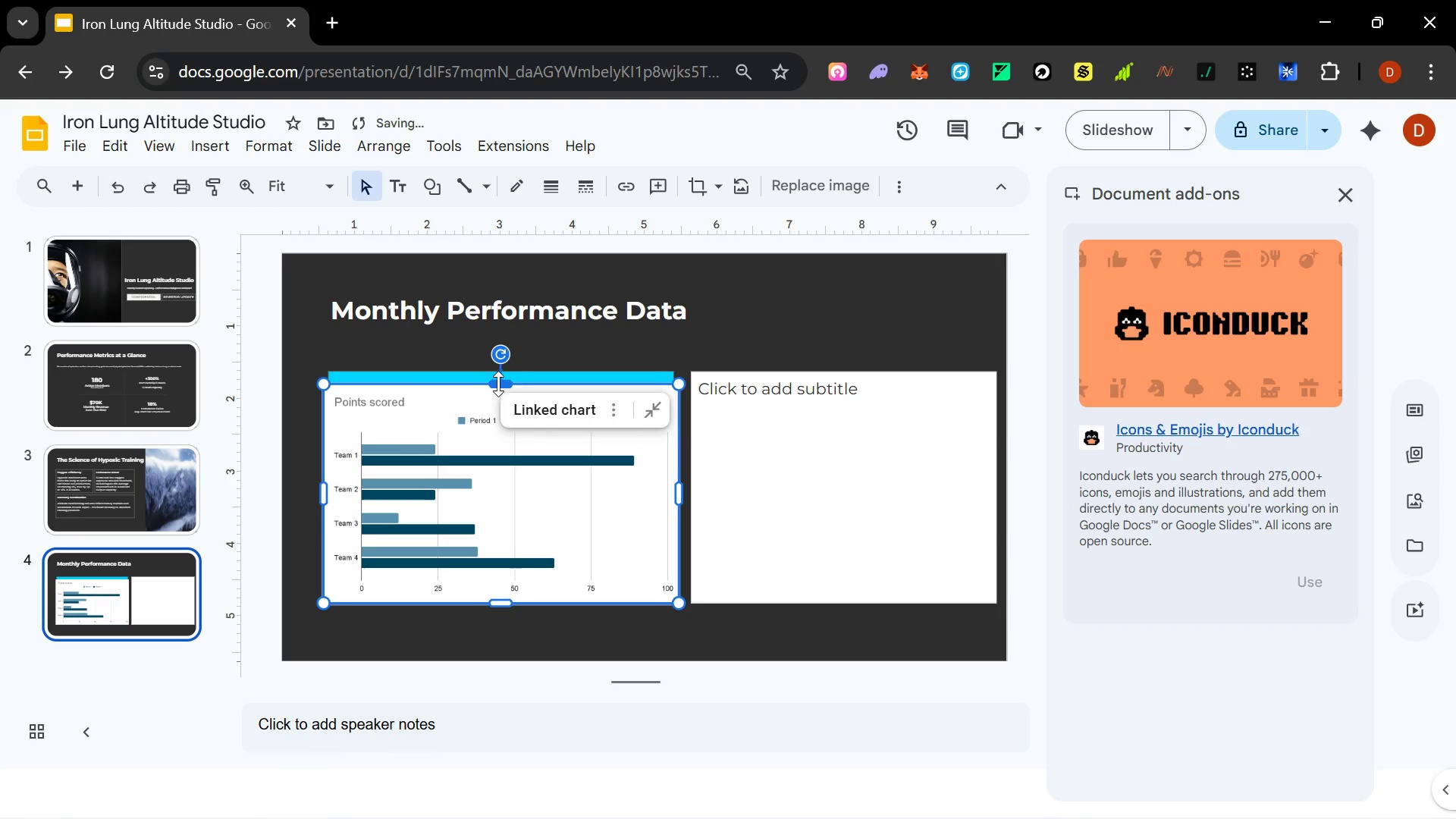 
left_click_drag(start_coordinate=[498, 384], to_coordinate=[500, 372])
 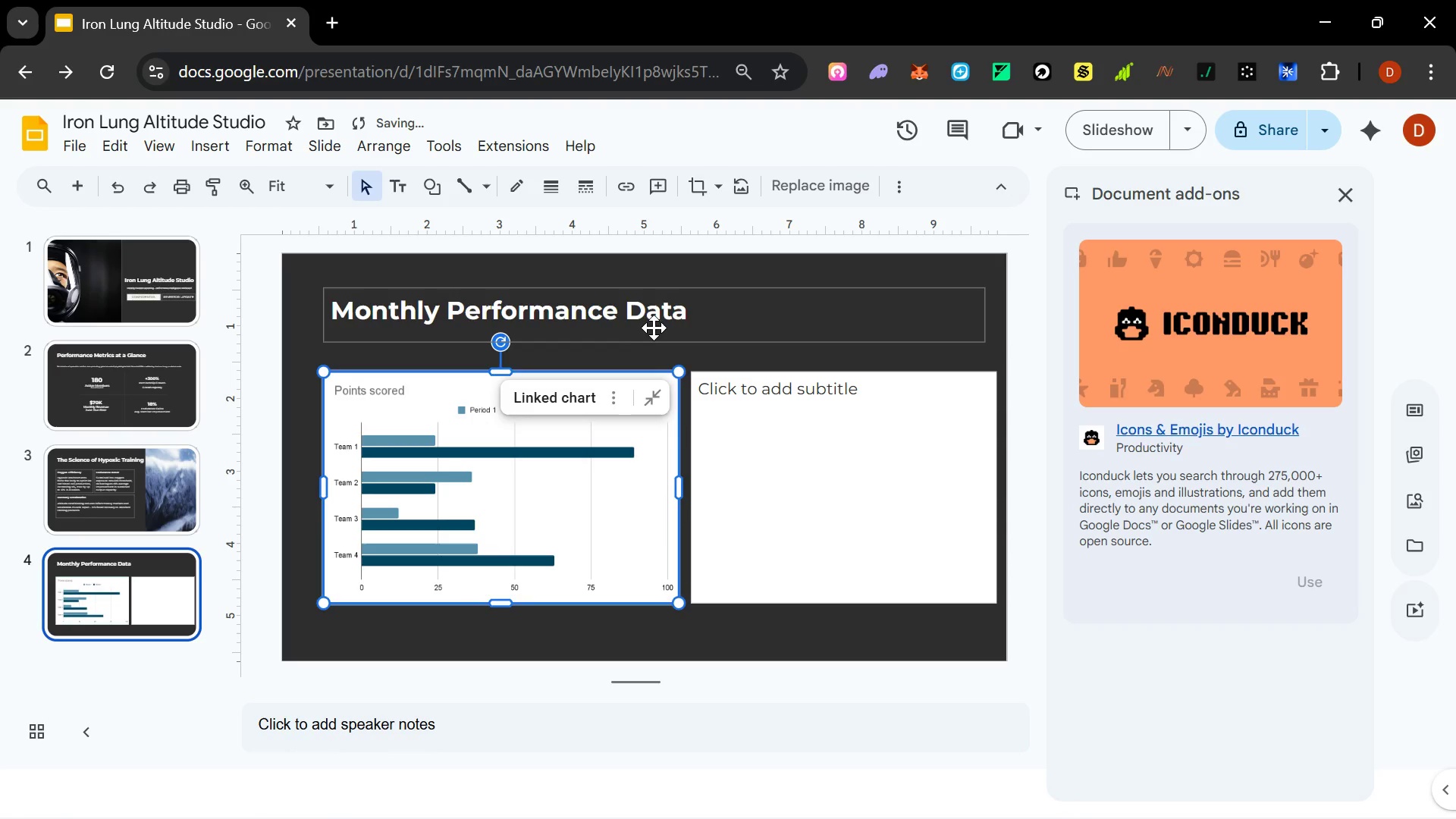 
left_click([658, 326])
 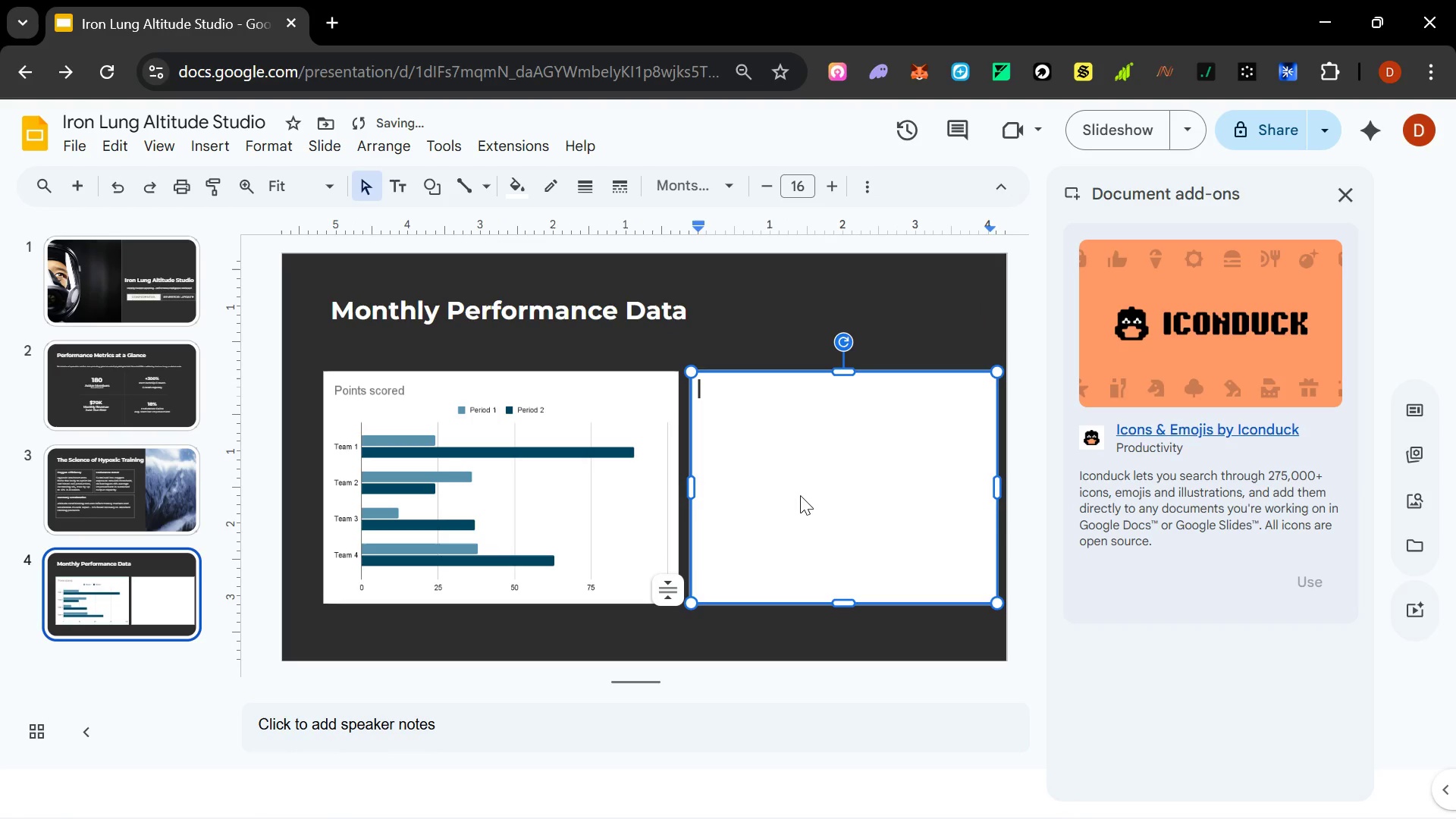 
double_click([801, 496])
 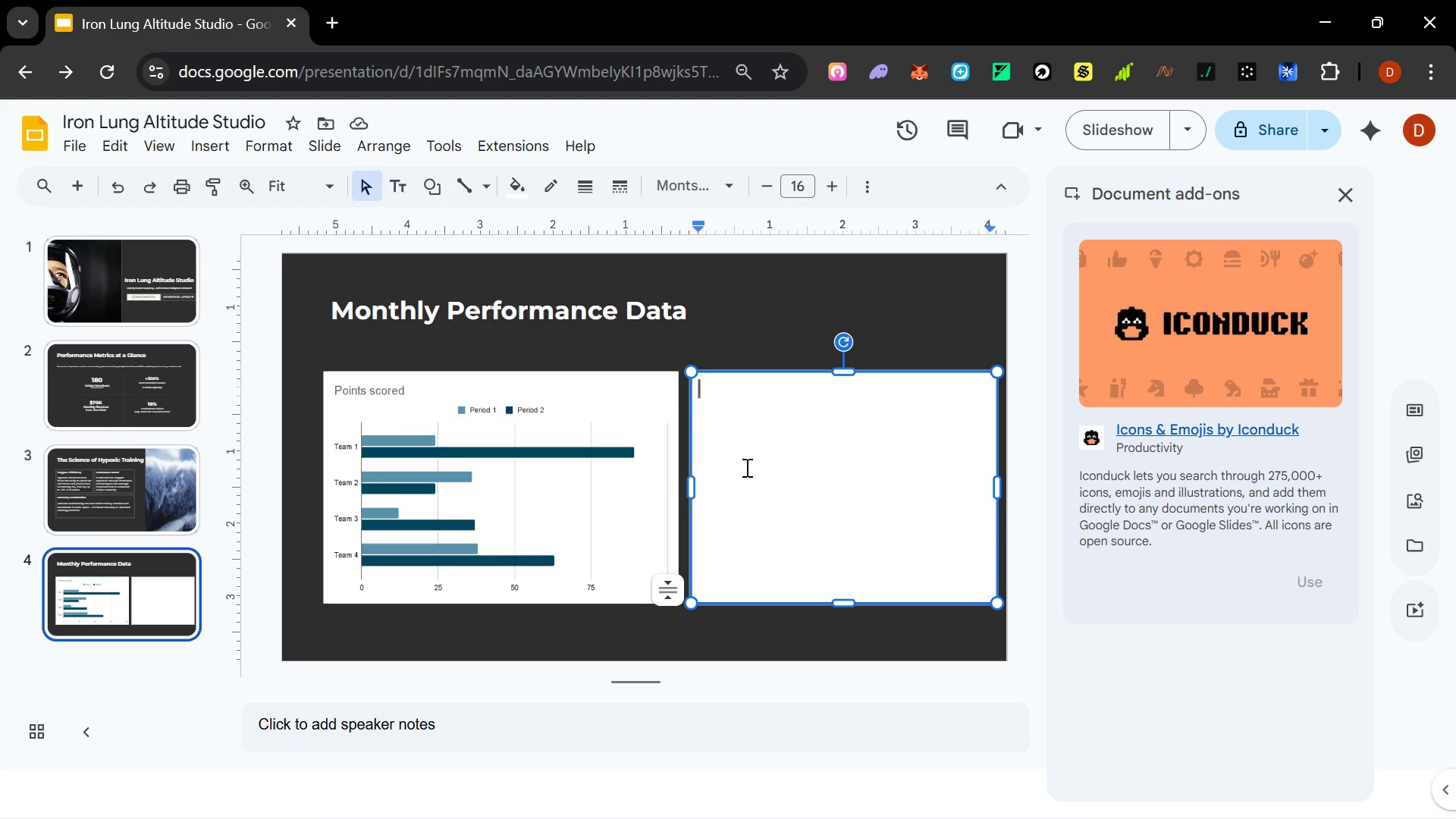 
wait(9.59)
 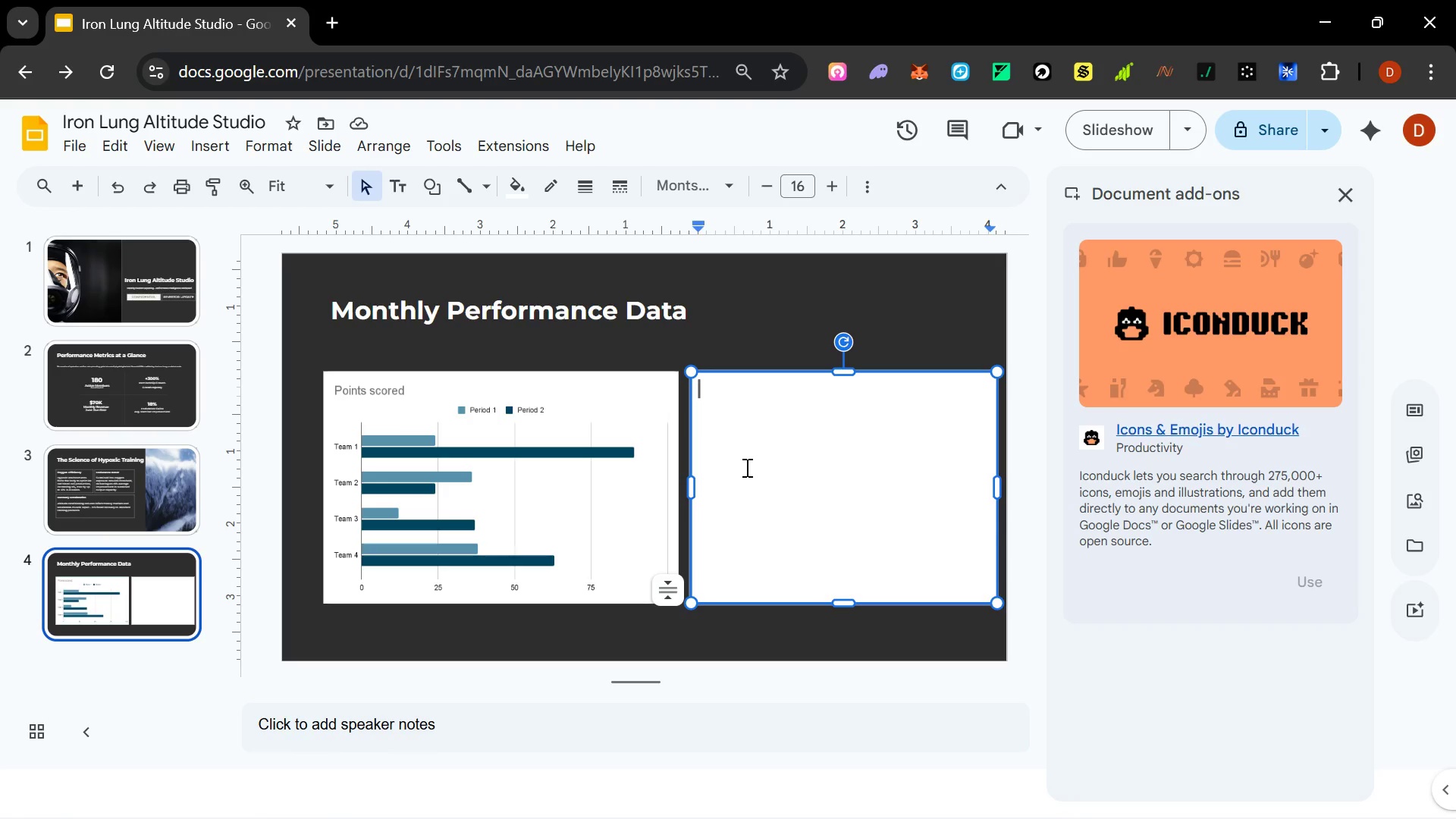 
left_click([639, 380])
 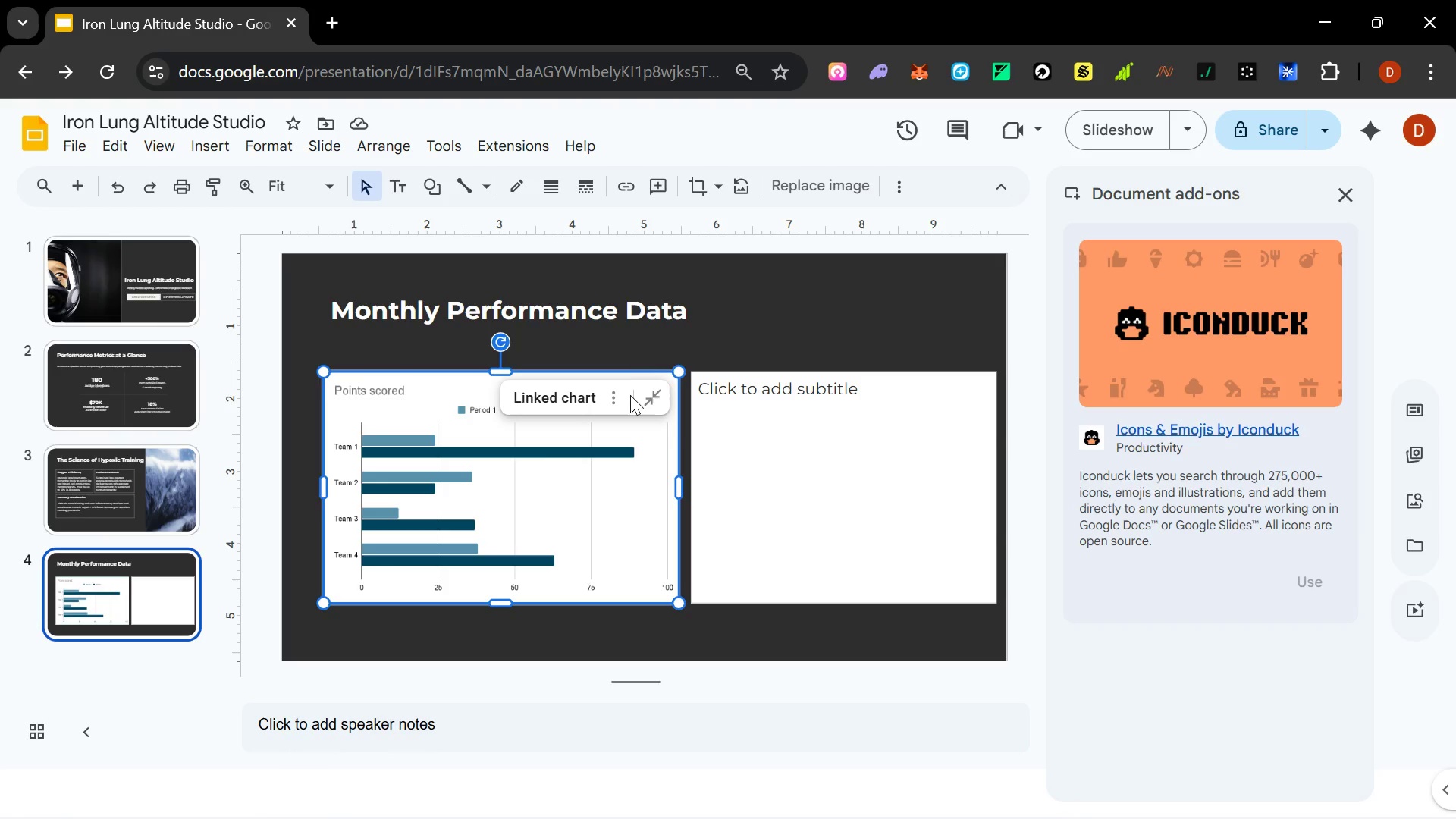 
left_click([611, 401])
 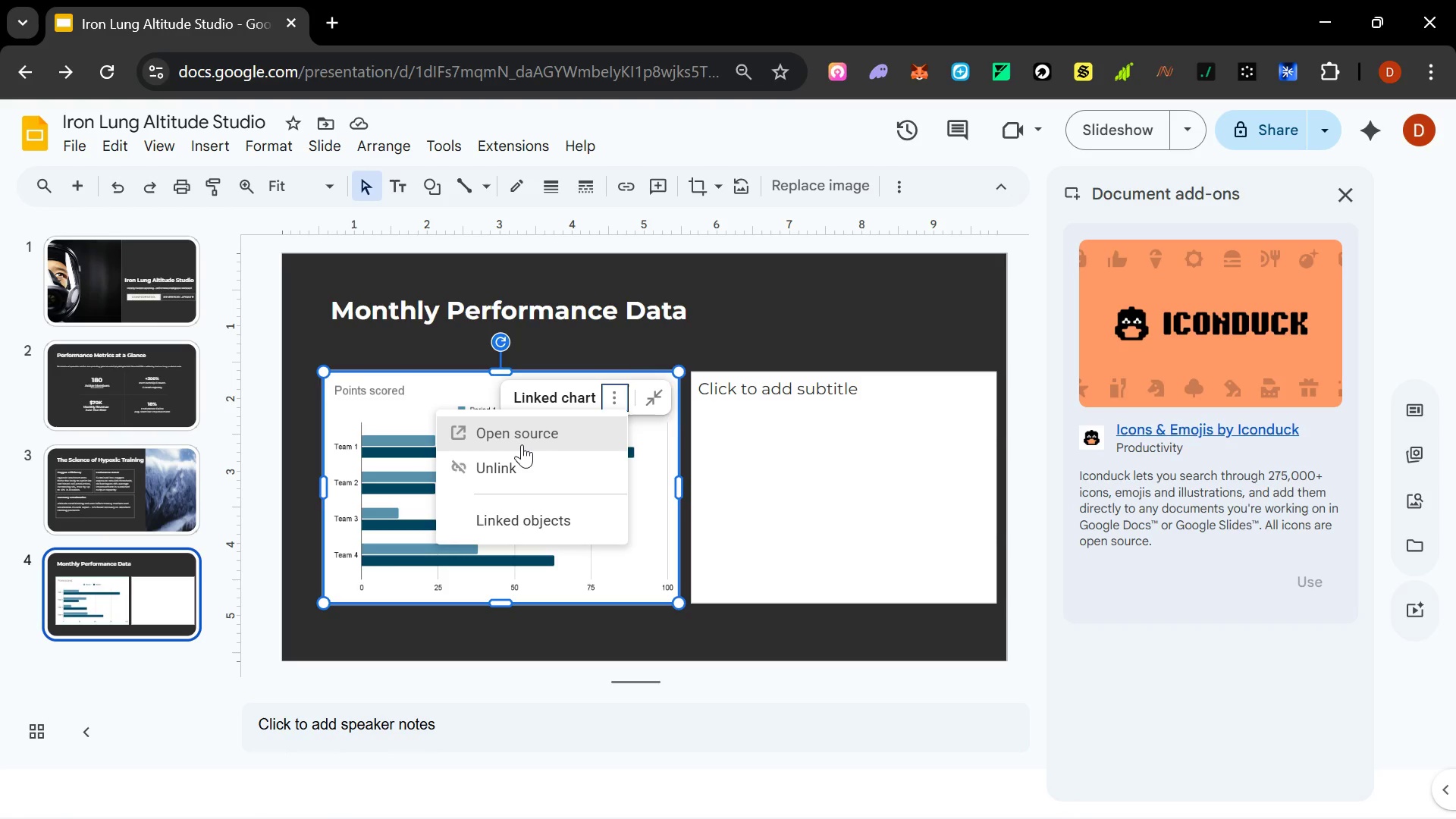 
left_click([522, 438])
 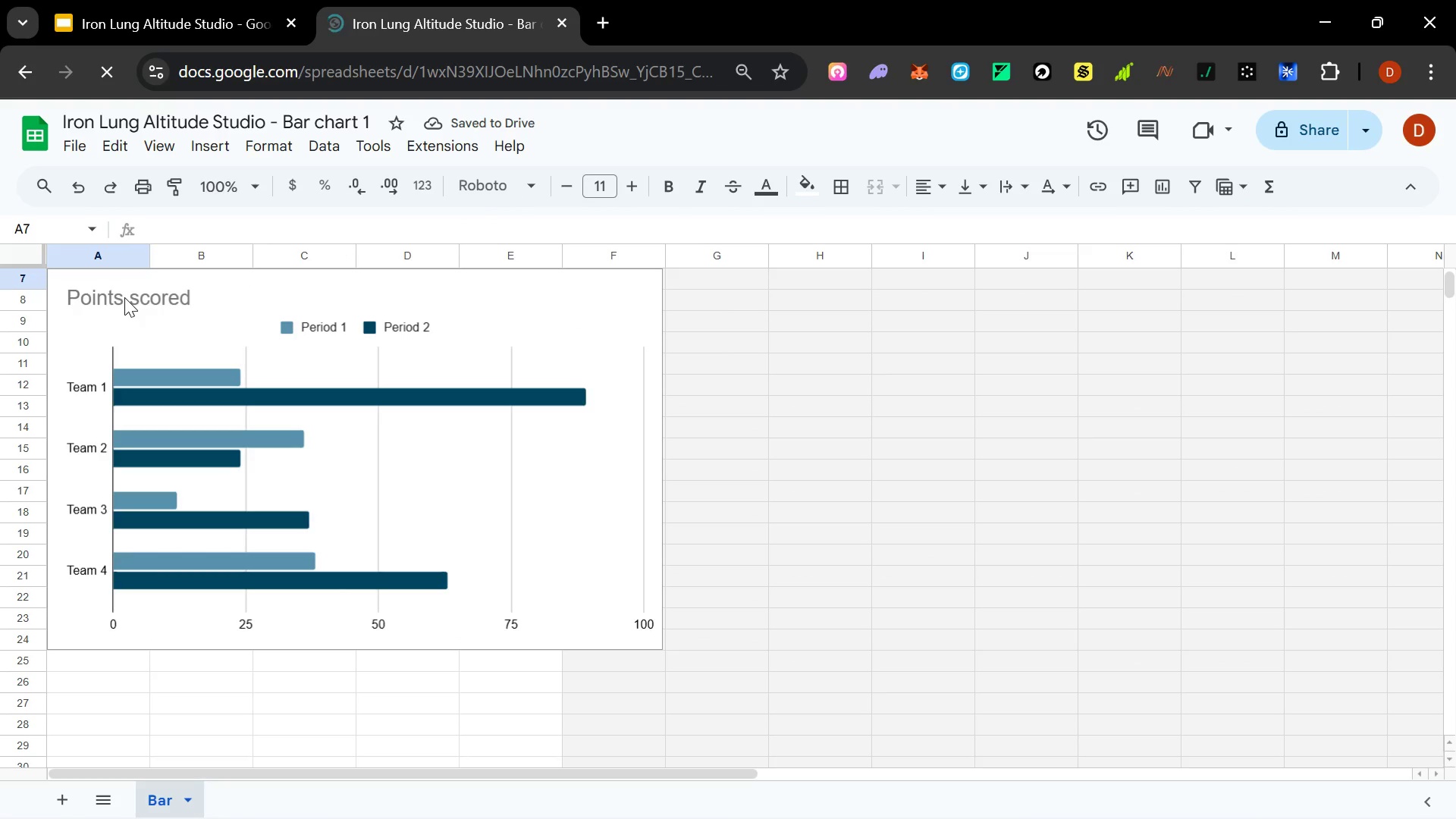 
wait(11.34)
 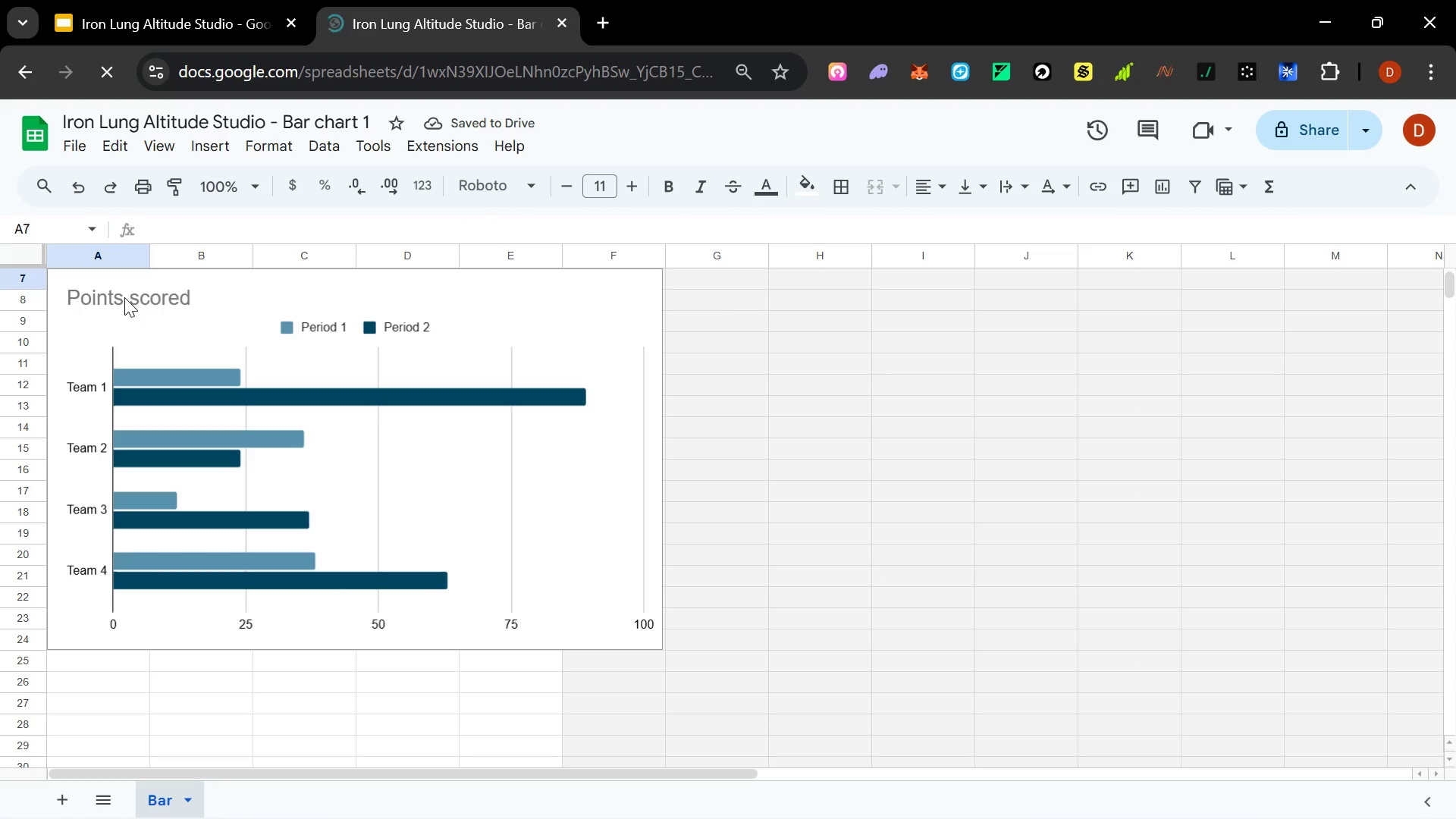 
double_click([168, 304])
 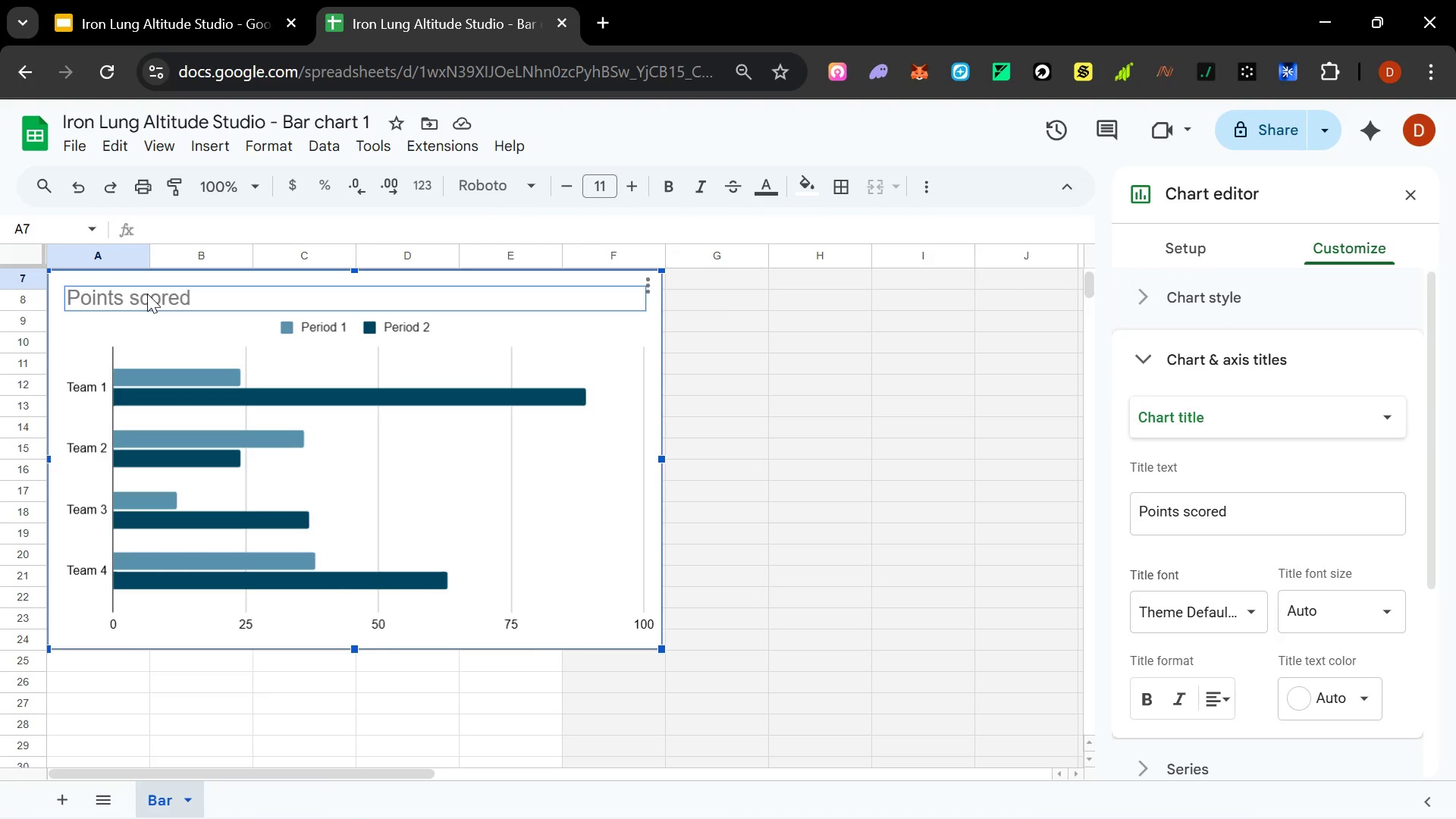 
double_click([147, 293])
 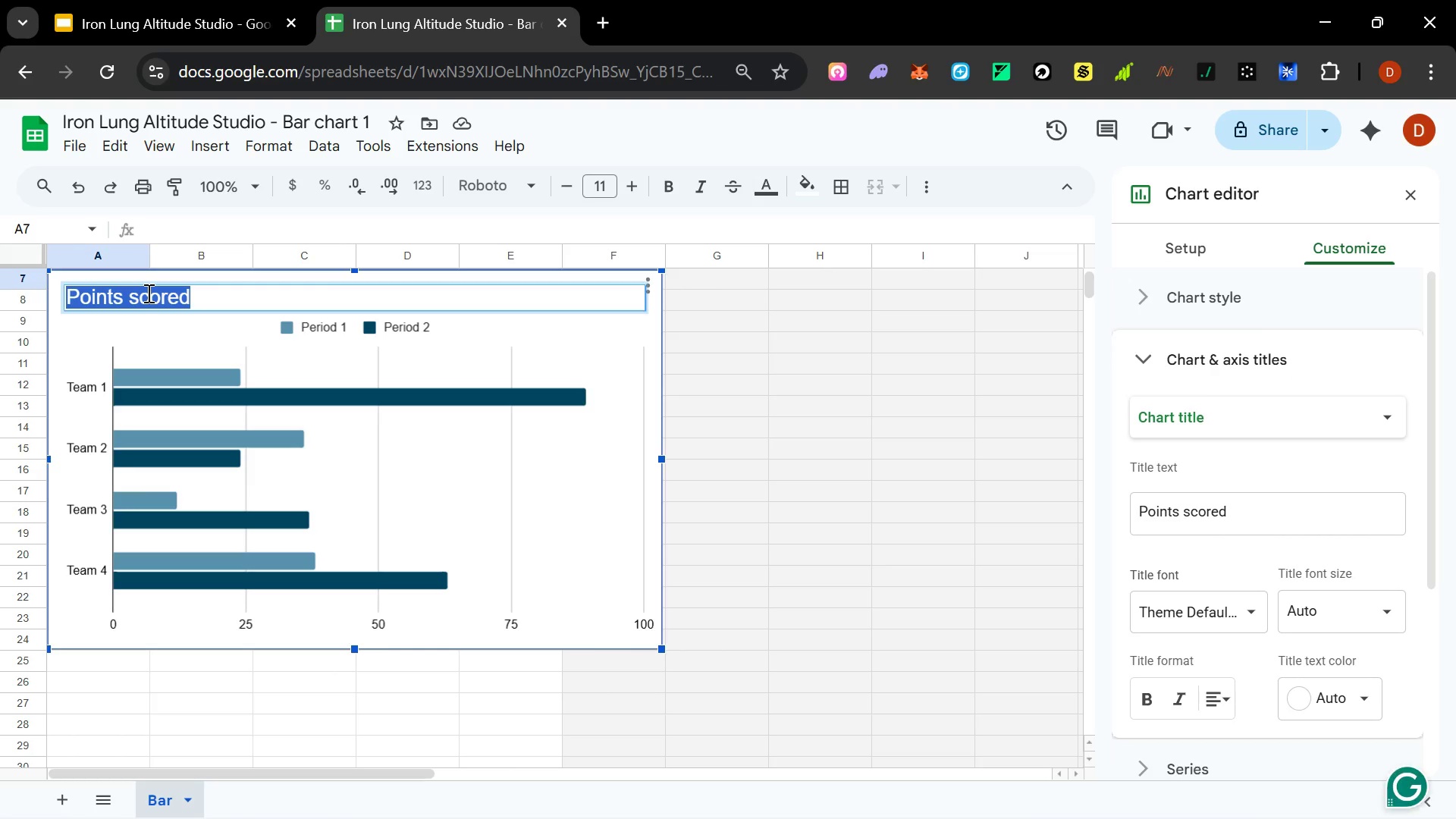 
key(Control+ControlLeft)
 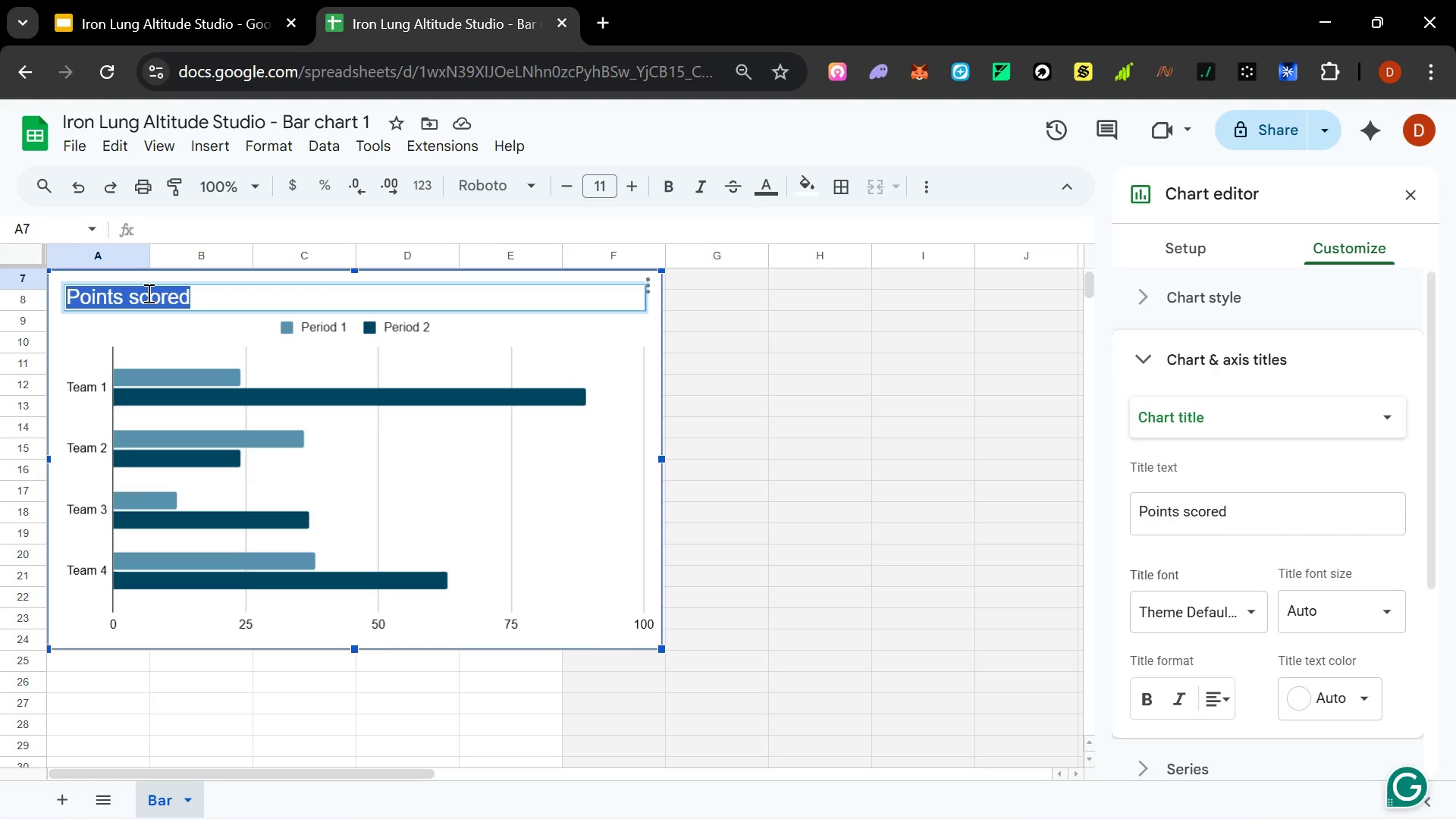 
type(Metric)
 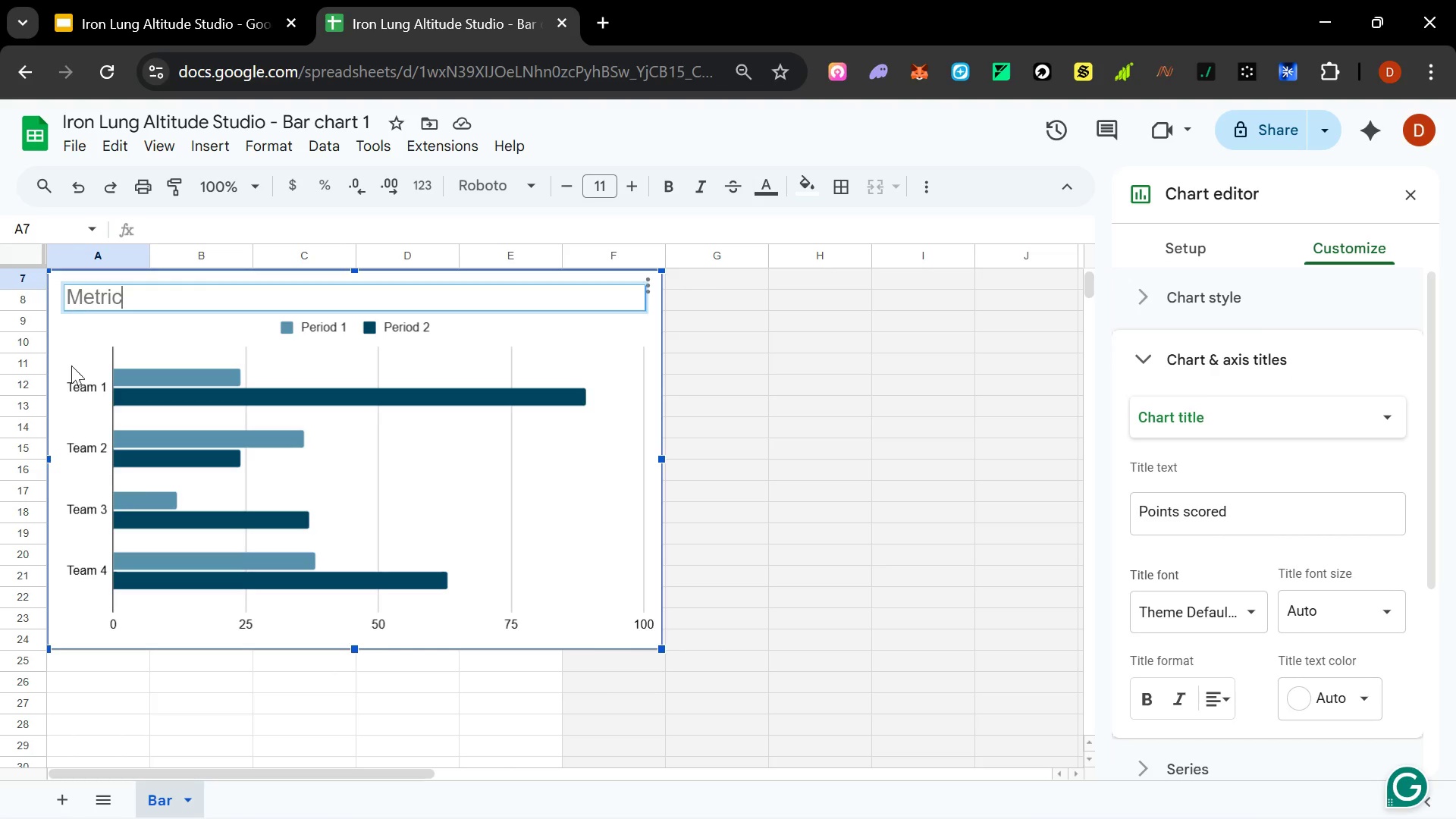 
left_click([97, 391])
 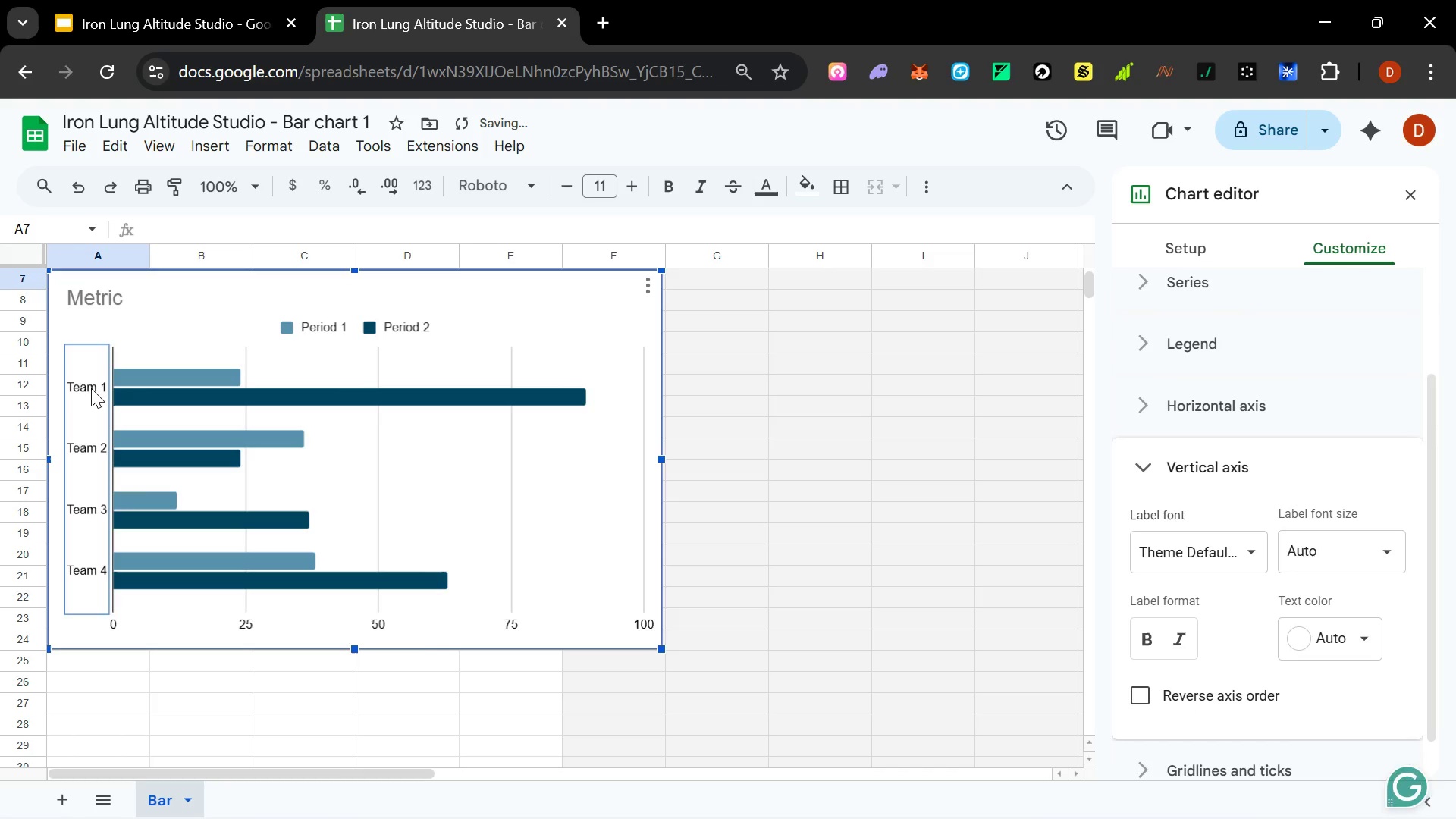 
double_click([89, 388])
 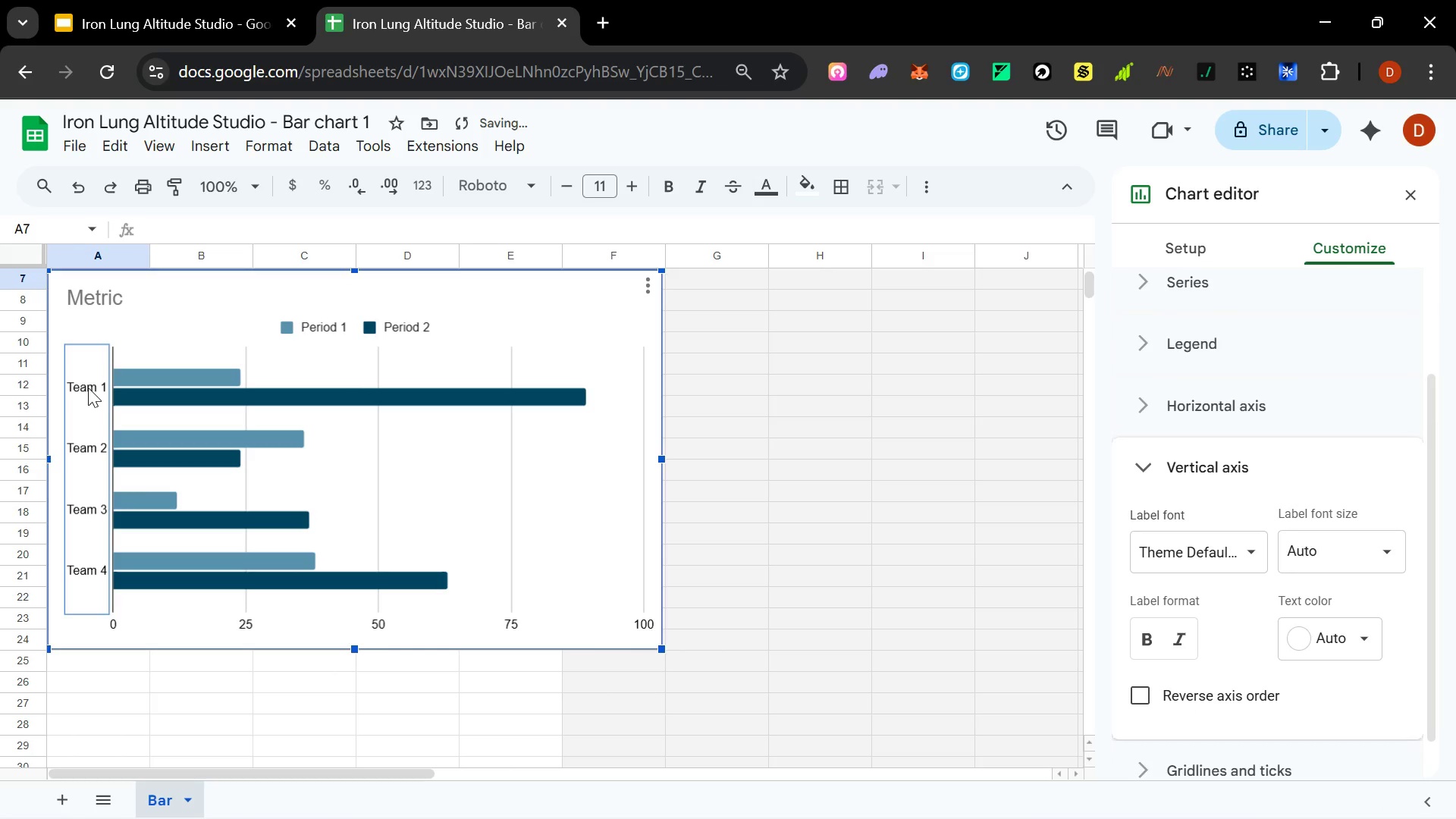 
triple_click([88, 388])
 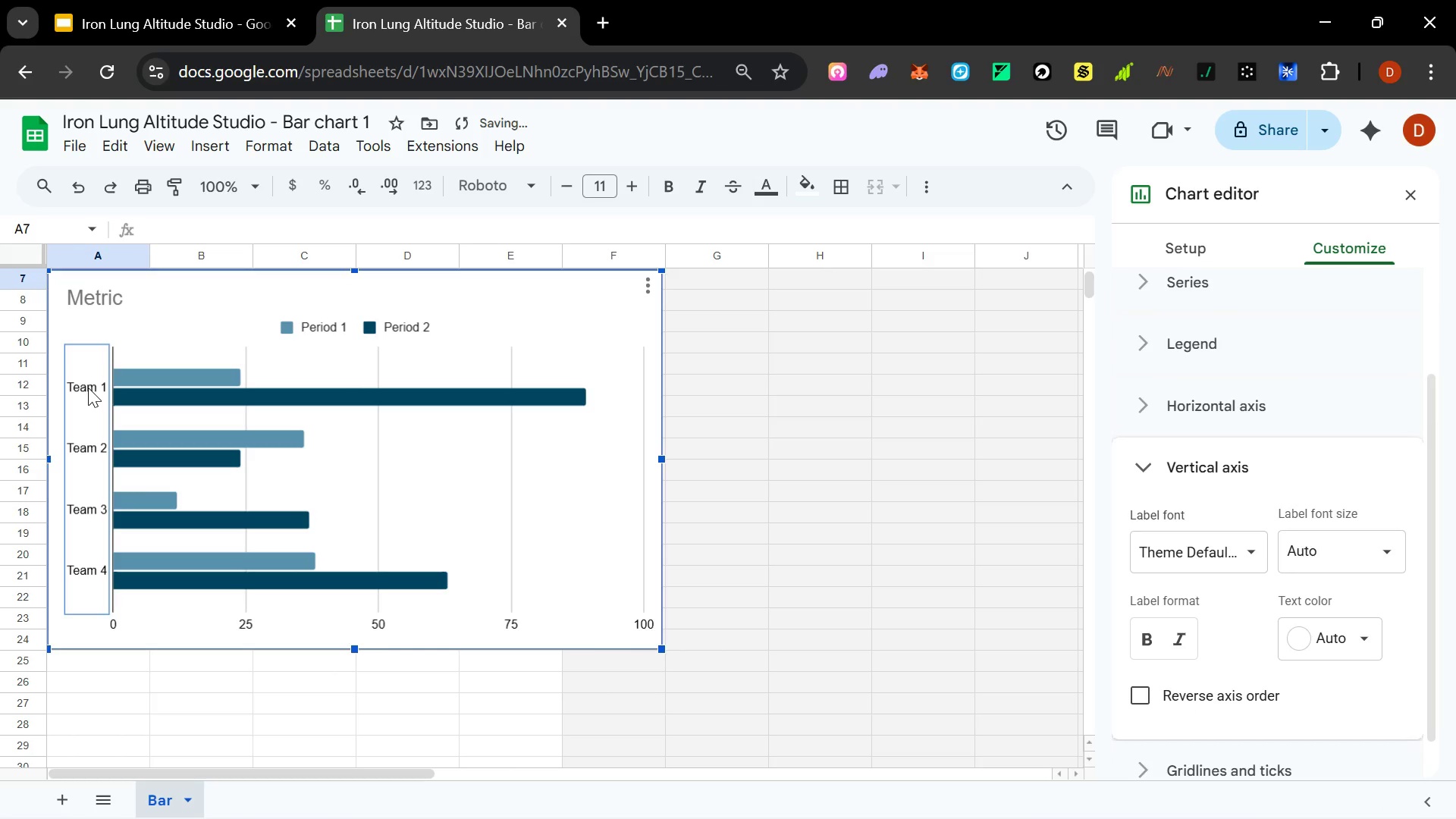 
triple_click([88, 388])
 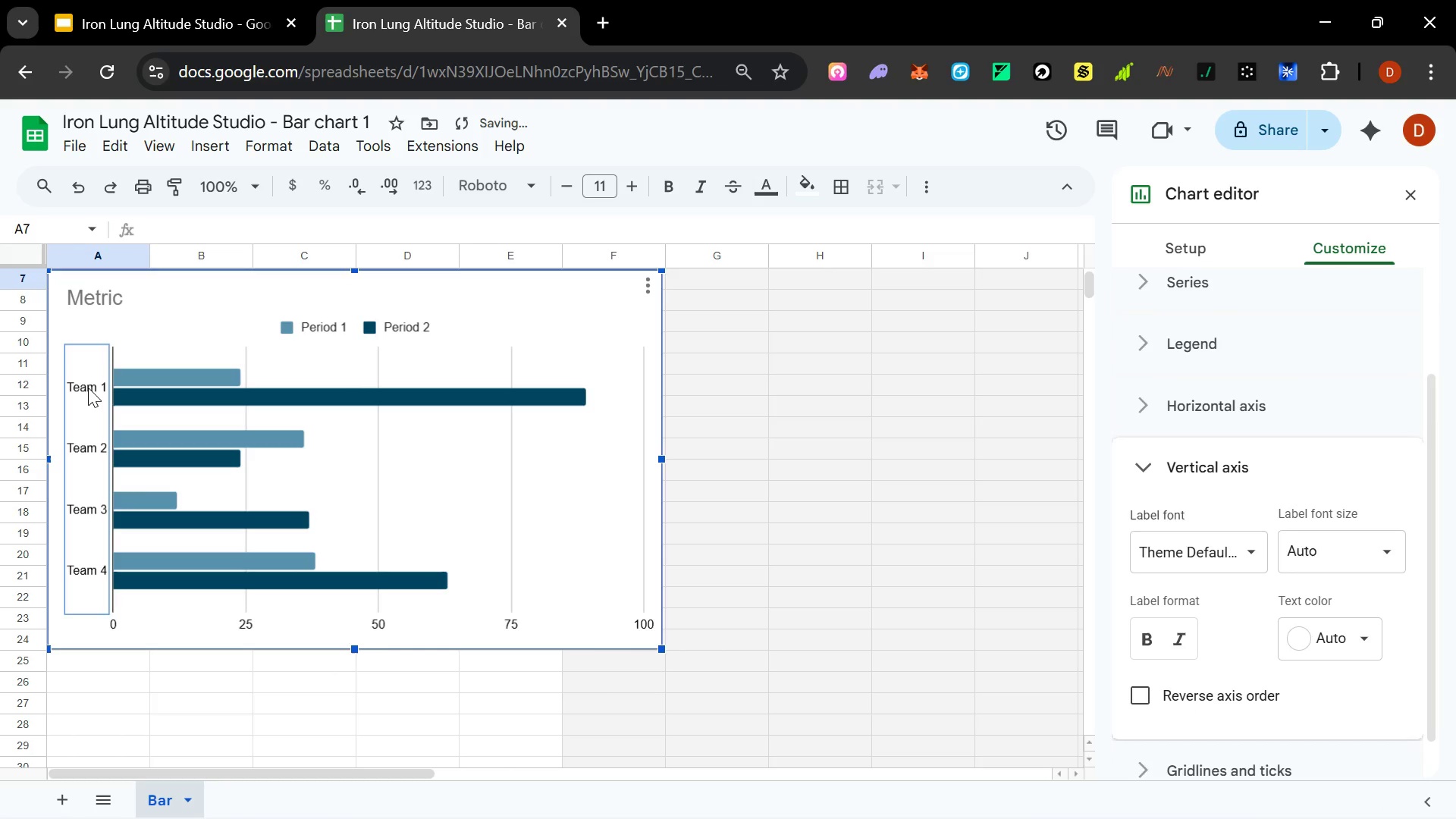 
triple_click([88, 388])
 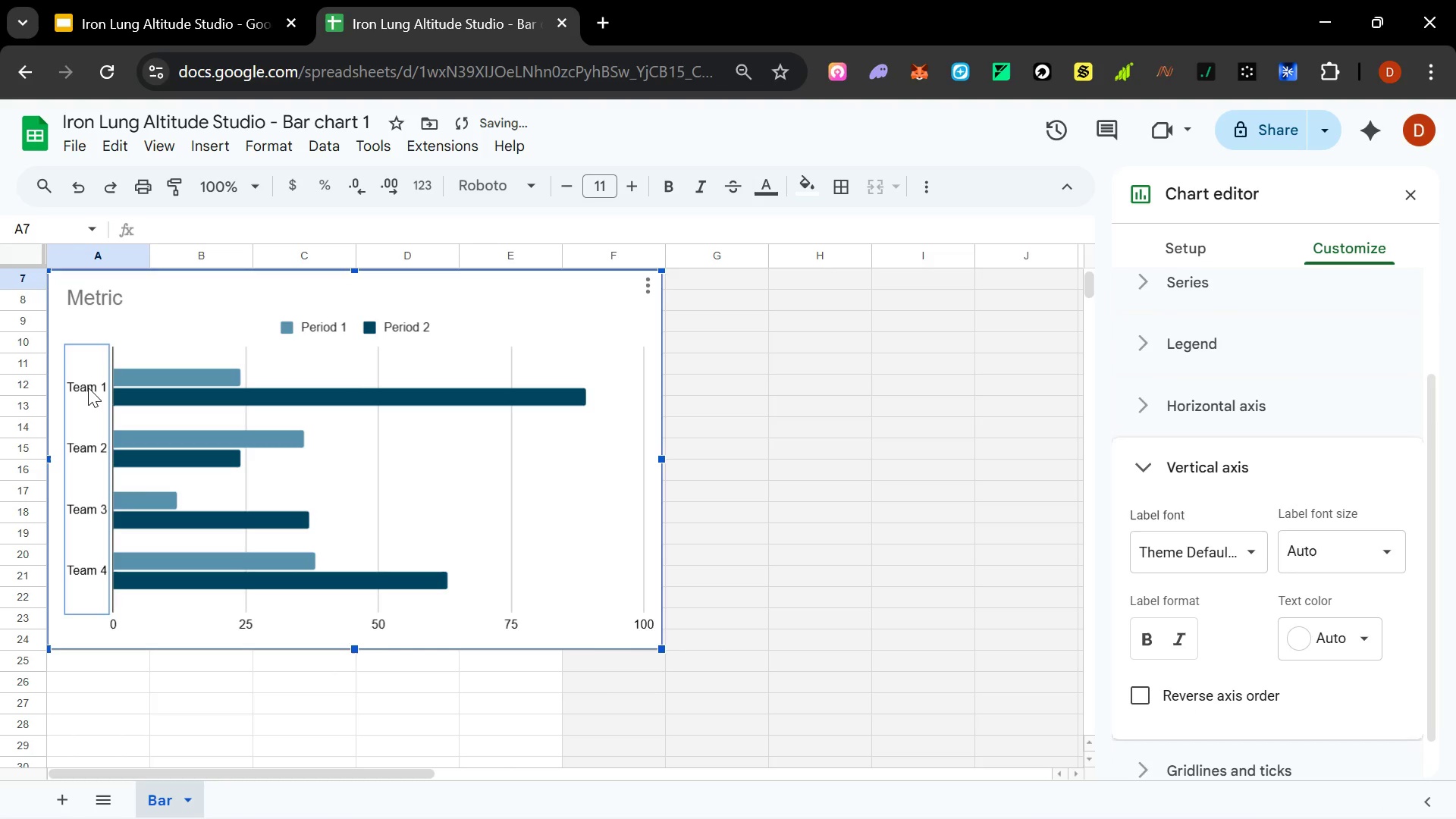 
triple_click([88, 388])
 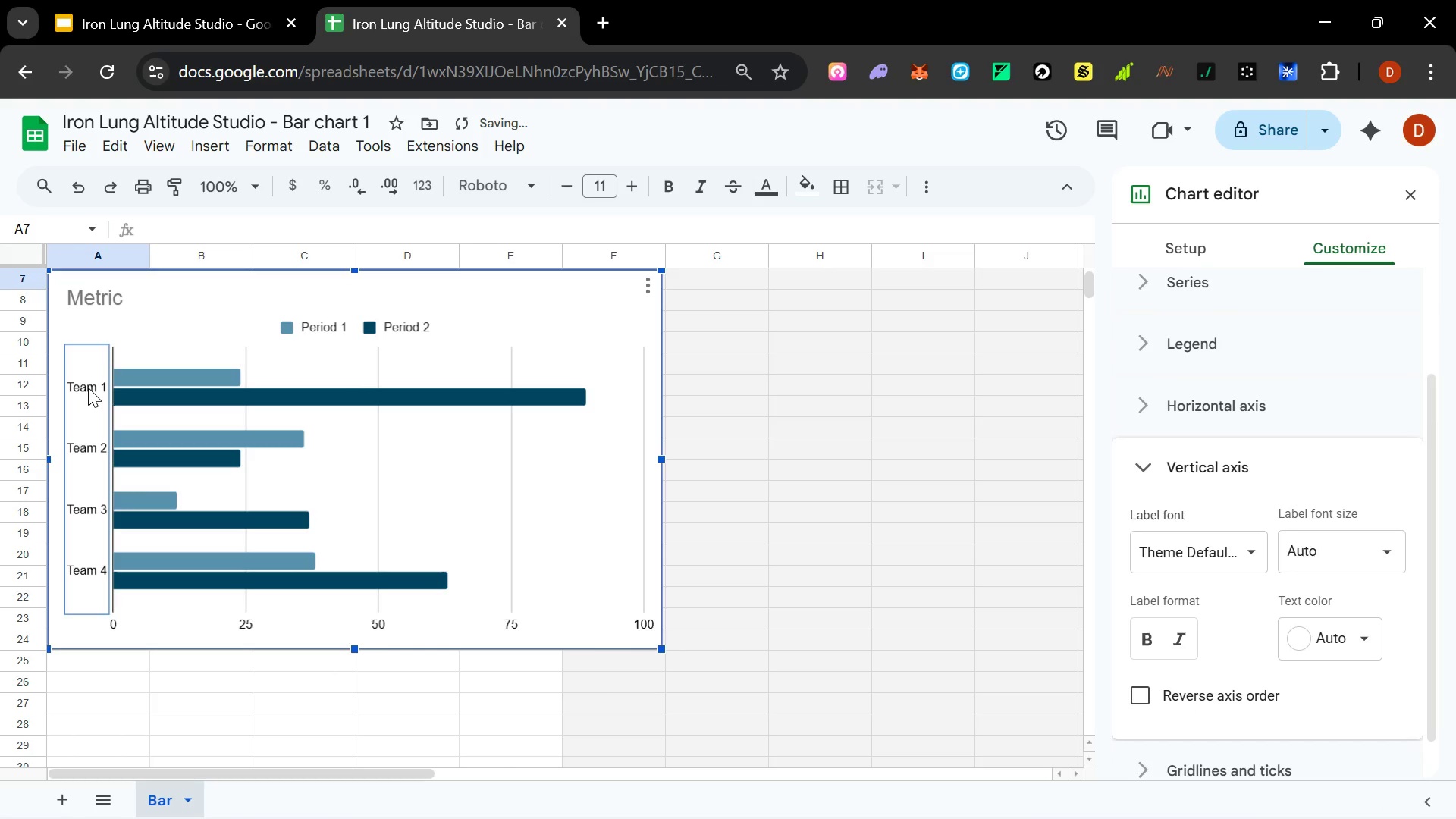 
triple_click([88, 388])
 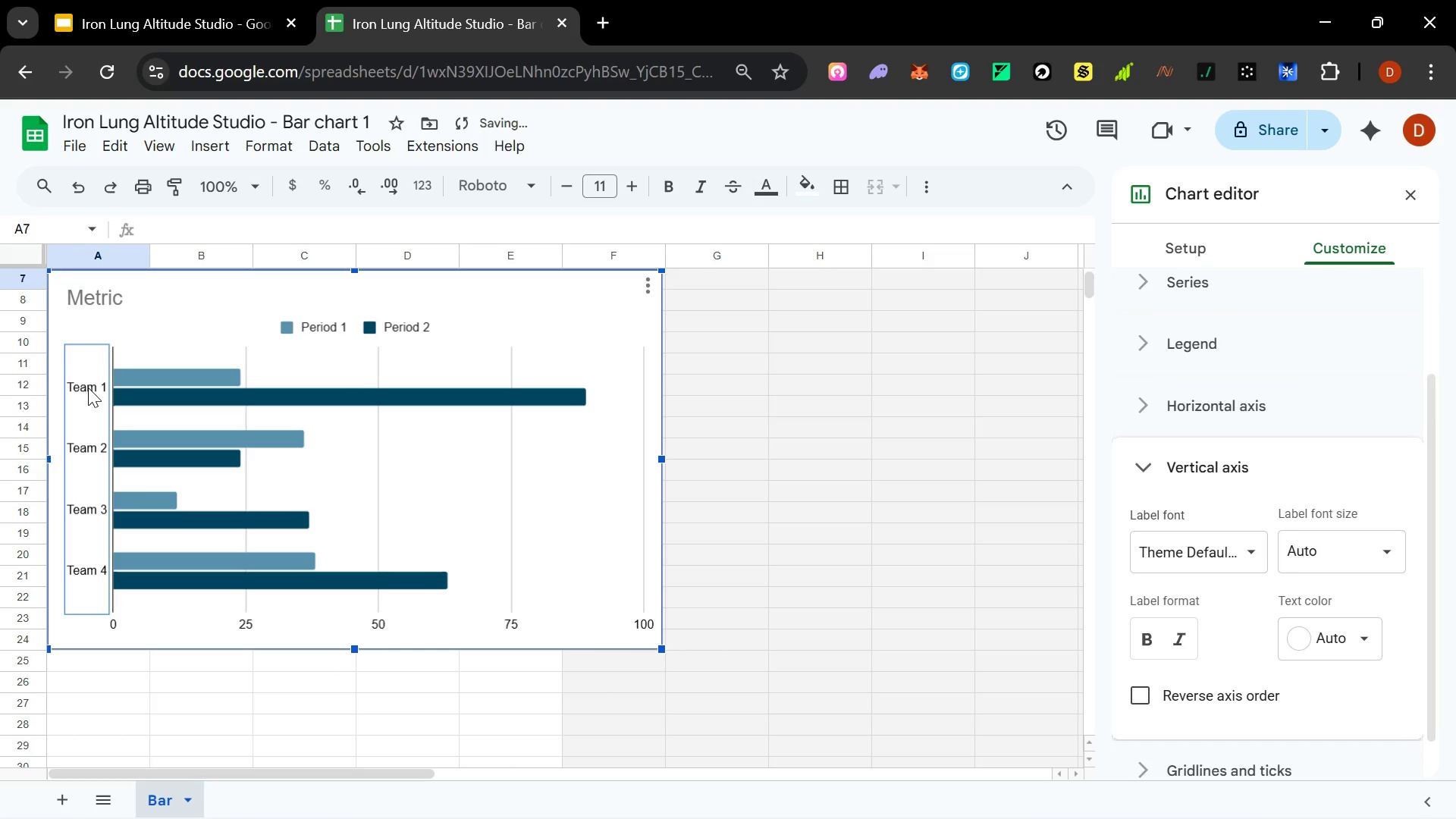 
triple_click([88, 388])
 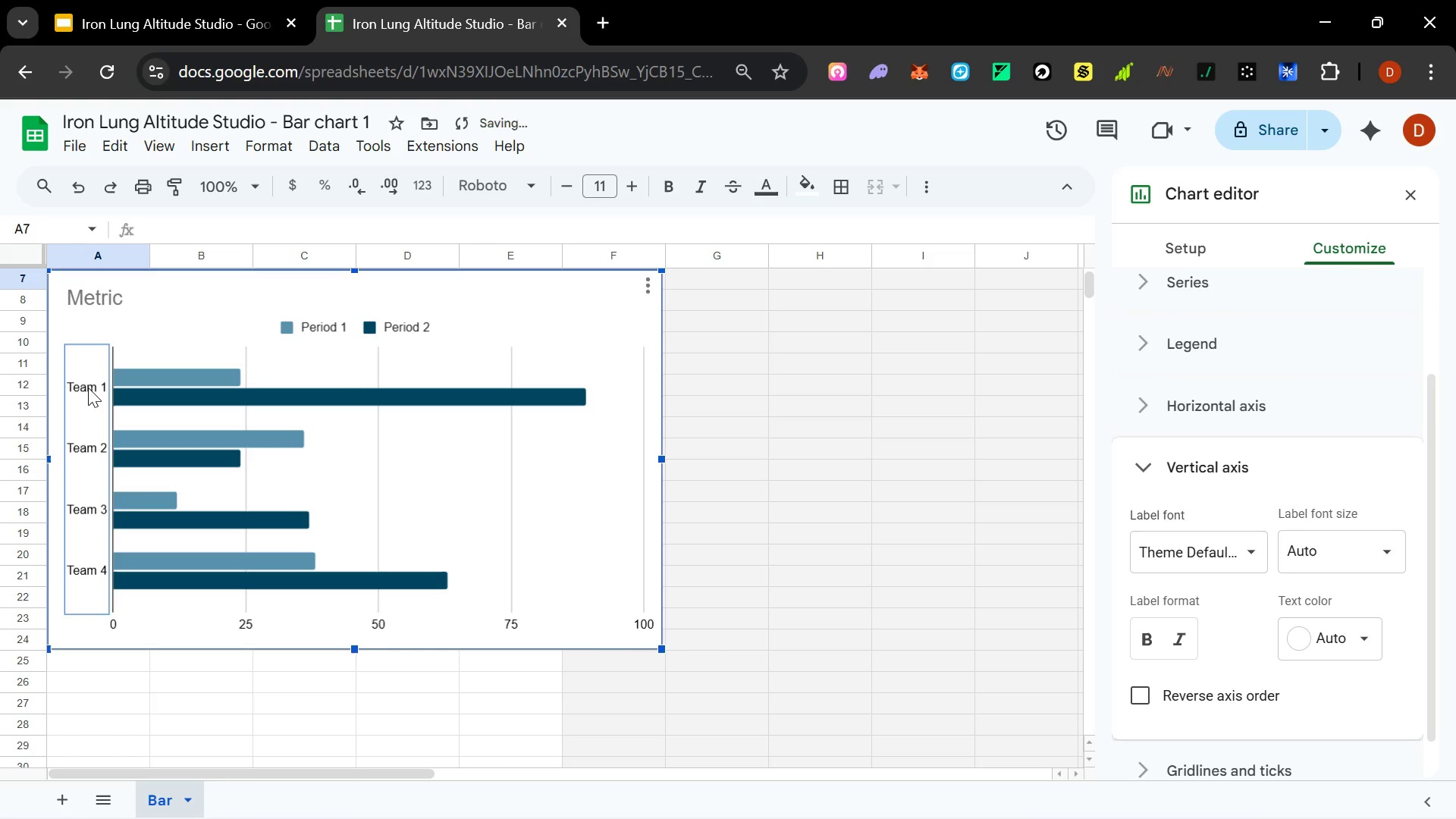 
triple_click([88, 388])
 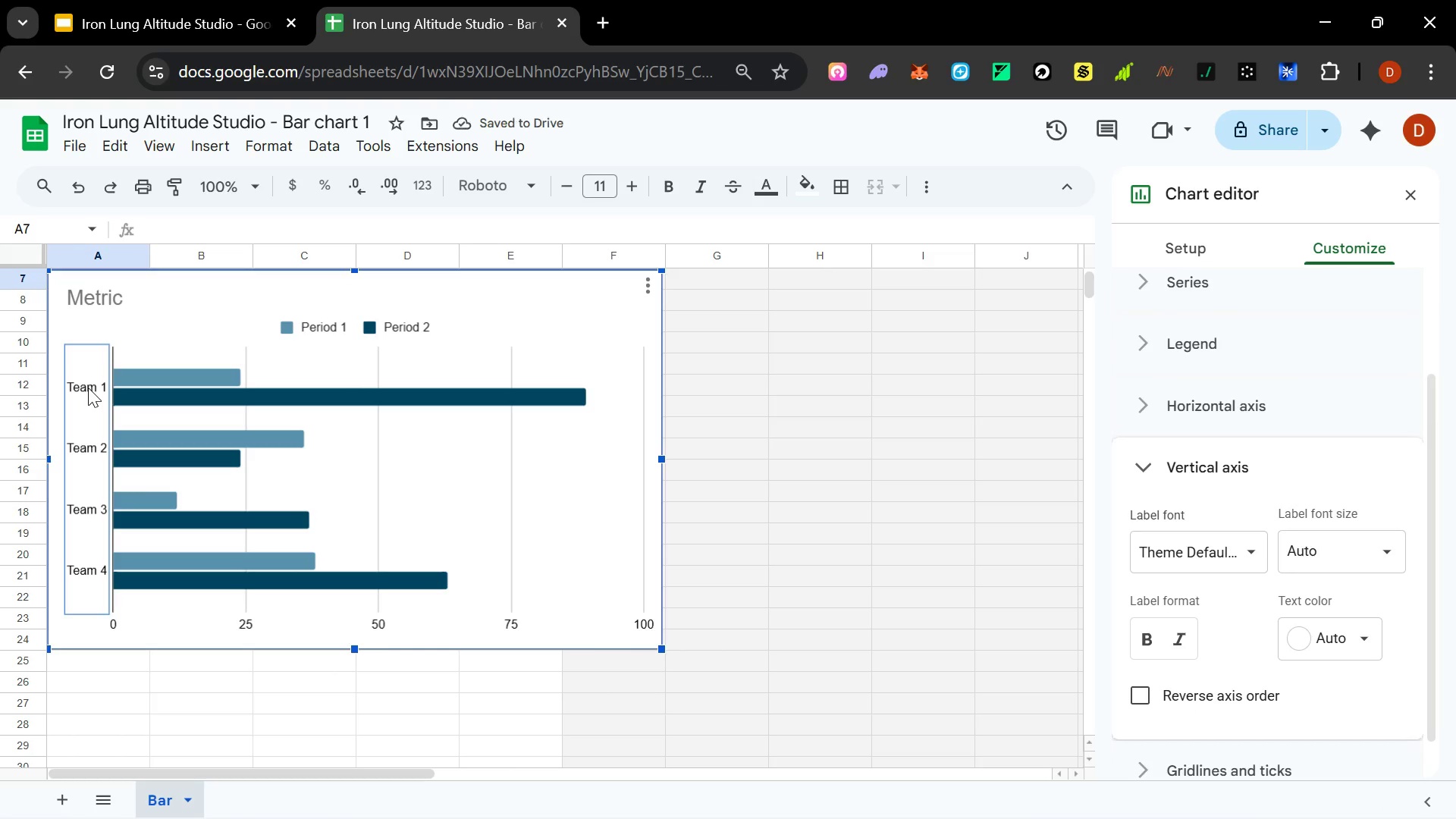 
triple_click([88, 388])
 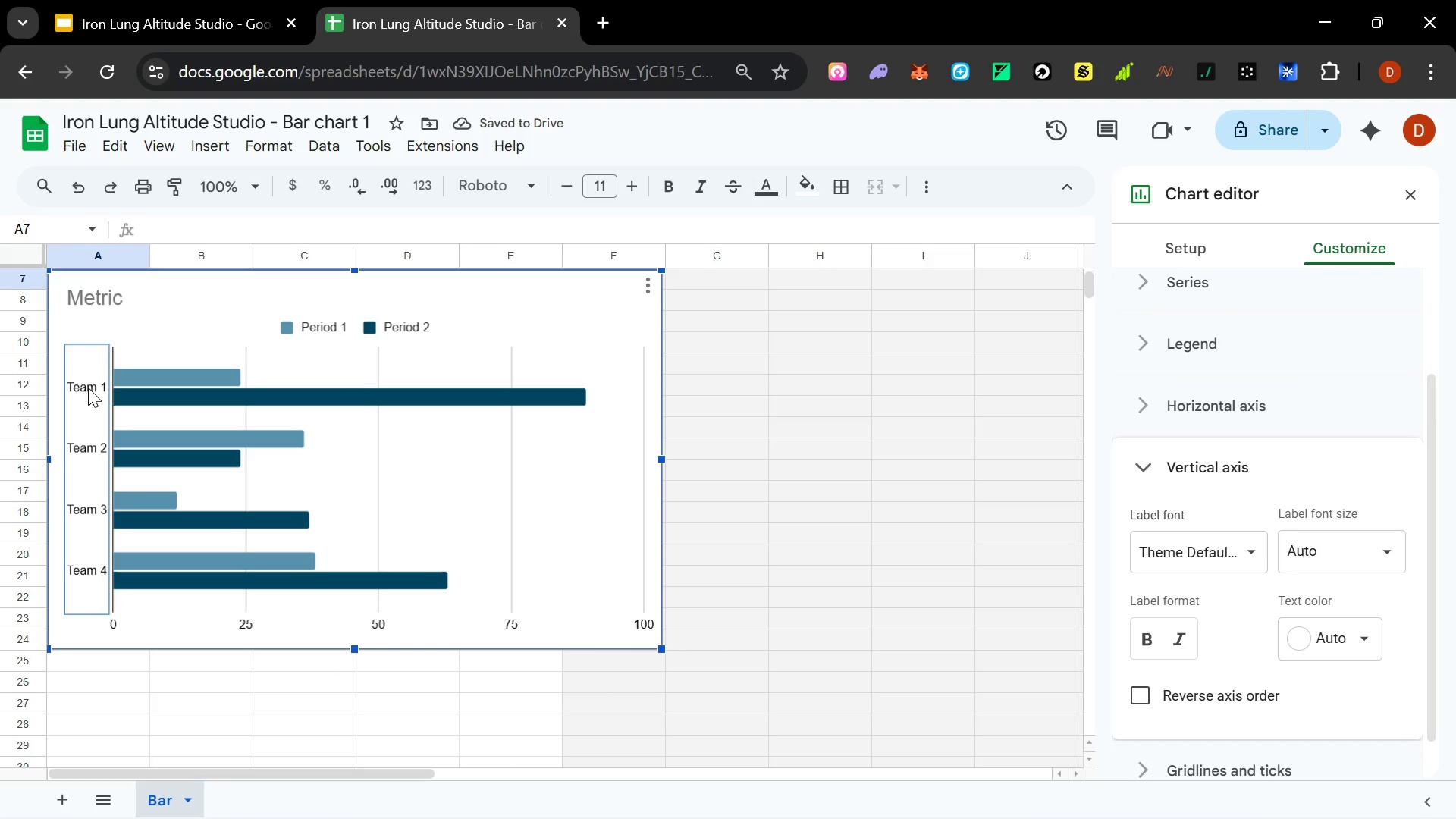 
triple_click([88, 388])
 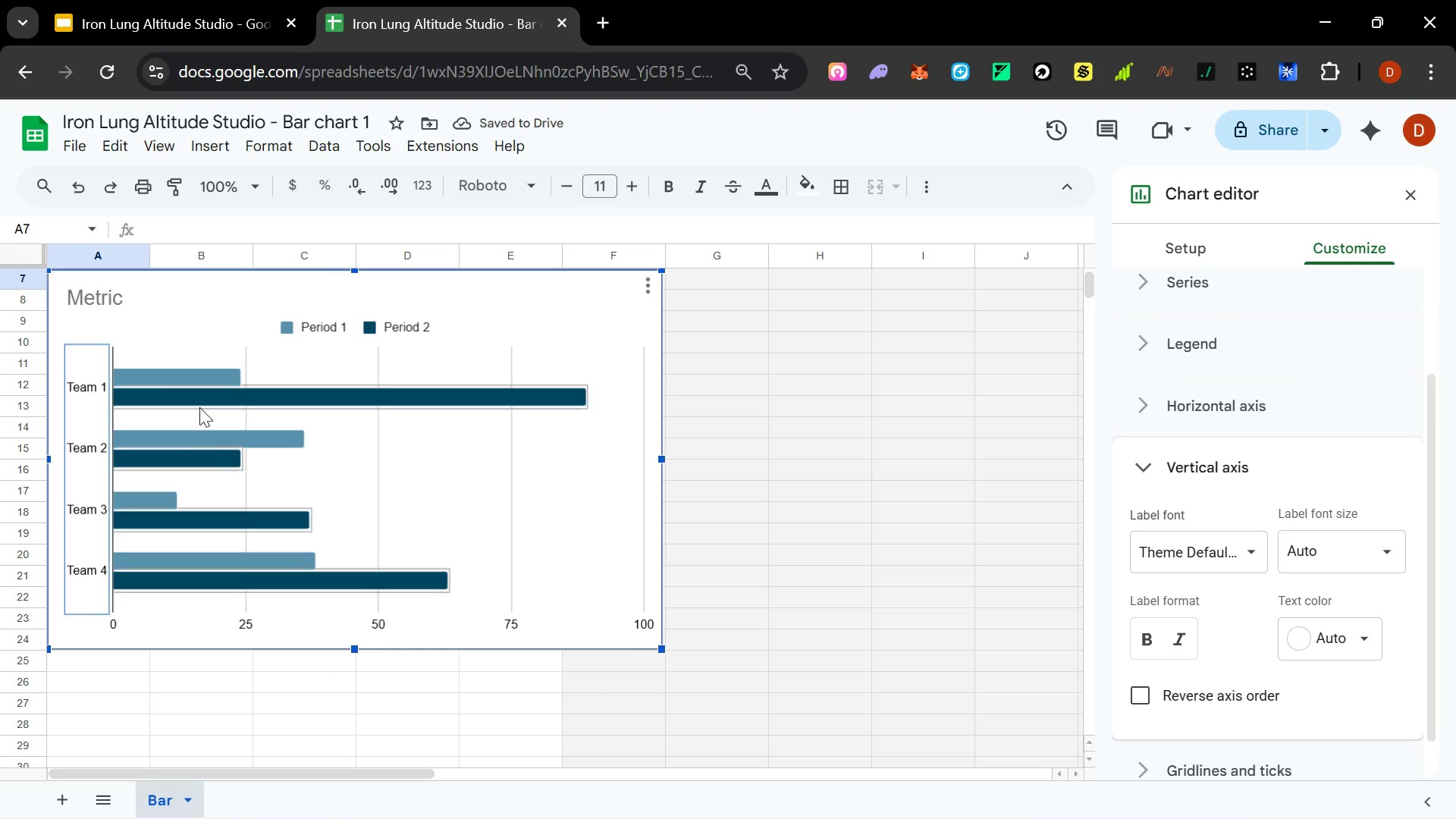 
scroll: coordinate [233, 423], scroll_direction: up, amount: 2.0
 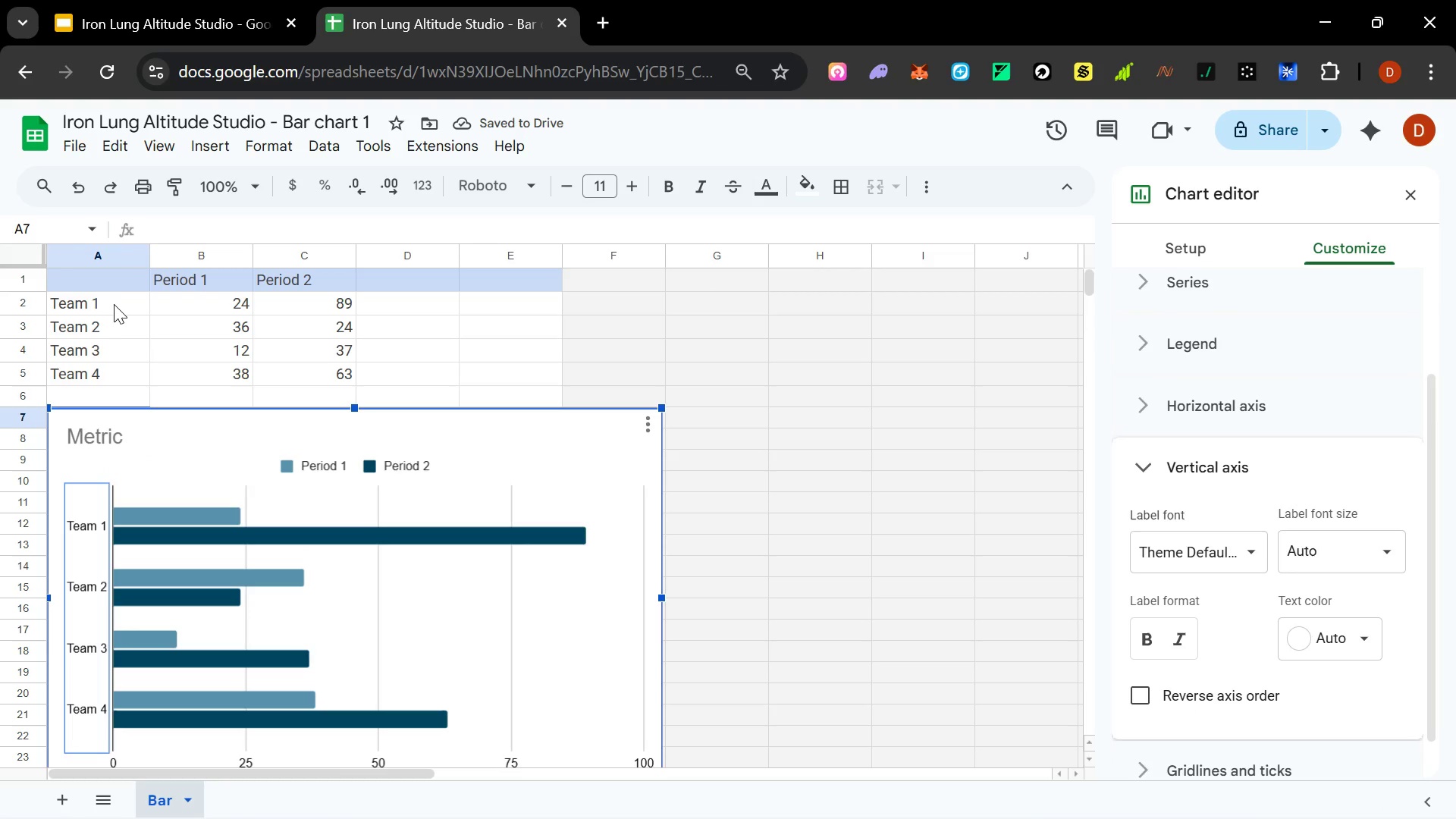 
double_click([112, 305])
 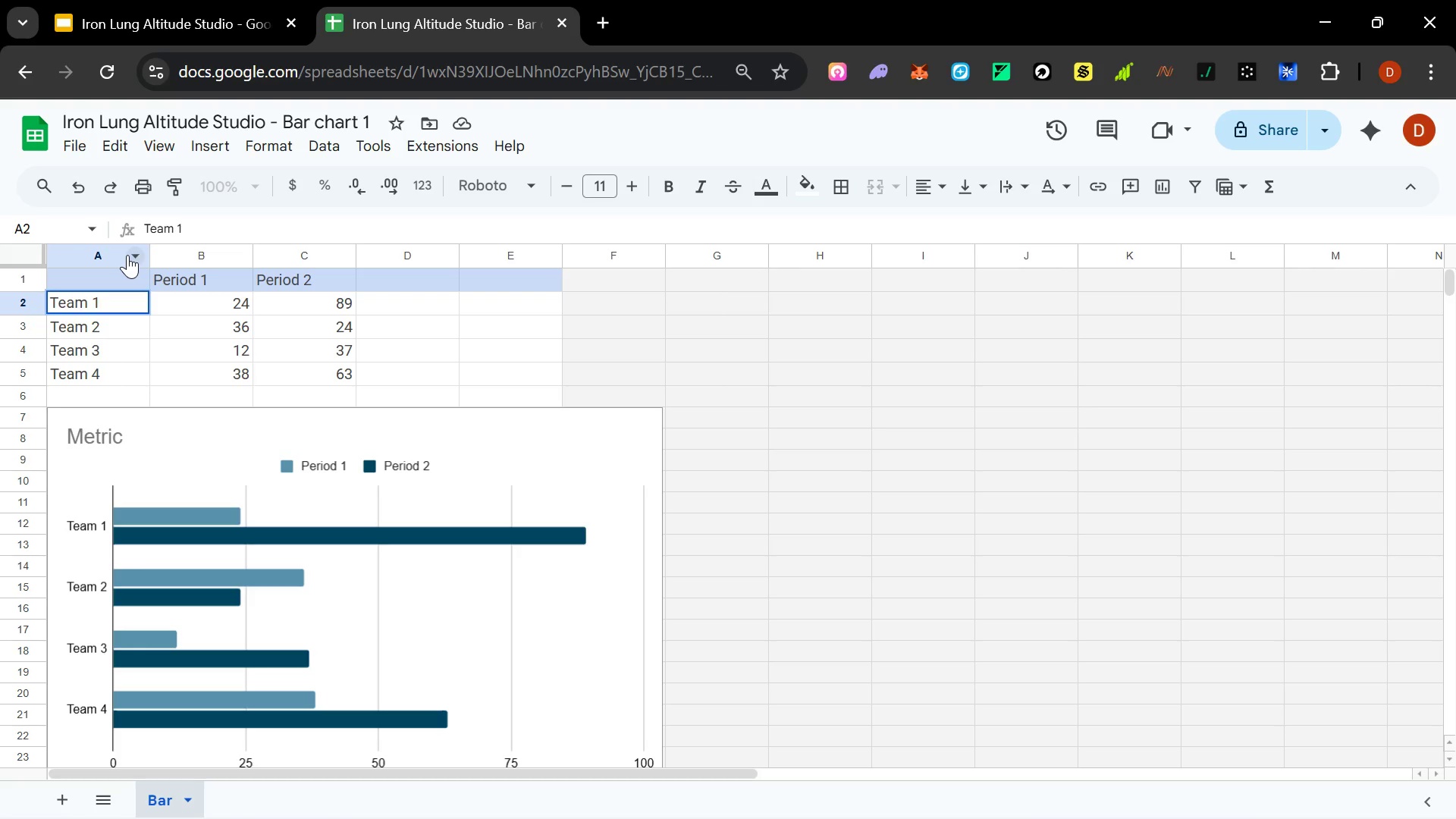 
wait(22.84)
 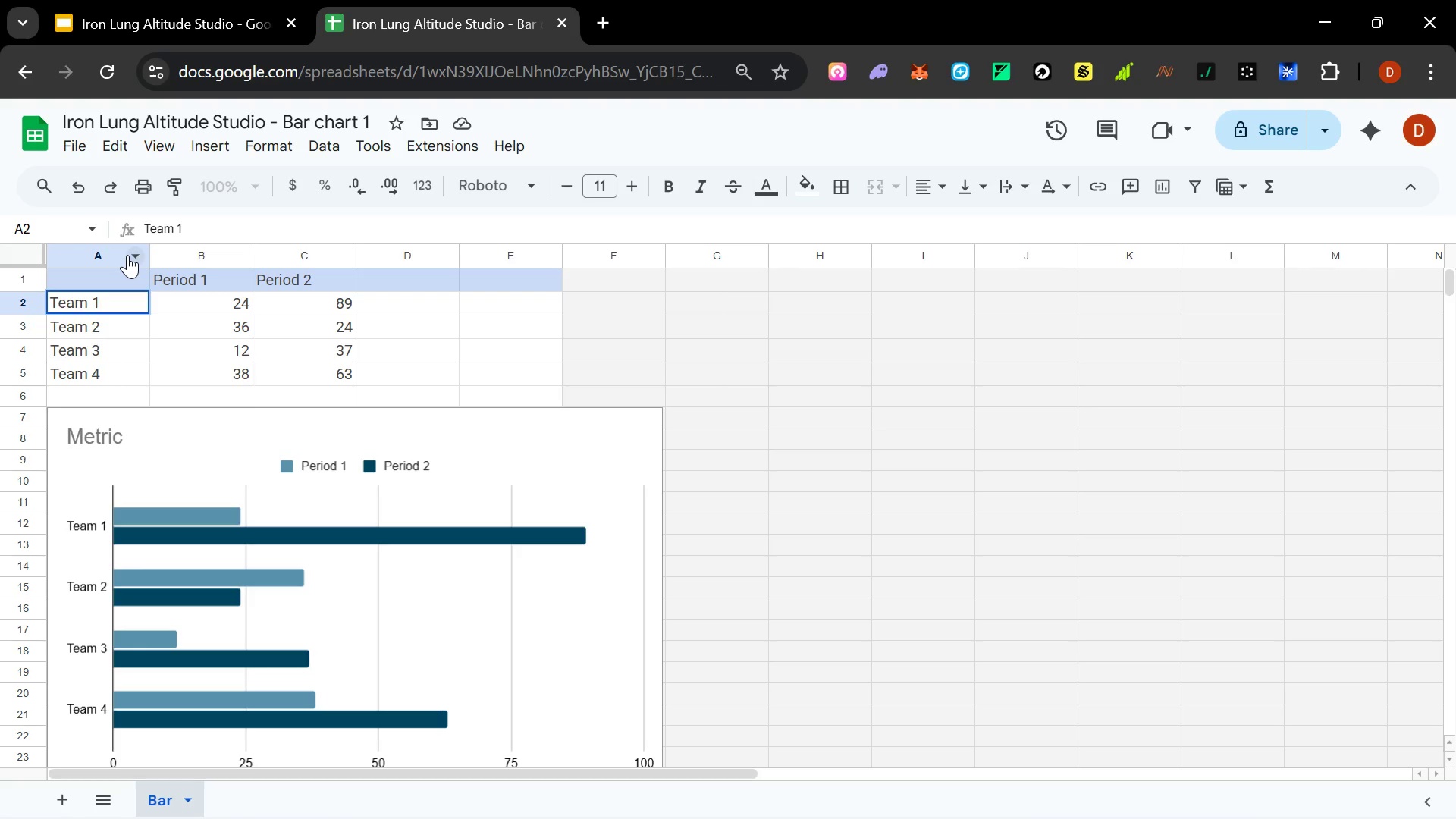 
key(Shift+ShiftLeft)
 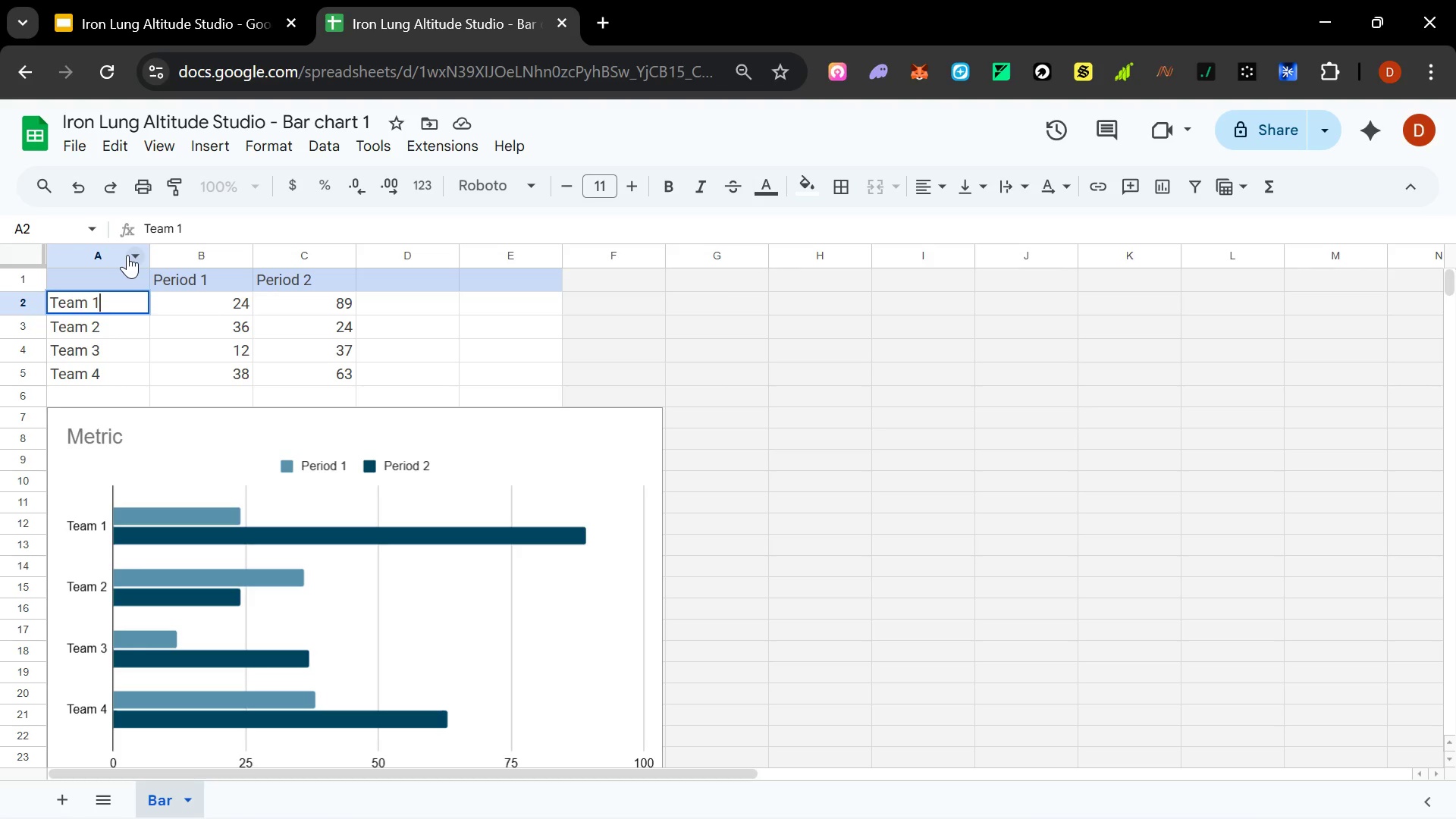 
key(Control+A)
 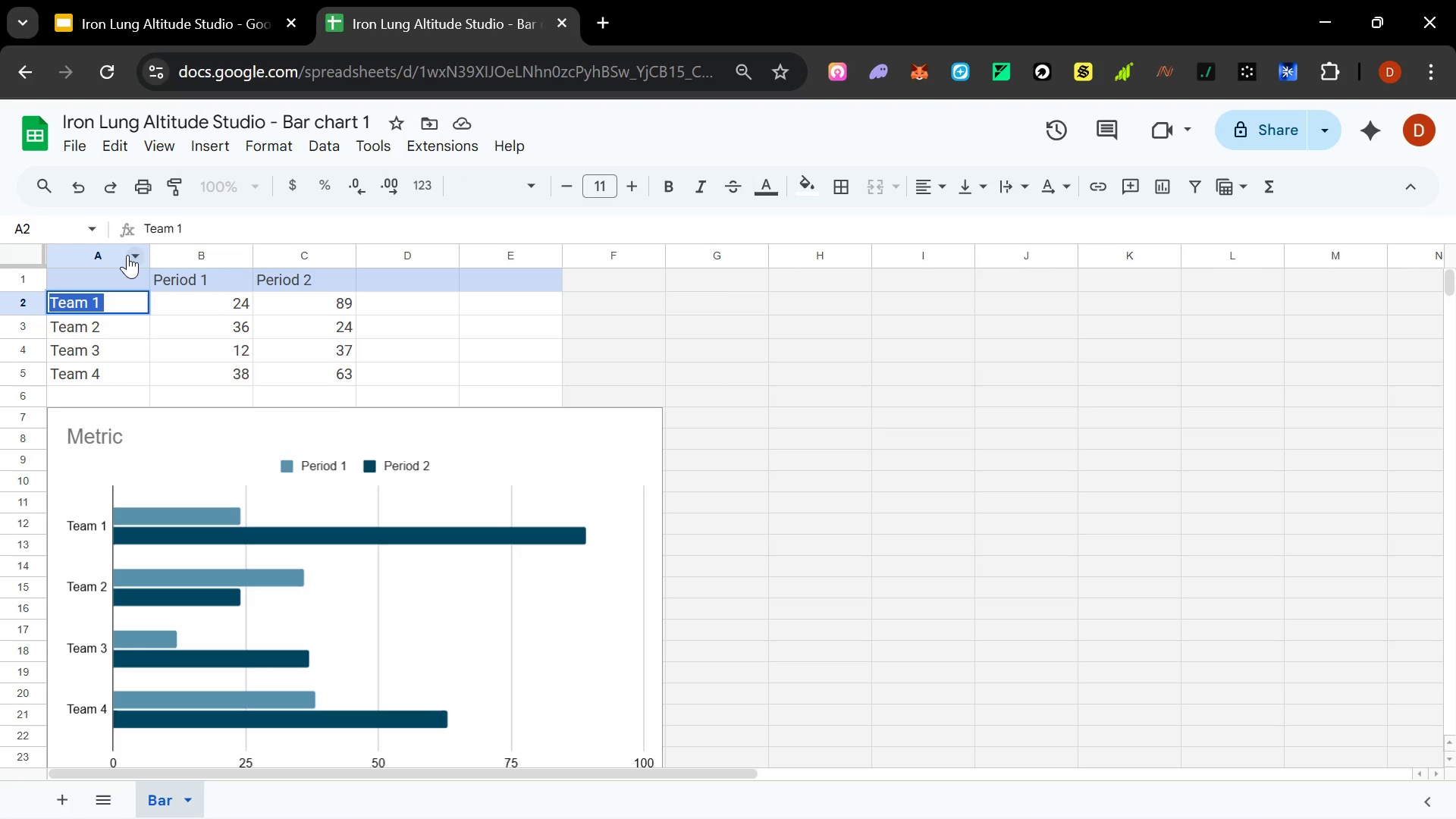 
type(Avg. VO2 Max Increase)
 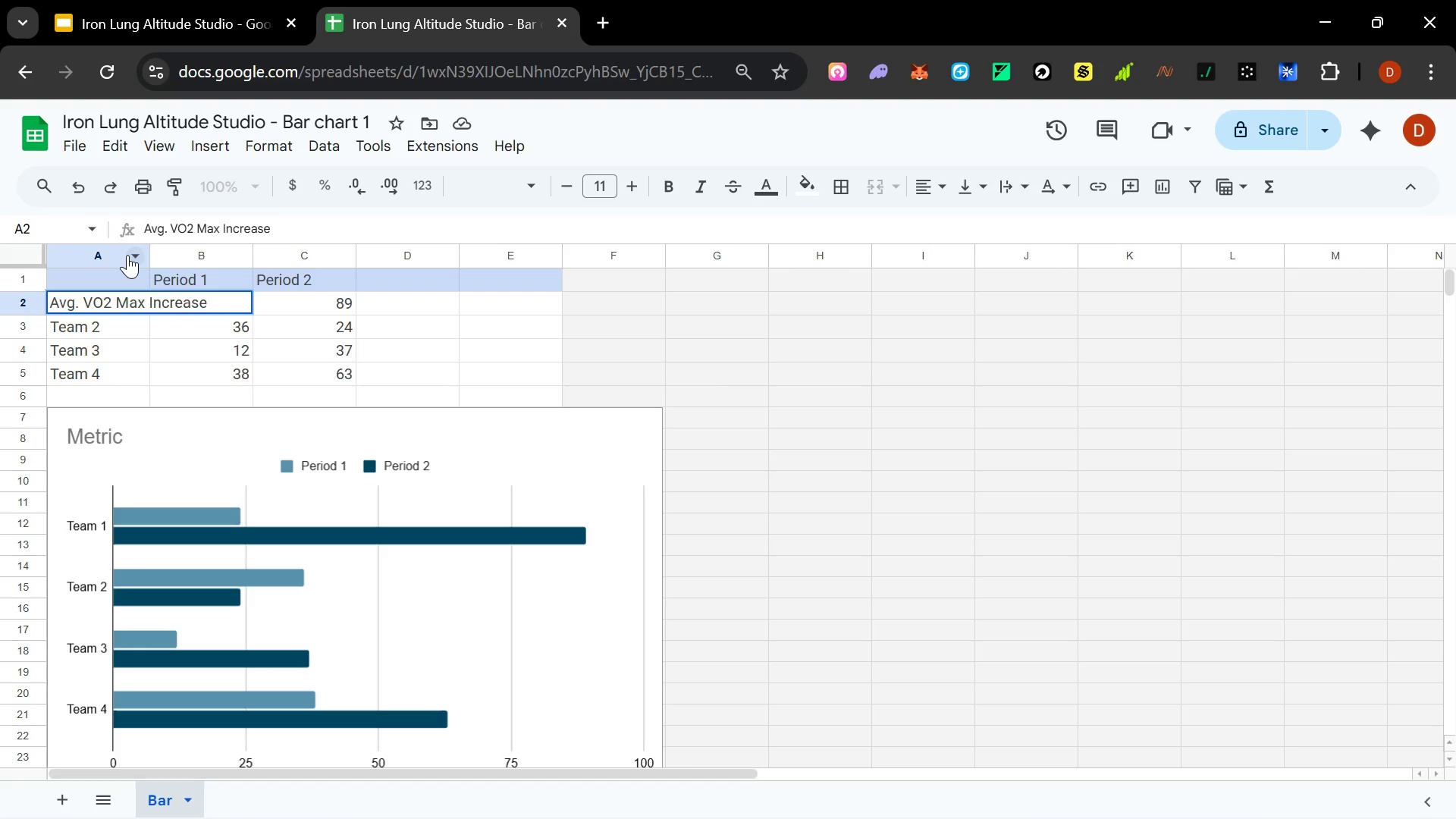 
left_click([142, 305])
 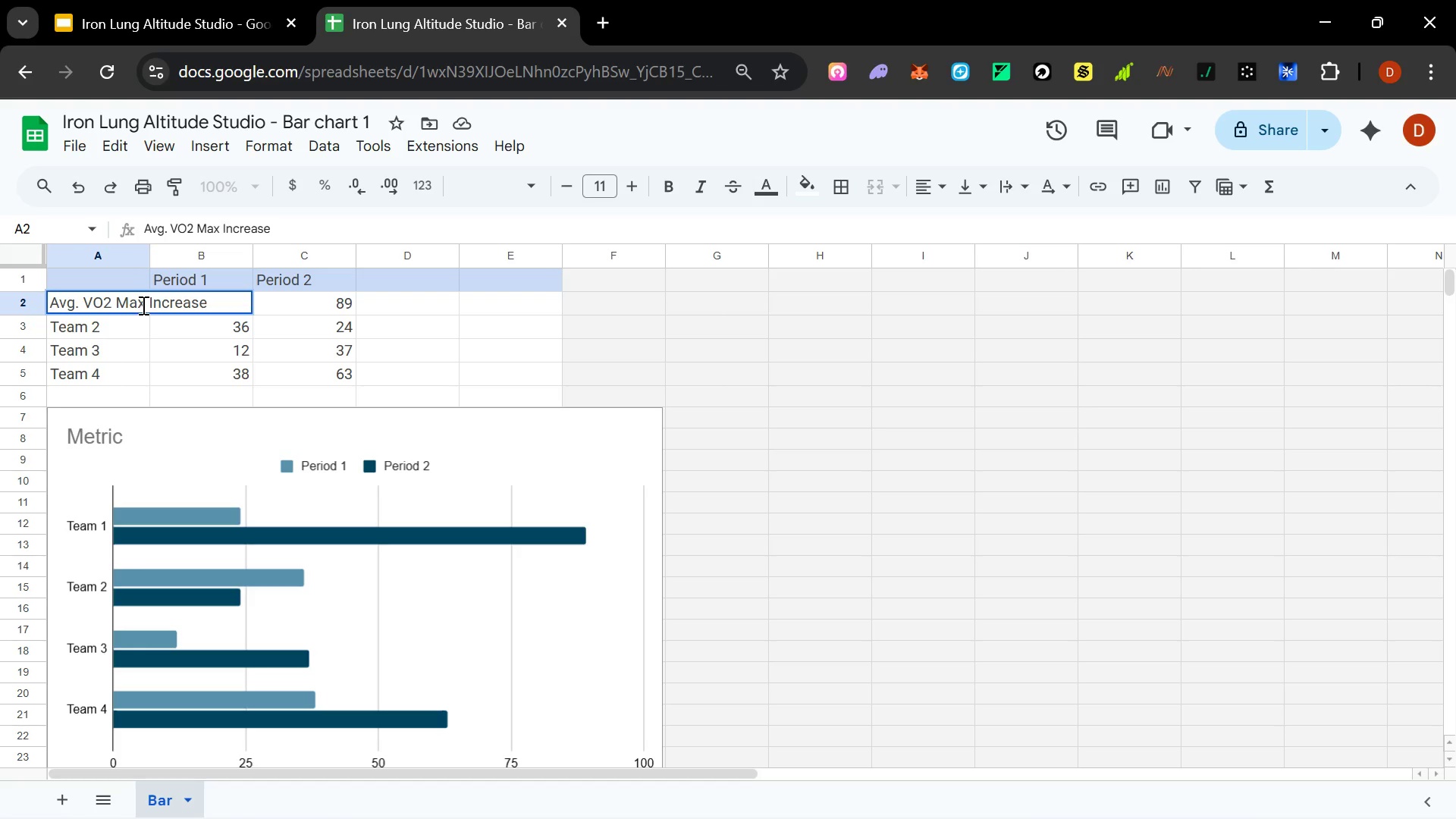 
key(ArrowLeft)
 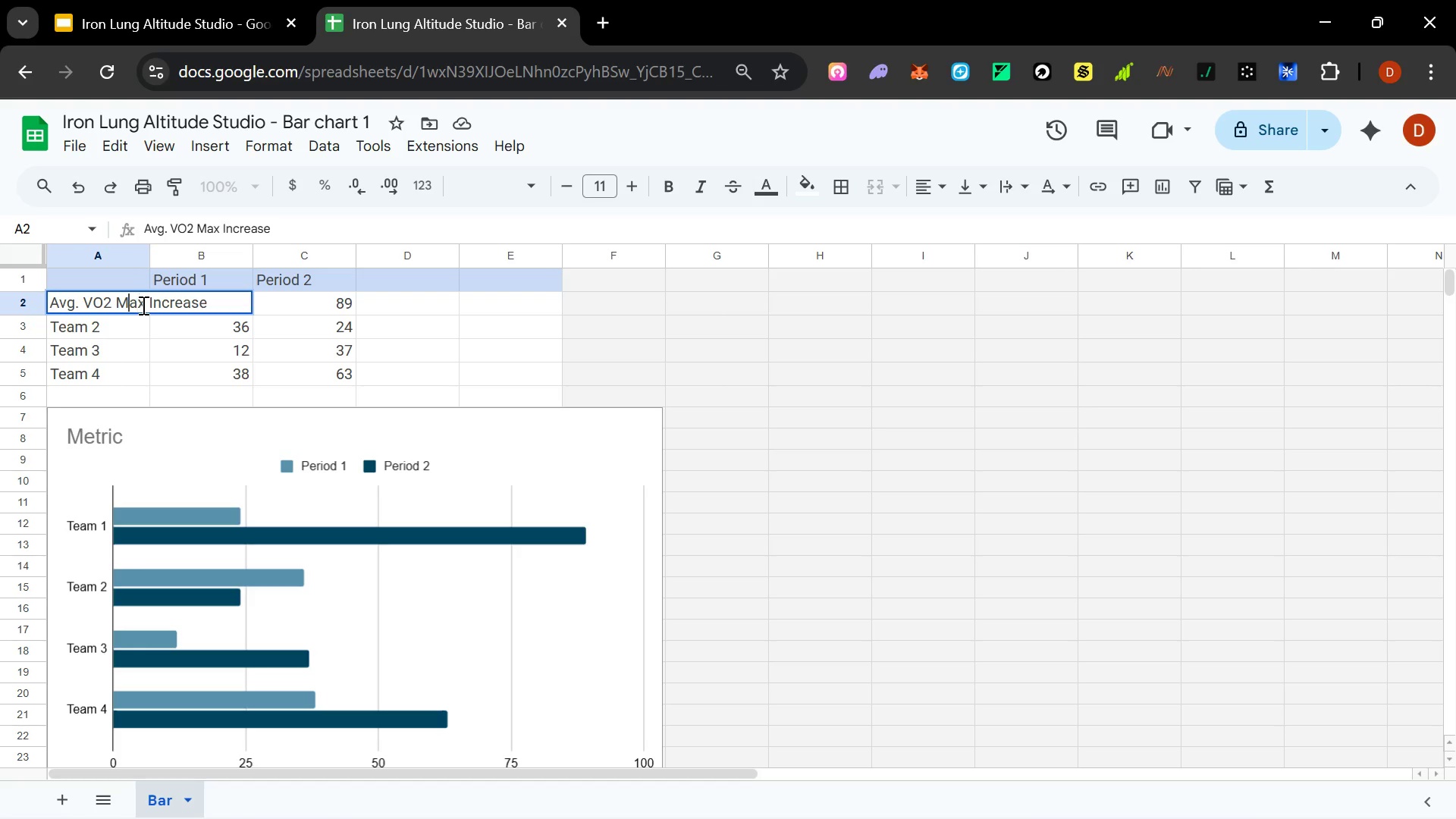 
key(ArrowLeft)
 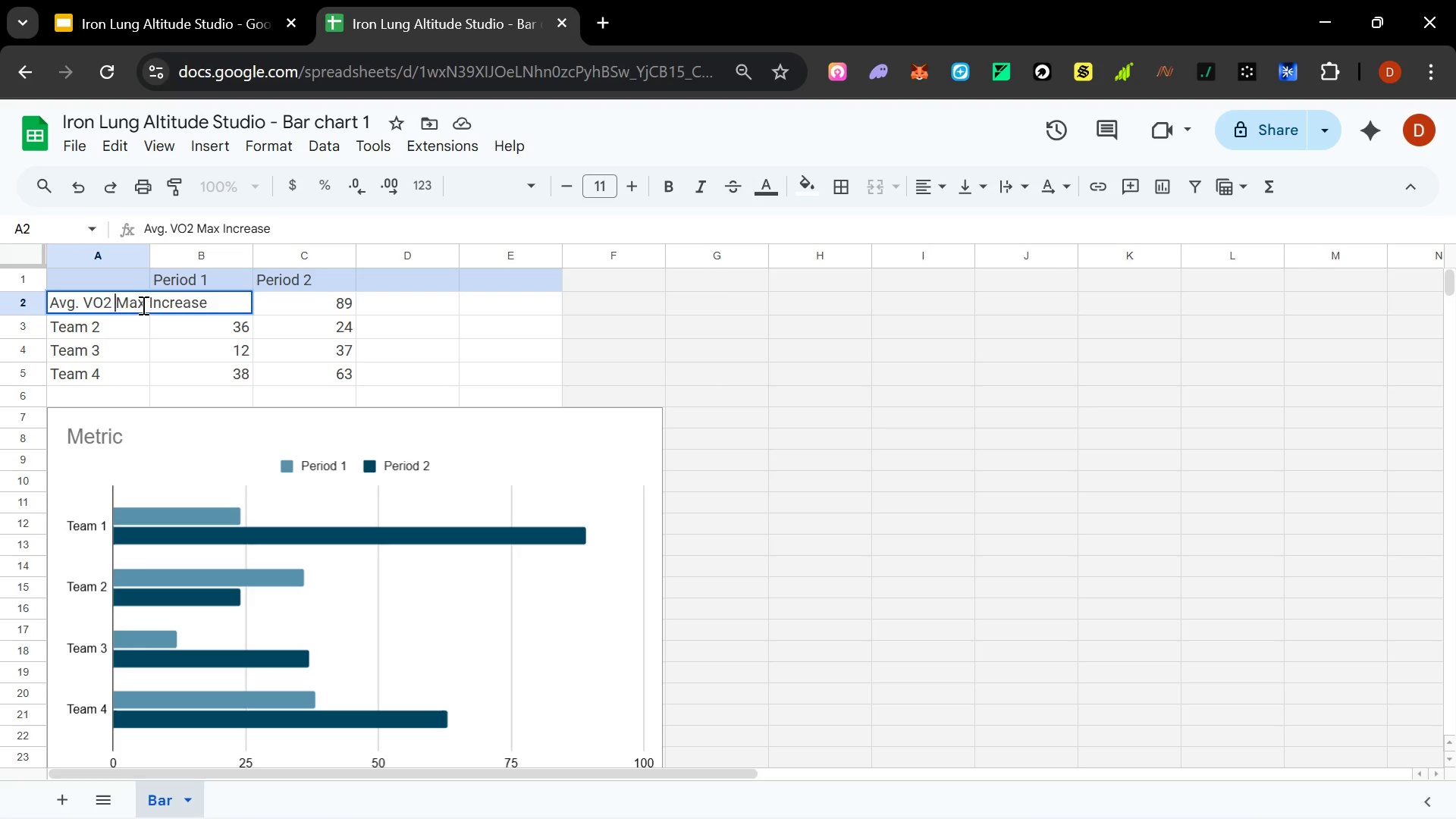 
key(ArrowLeft)
 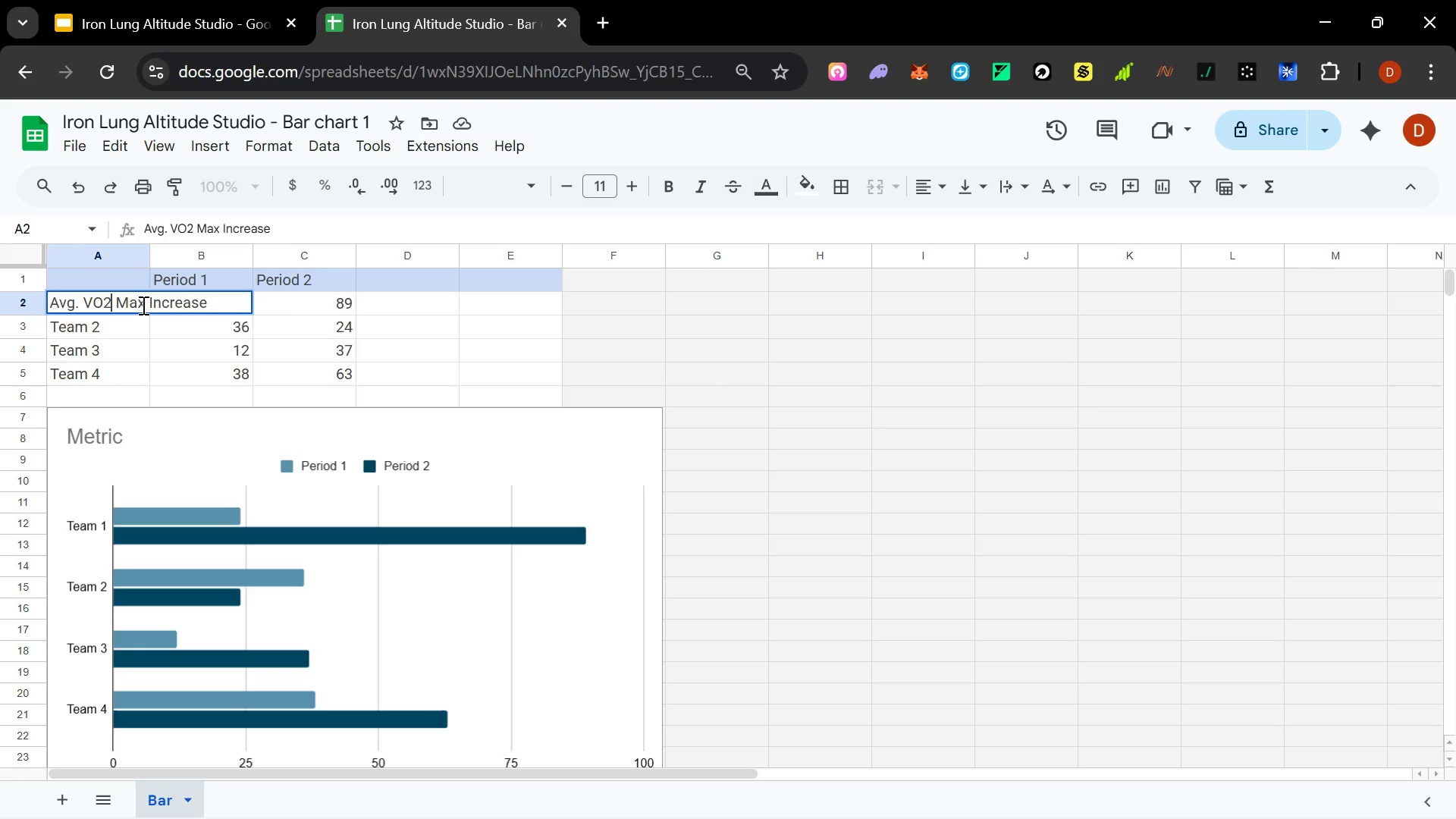 
key(ArrowLeft)
 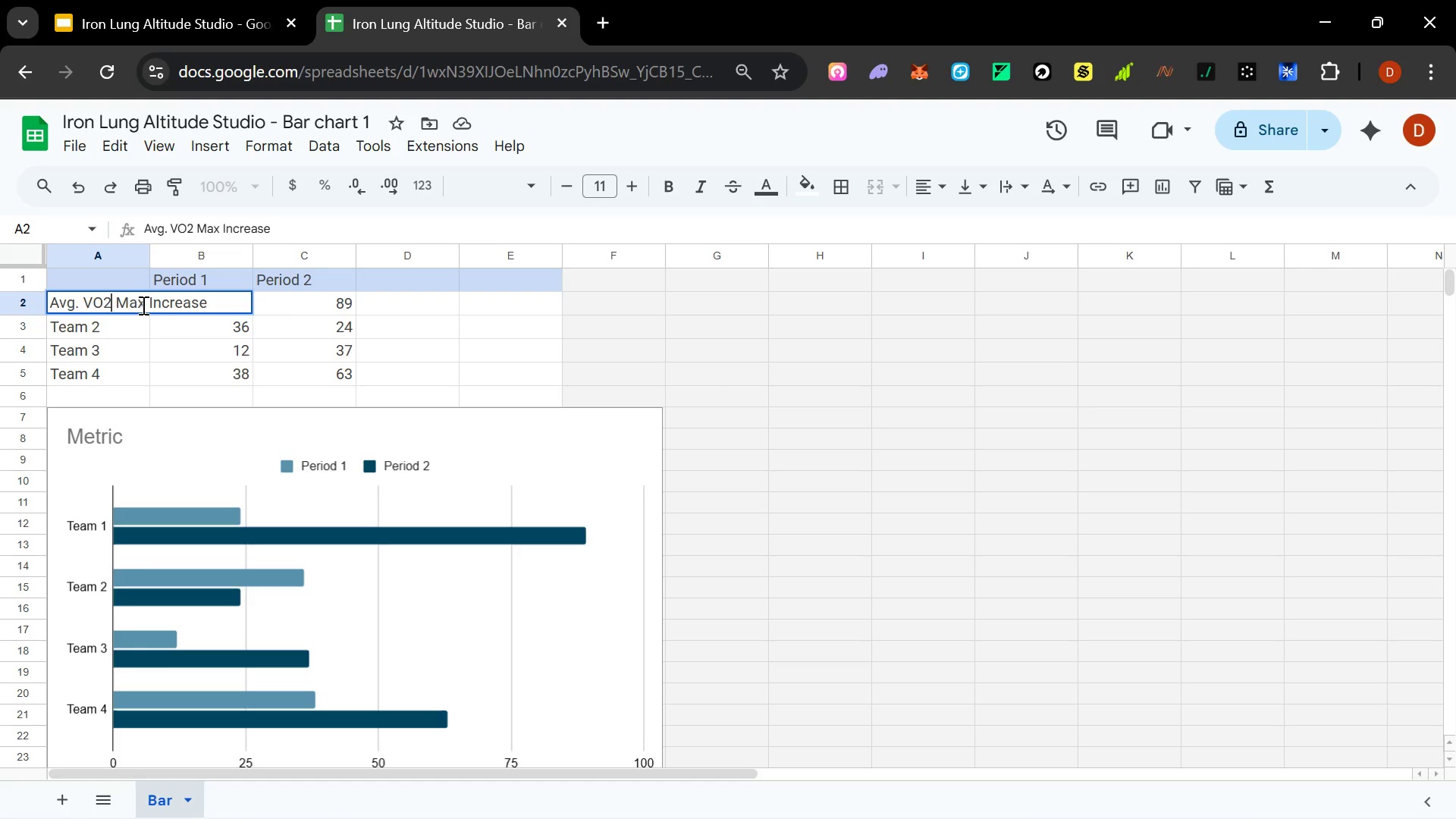 
key(Shift+ShiftRight)
 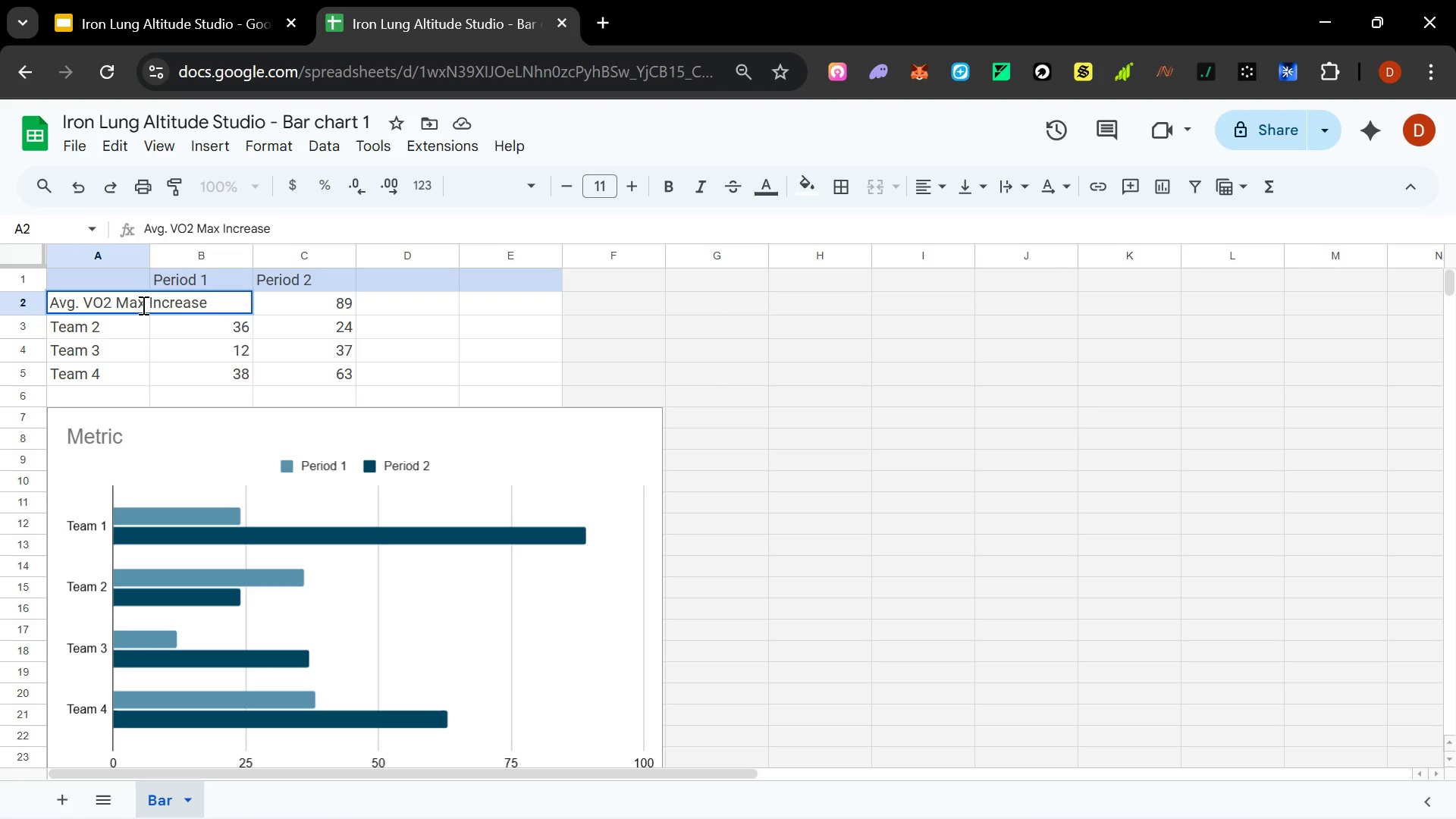 
key(Shift+ArrowLeft)
 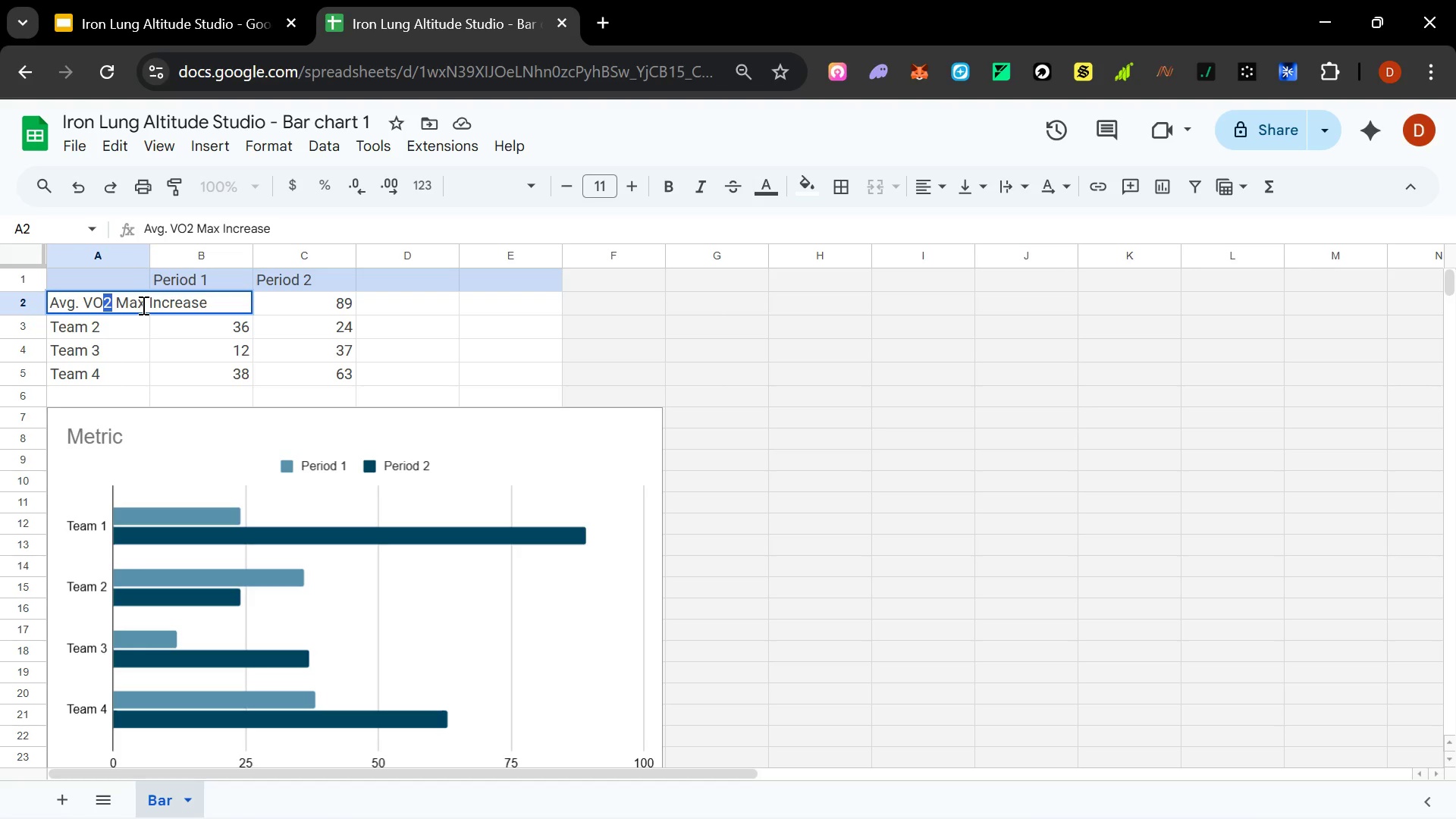 
key(Control+Comma)
 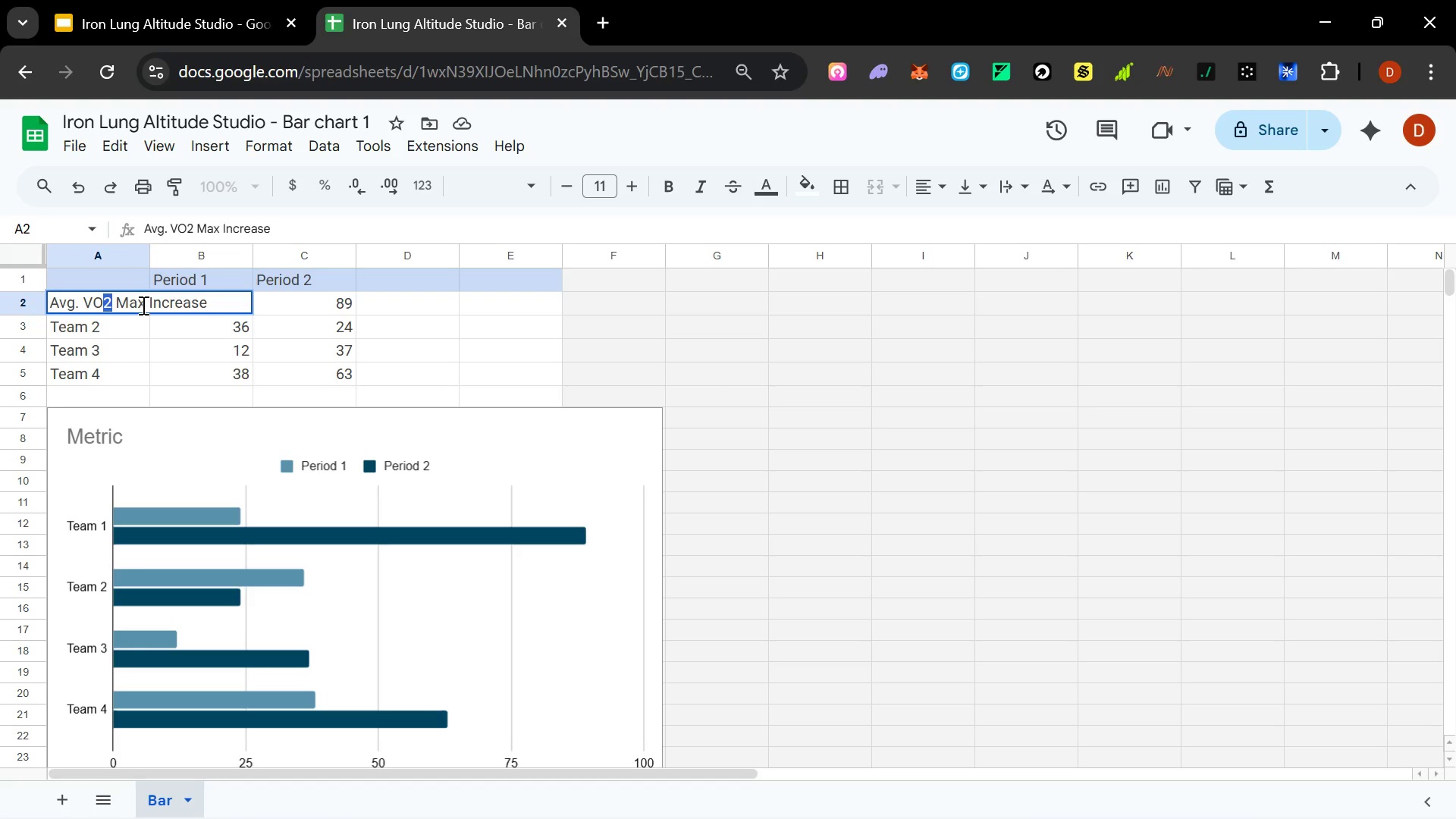 
hold_key(key=ControlLeft, duration=0.44)
 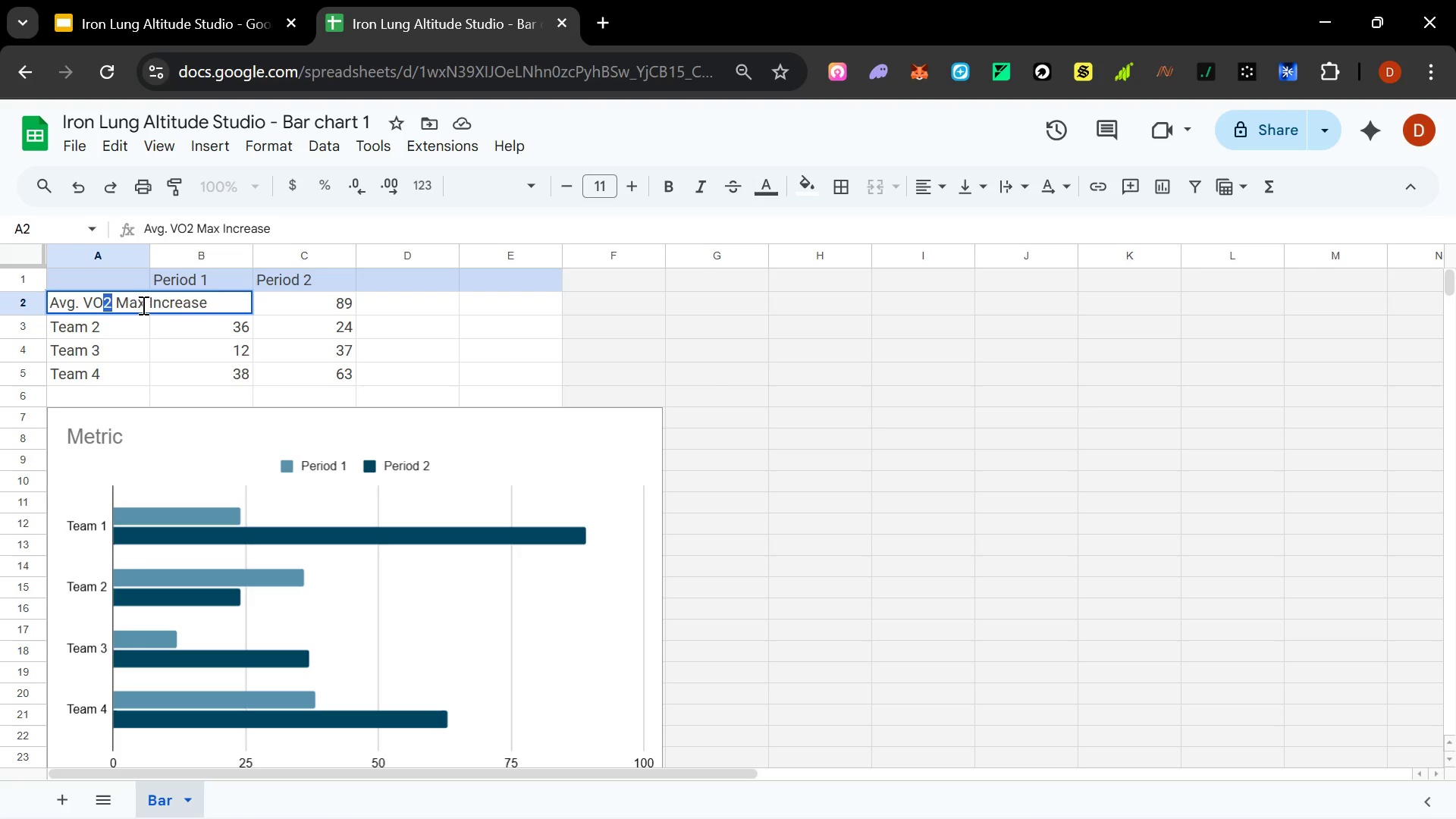 
key(Shift+Comma)
 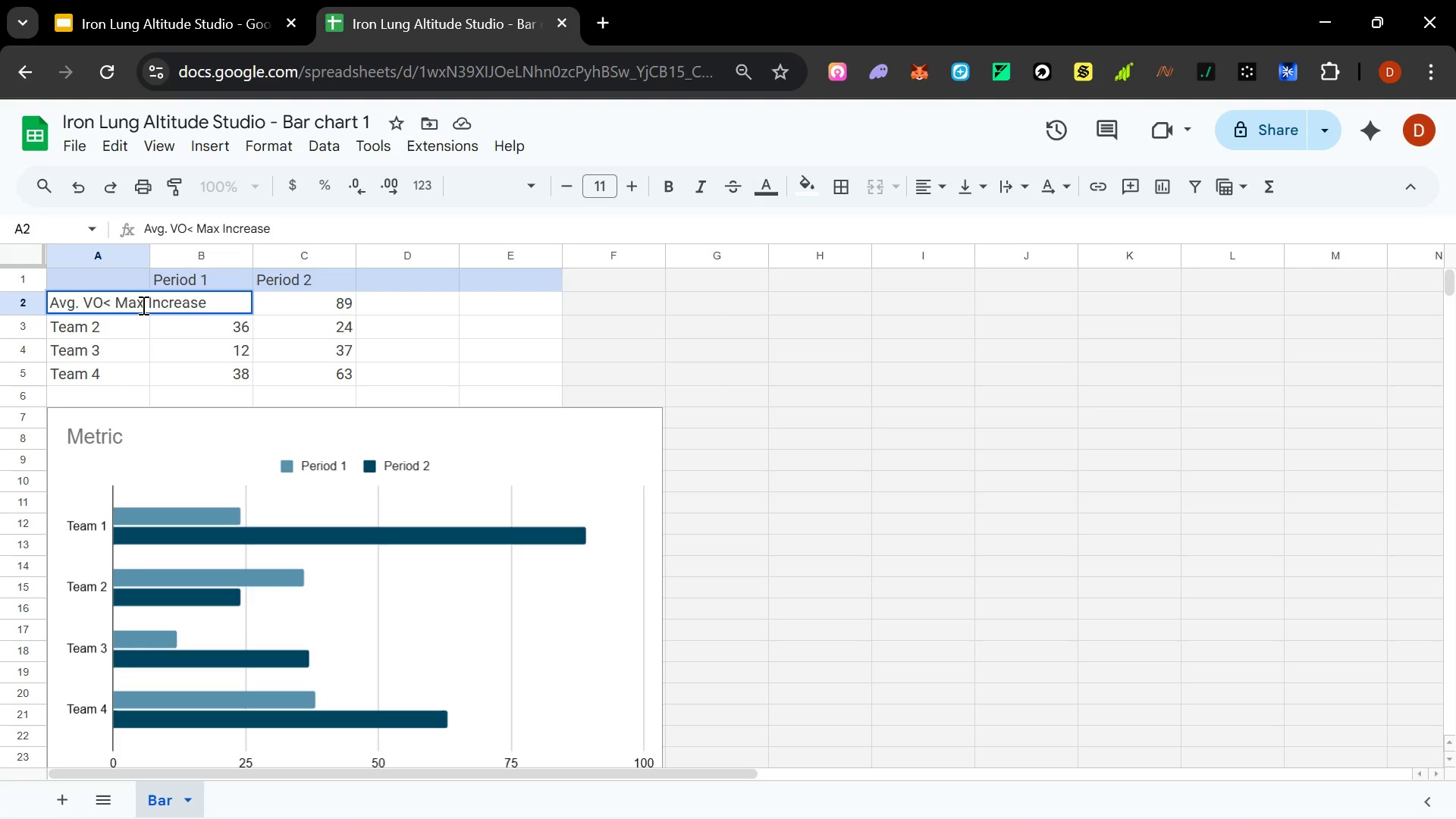 
key(Backspace)
 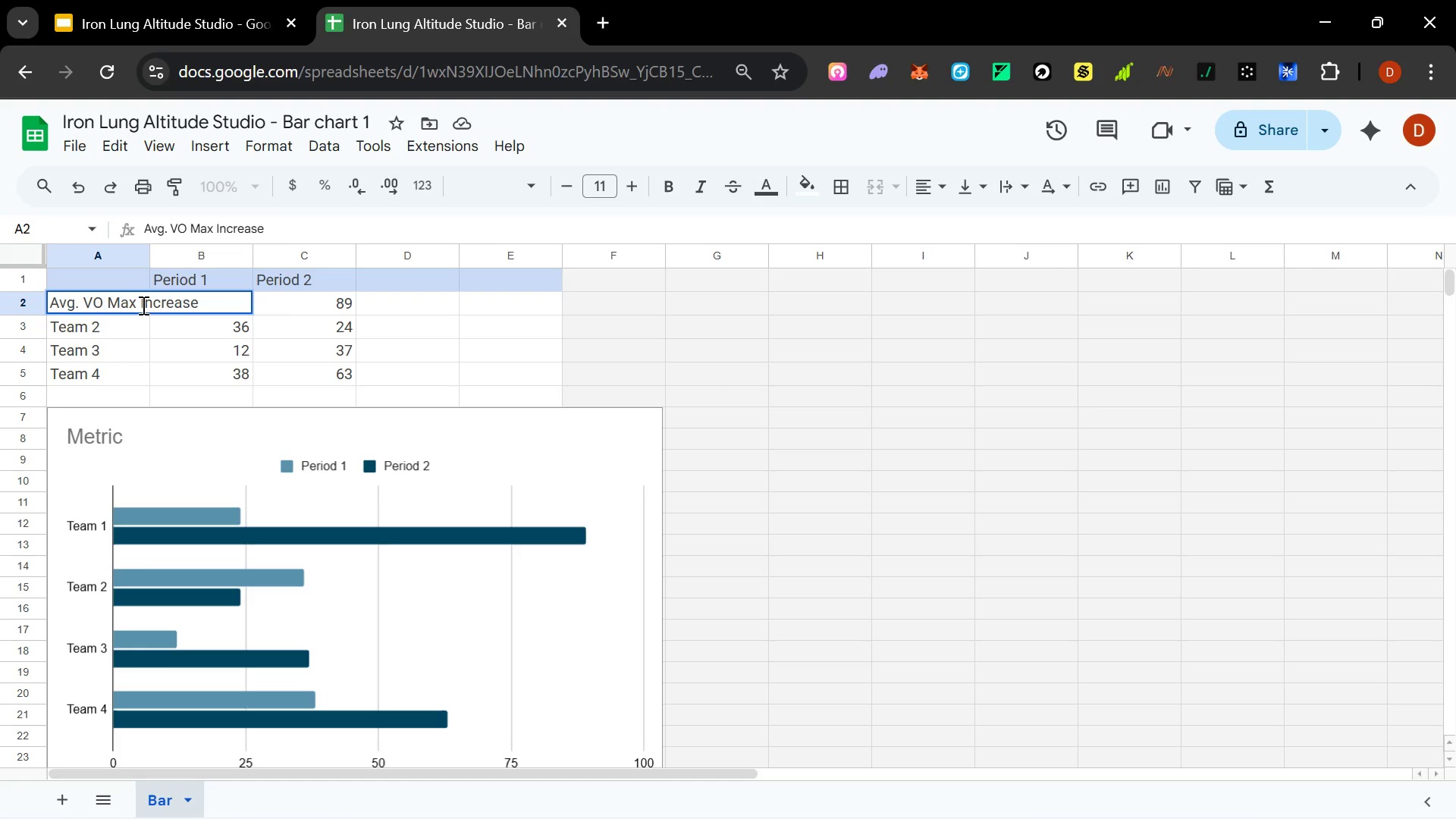 
hold_key(key=ControlLeft, duration=0.5)
 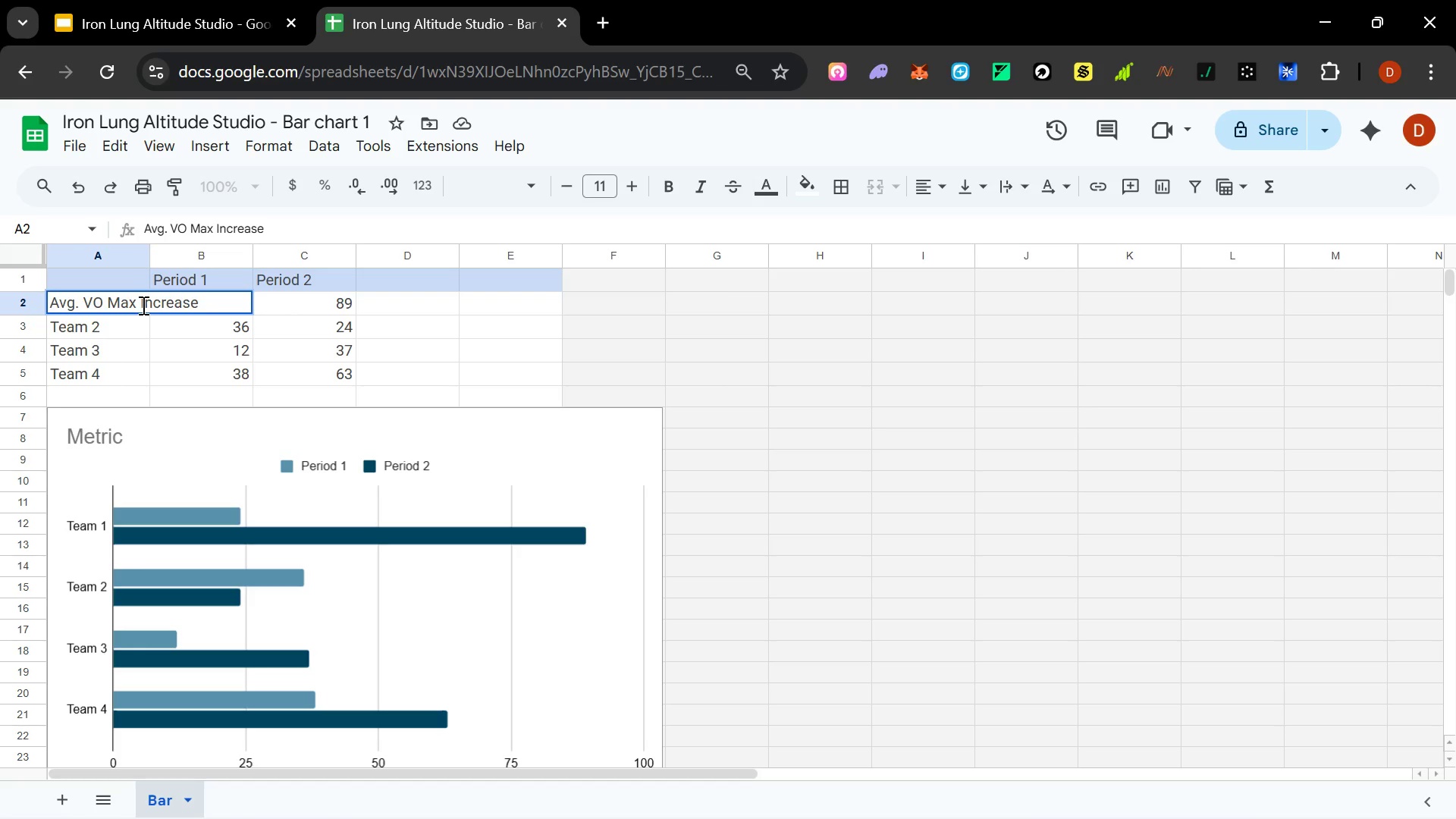 
key(2)
 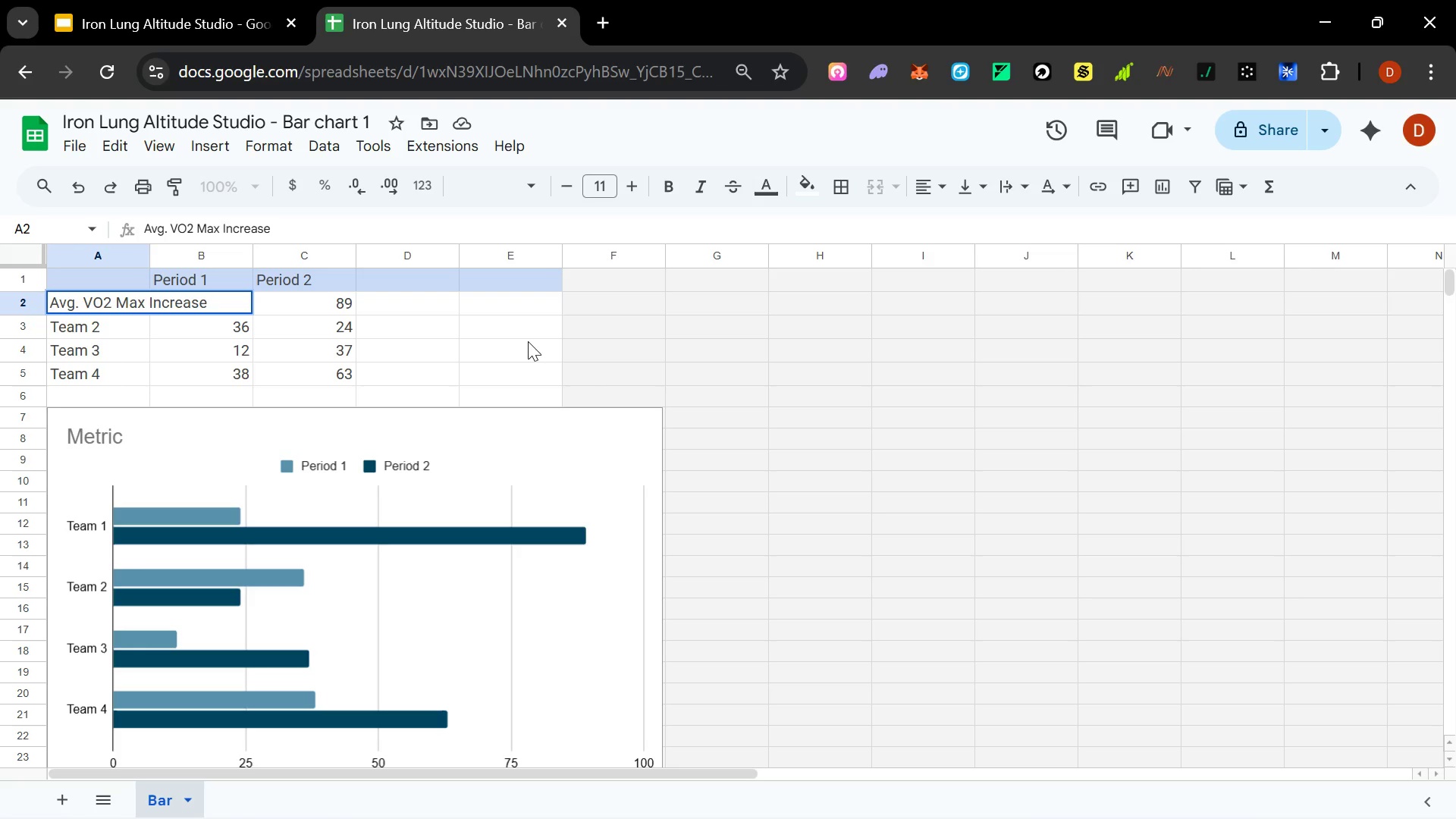 
double_click([86, 329])
 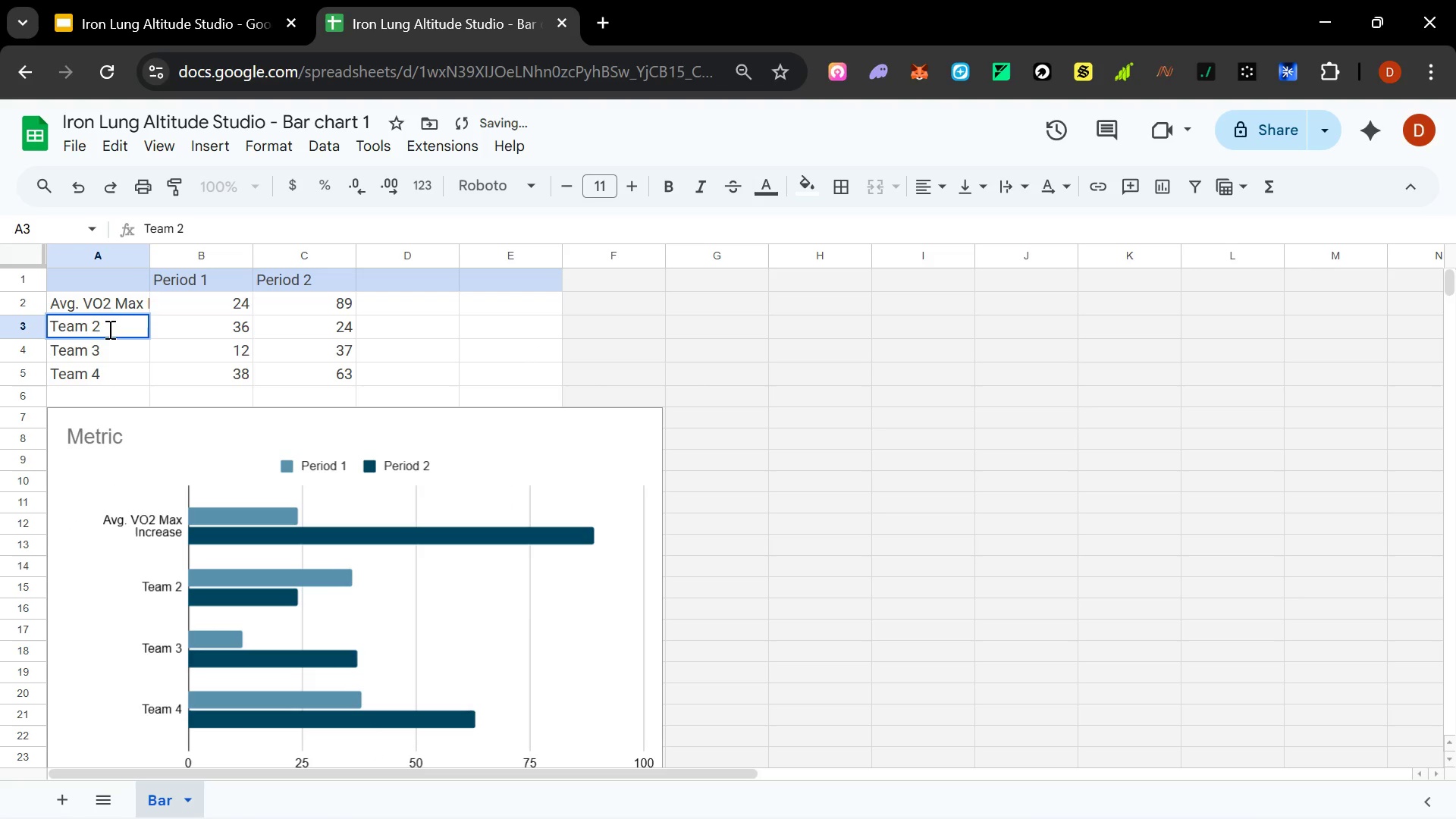 
key(Backspace)
key(Backspace)
key(Backspace)
key(Backspace)
key(Backspace)
key(Backspace)
type(Endurance Improvement)
 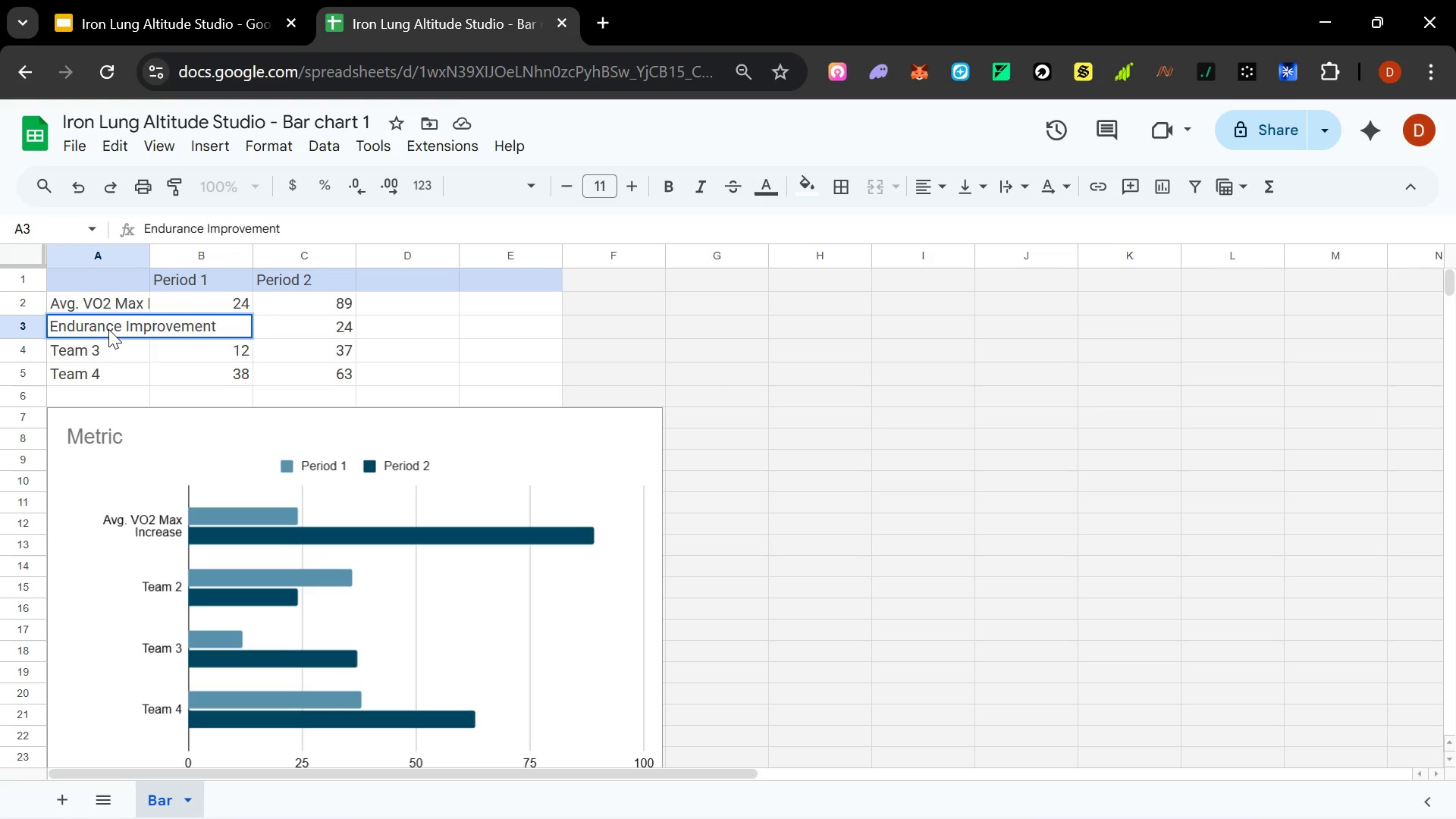 
 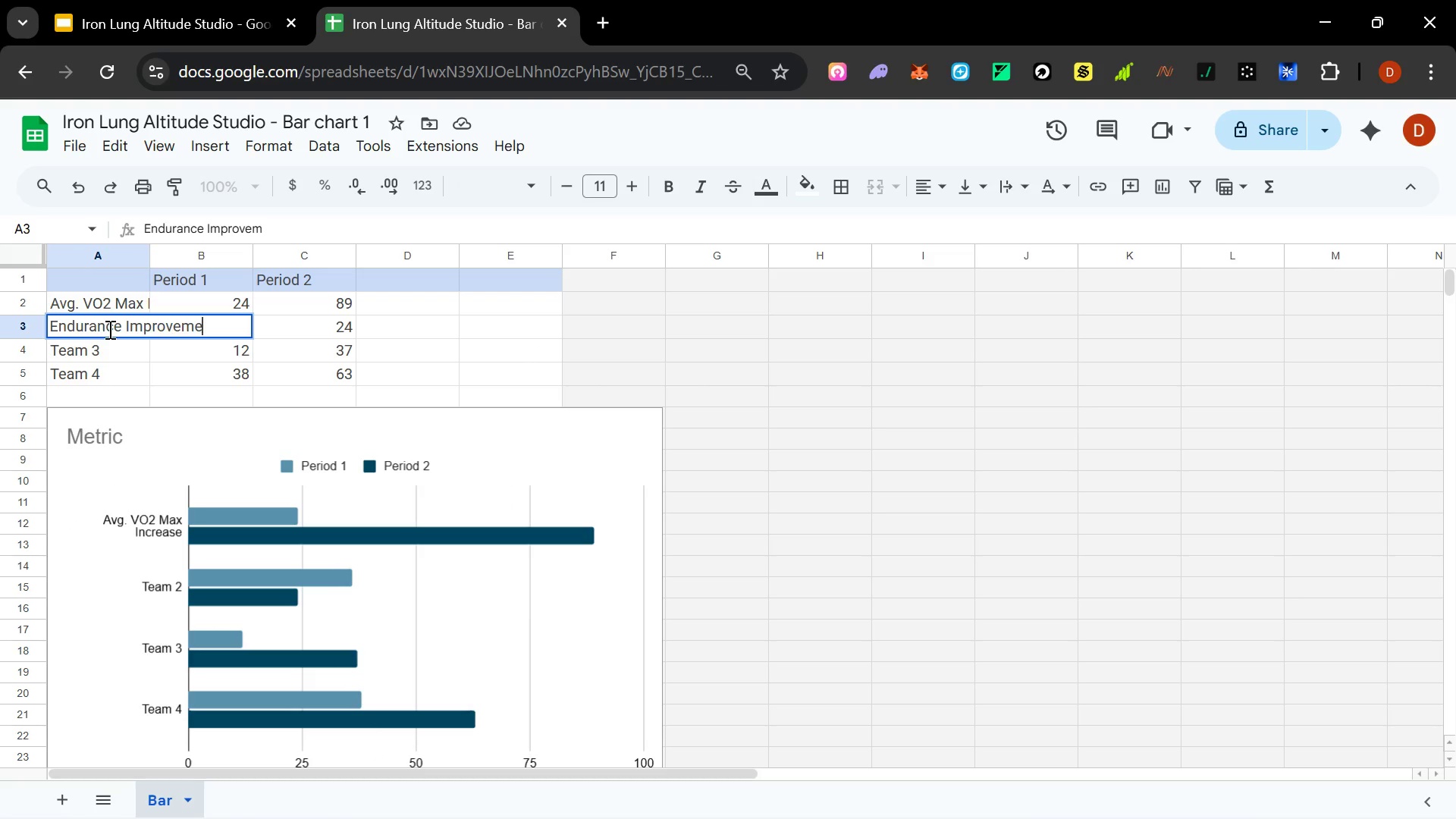 
key(Enter)
 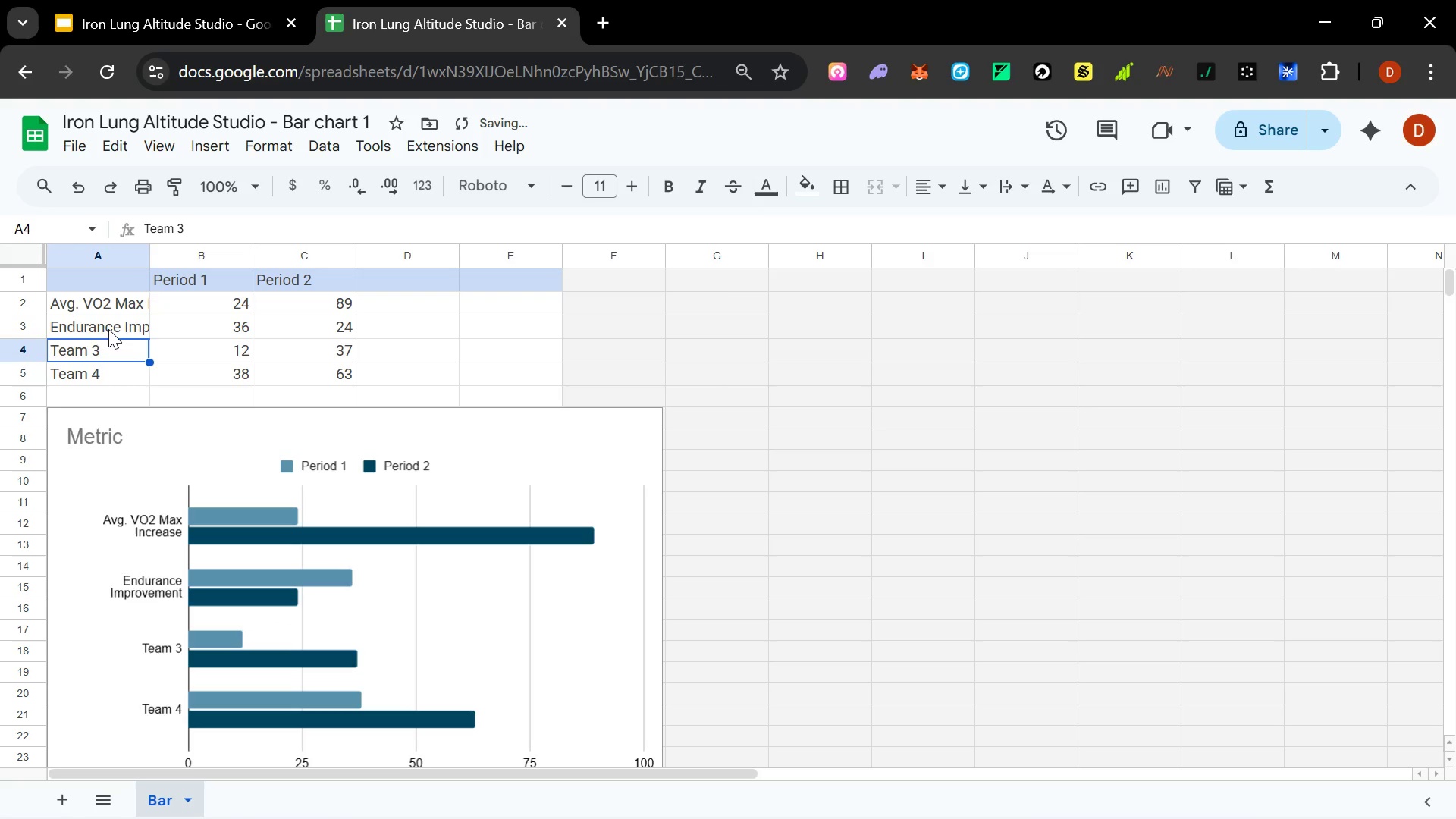 
type(Recovery Speed)
 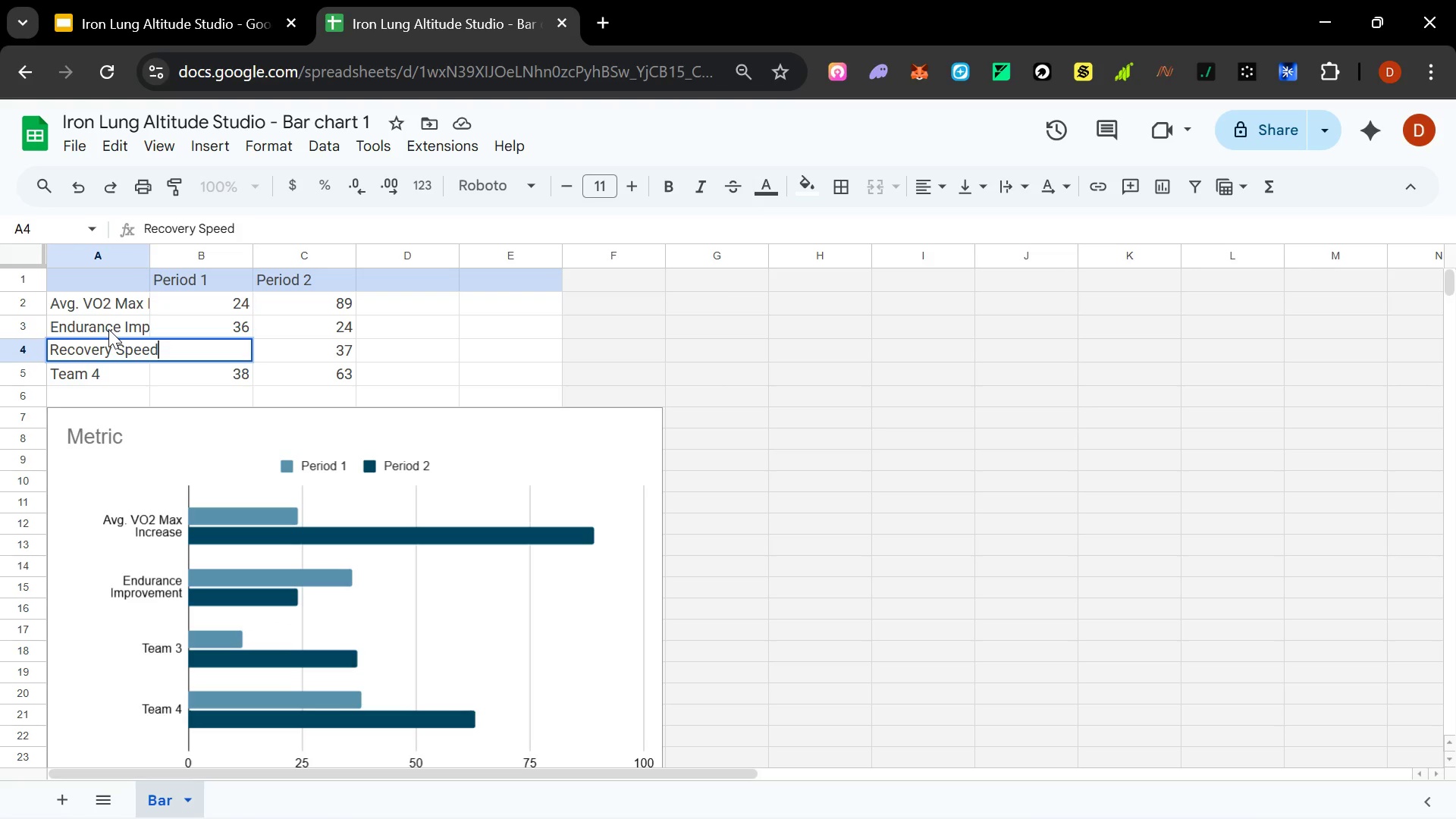 
key(Enter)
 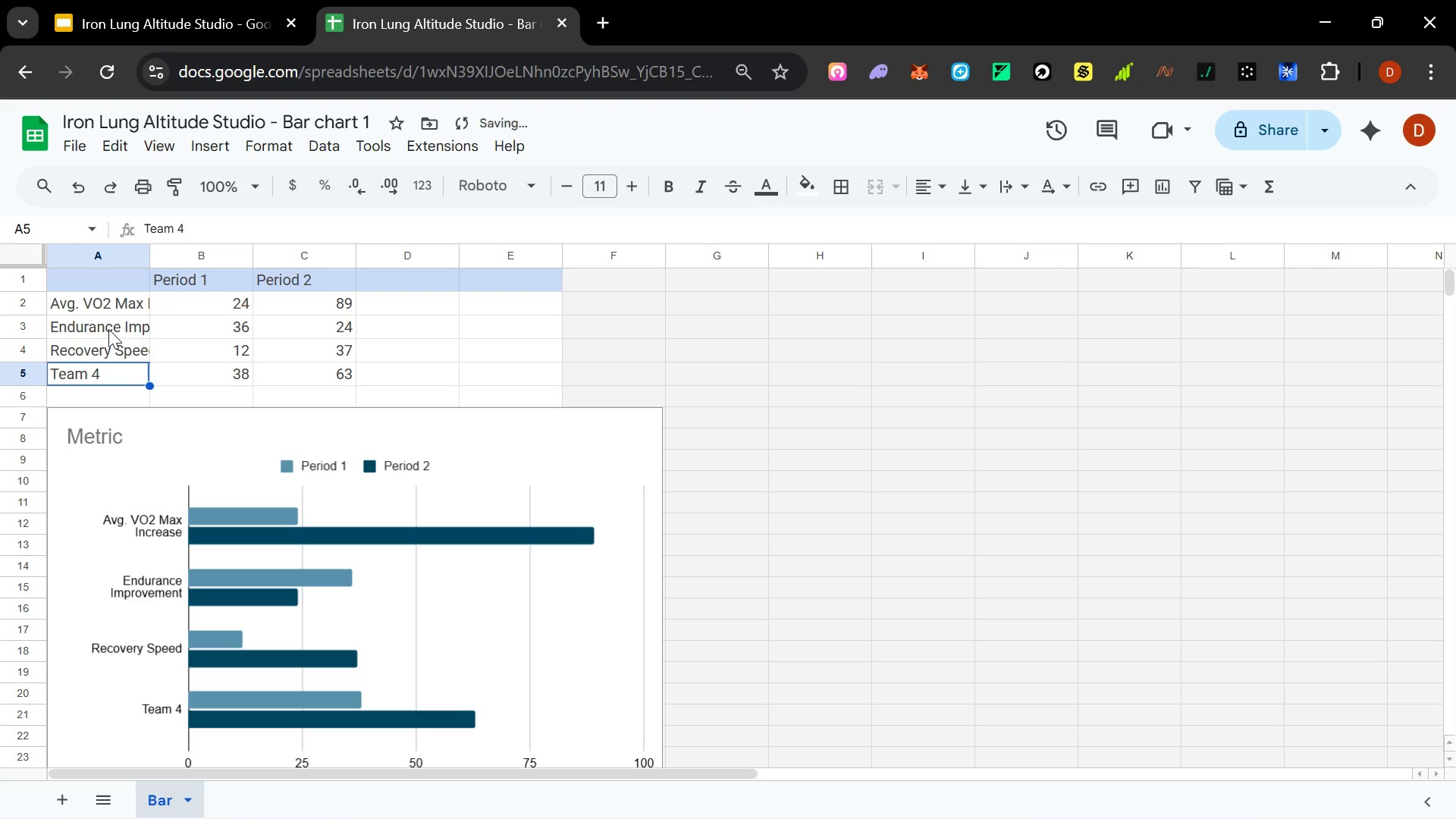 
type(Strength Gain)
 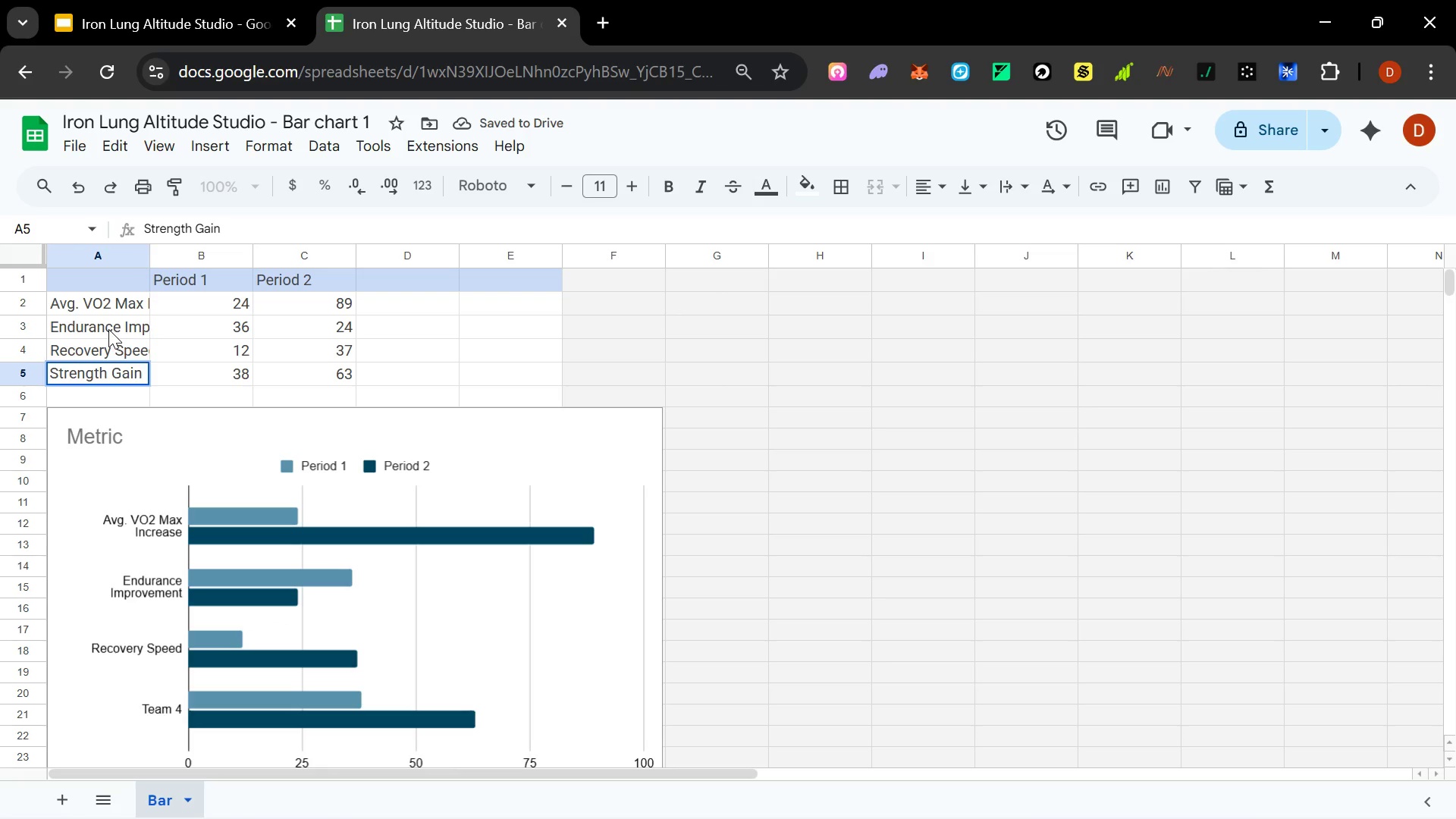 
left_click([304, 247])
 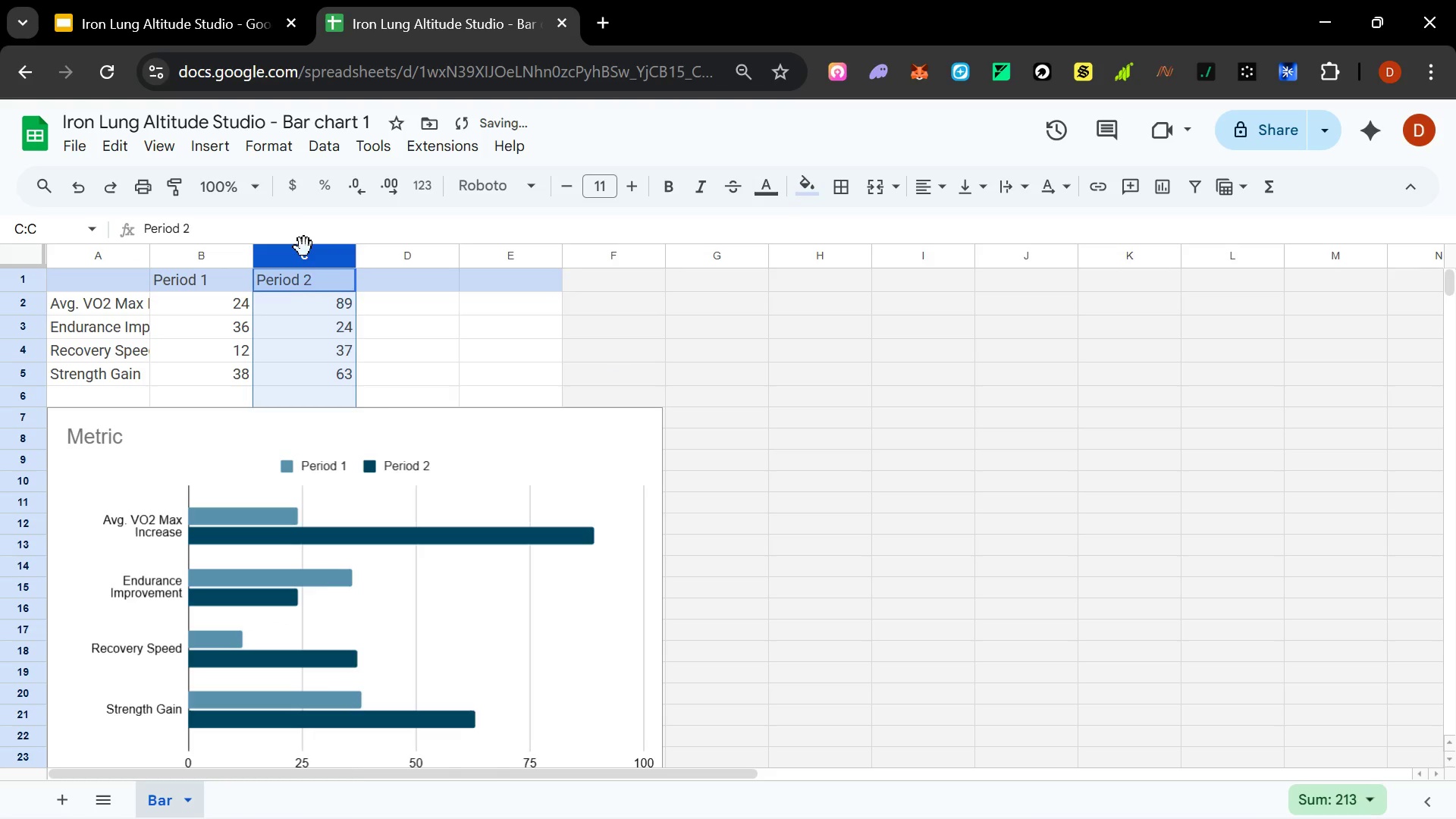 
right_click([304, 247])
 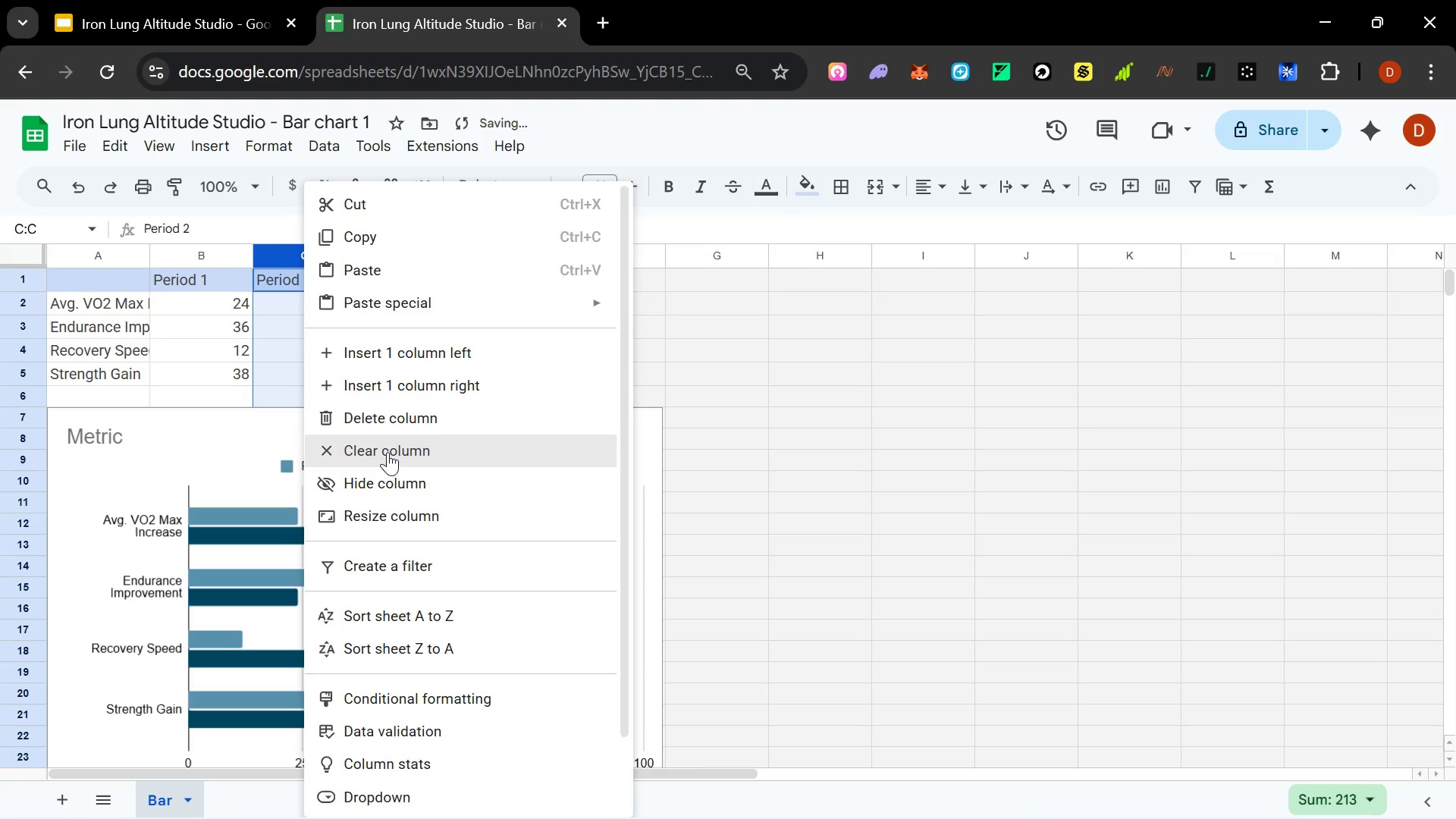 
left_click([385, 424])
 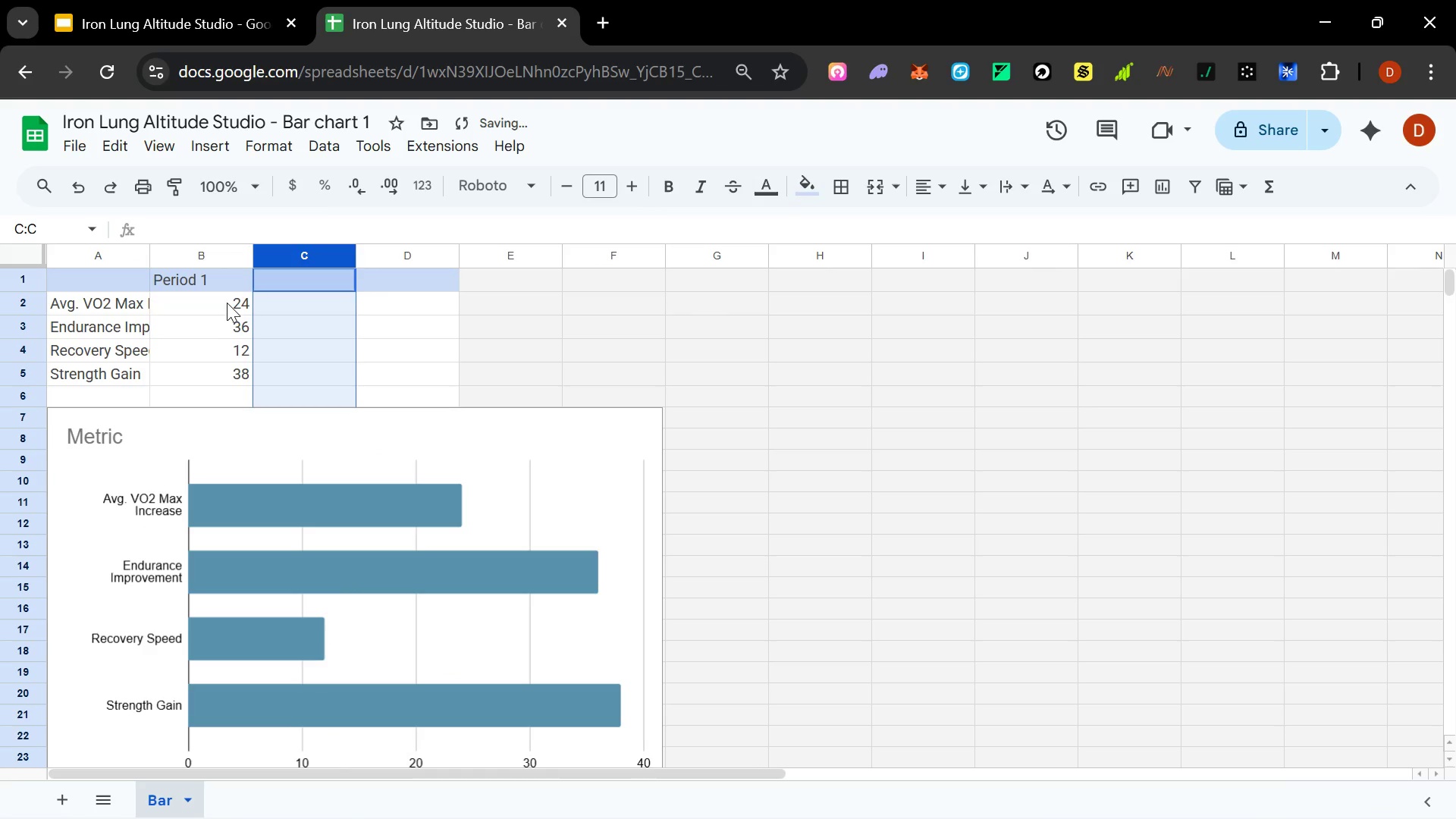 
double_click([227, 301])
 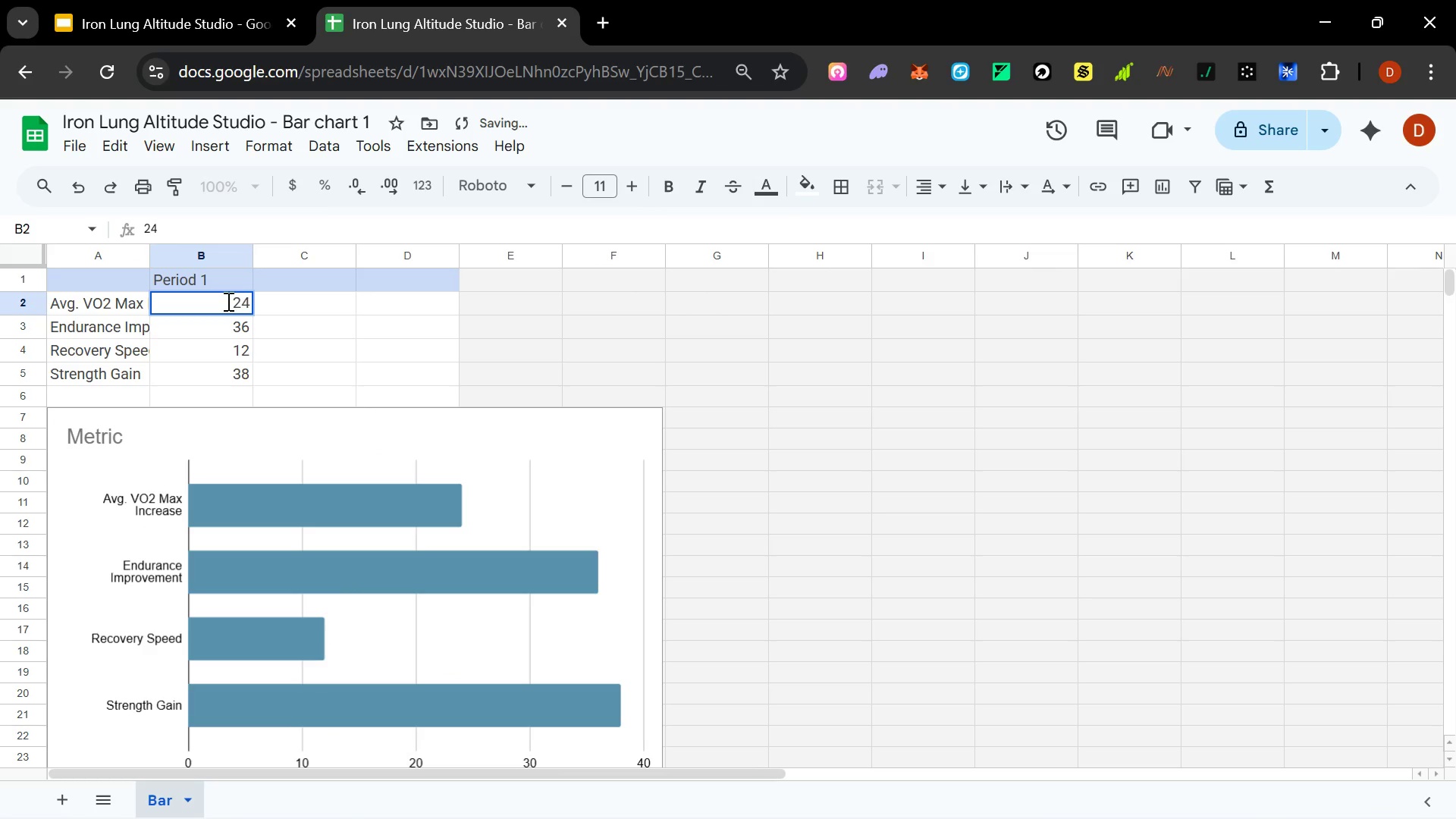 
key(Backspace)
key(Backspace)
type(12)
 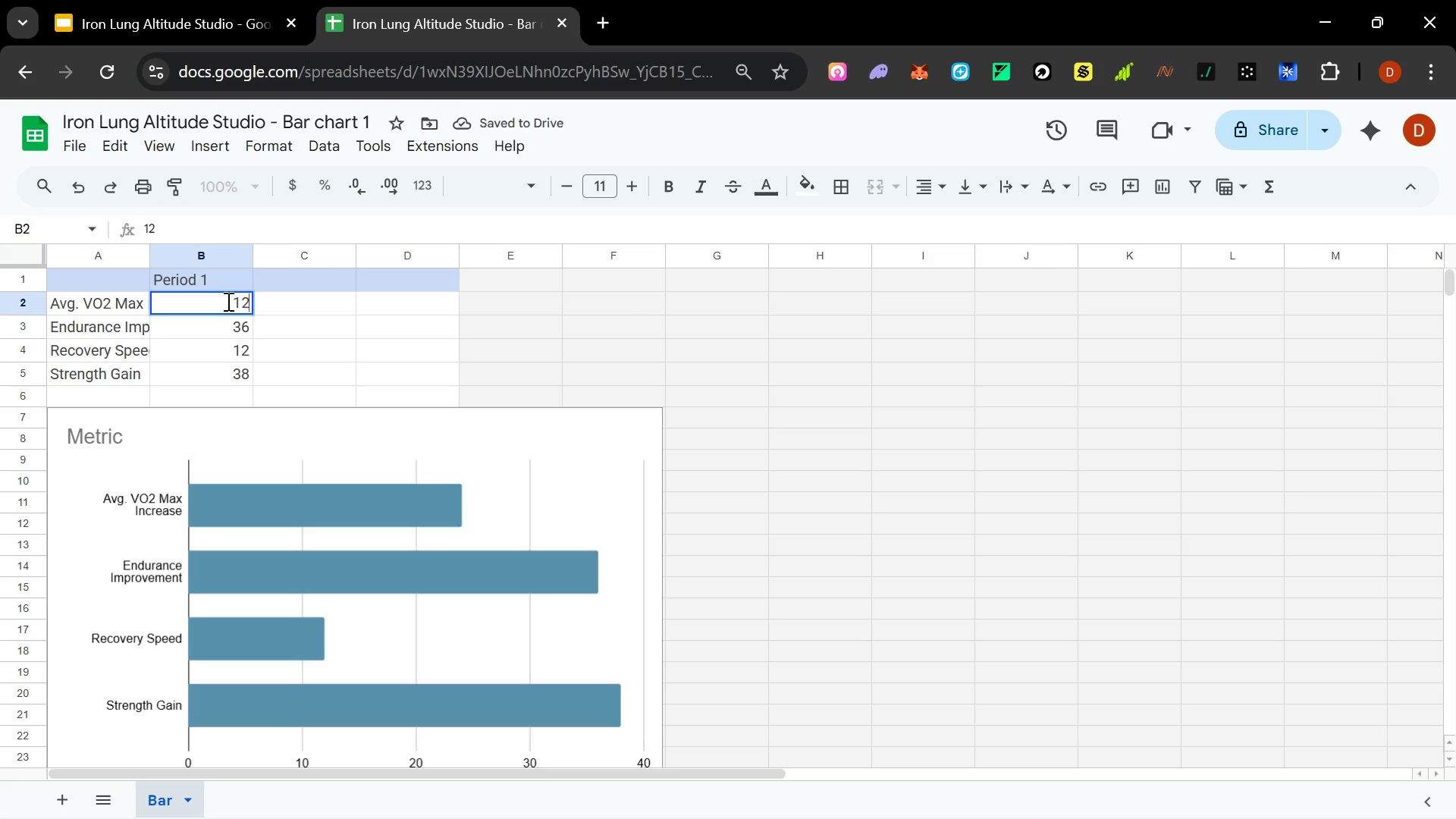 
key(Enter)
 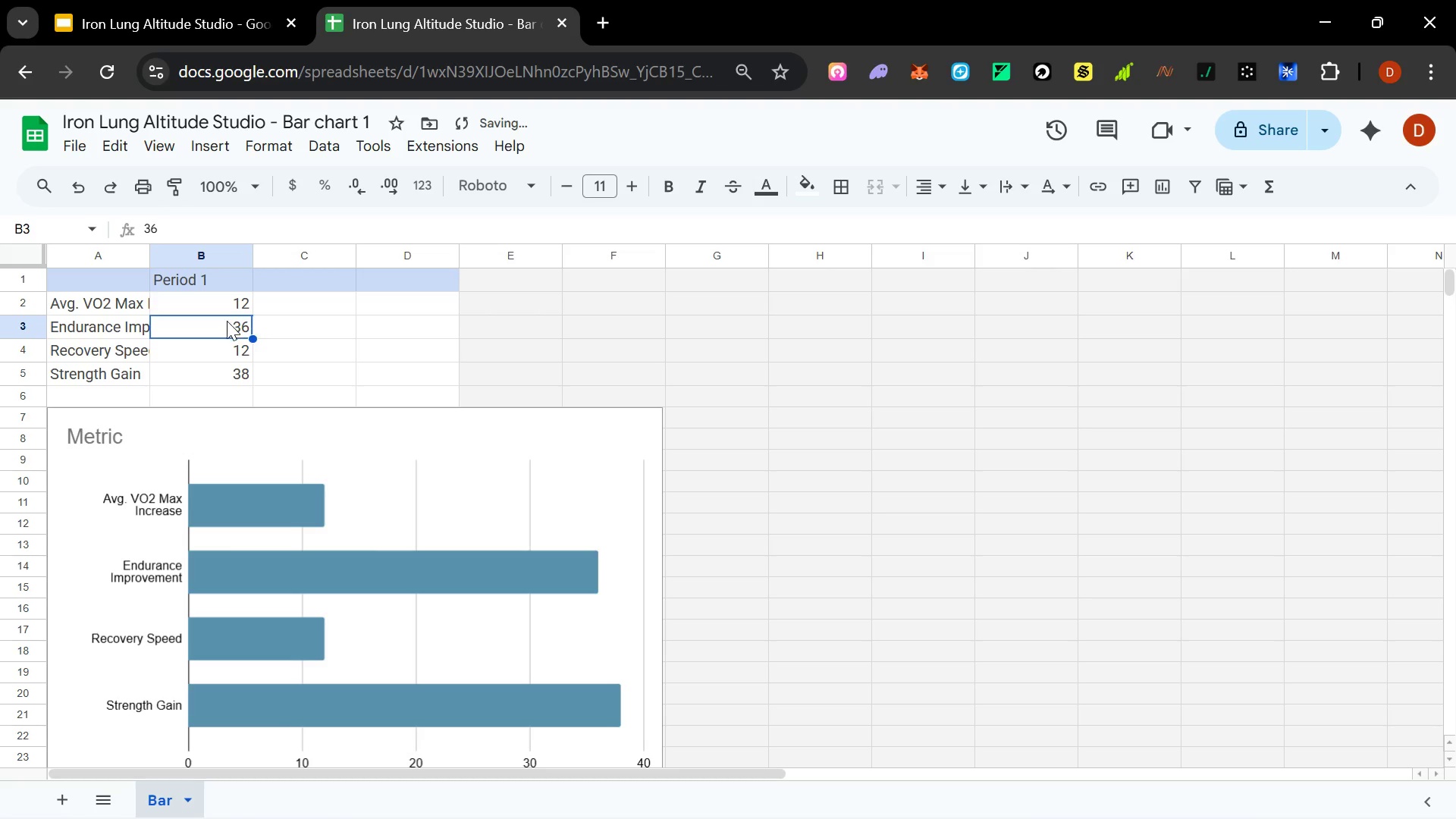 
double_click([227, 321])
 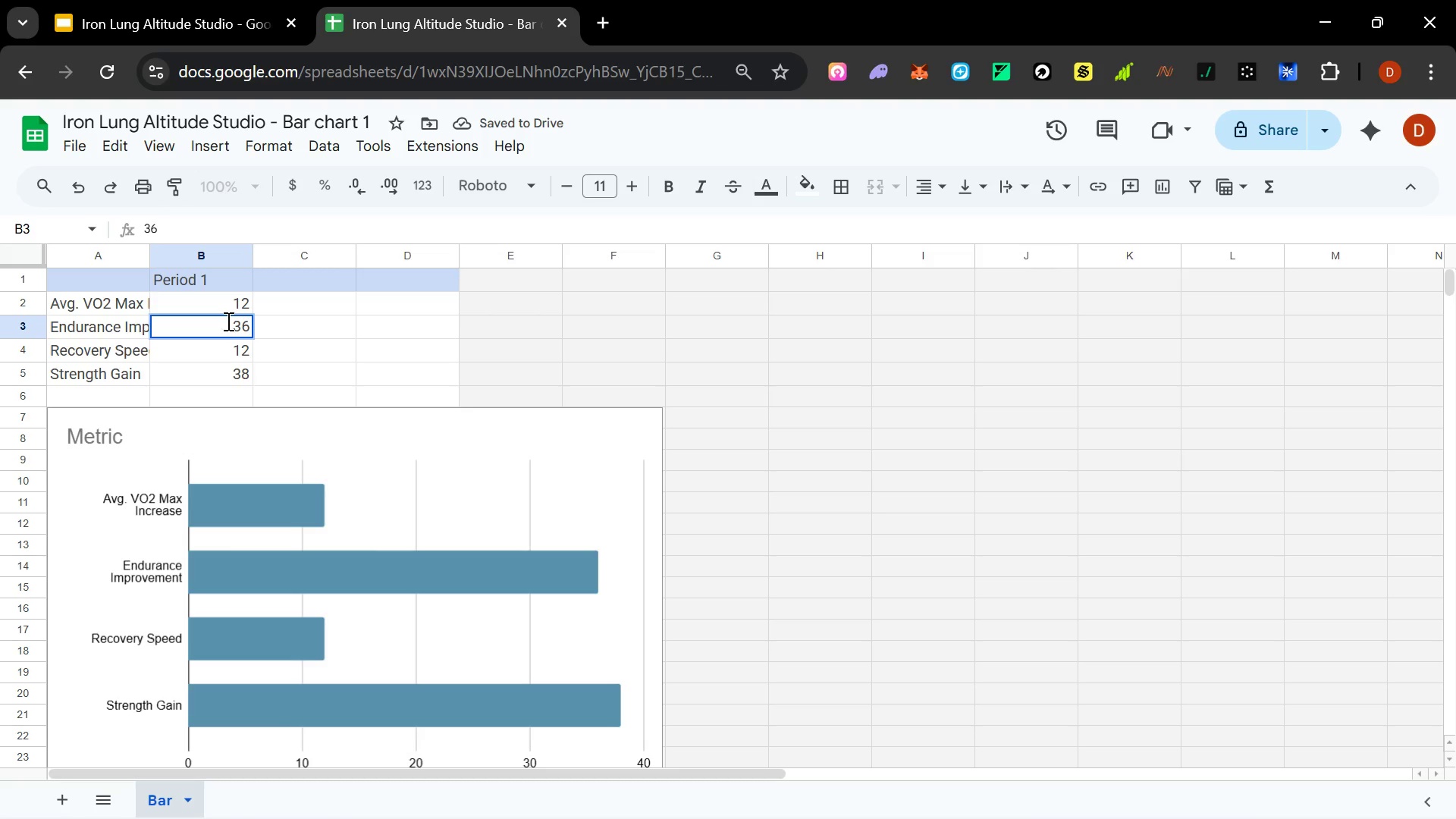 
key(Backspace)
key(Backspace)
type(18)
 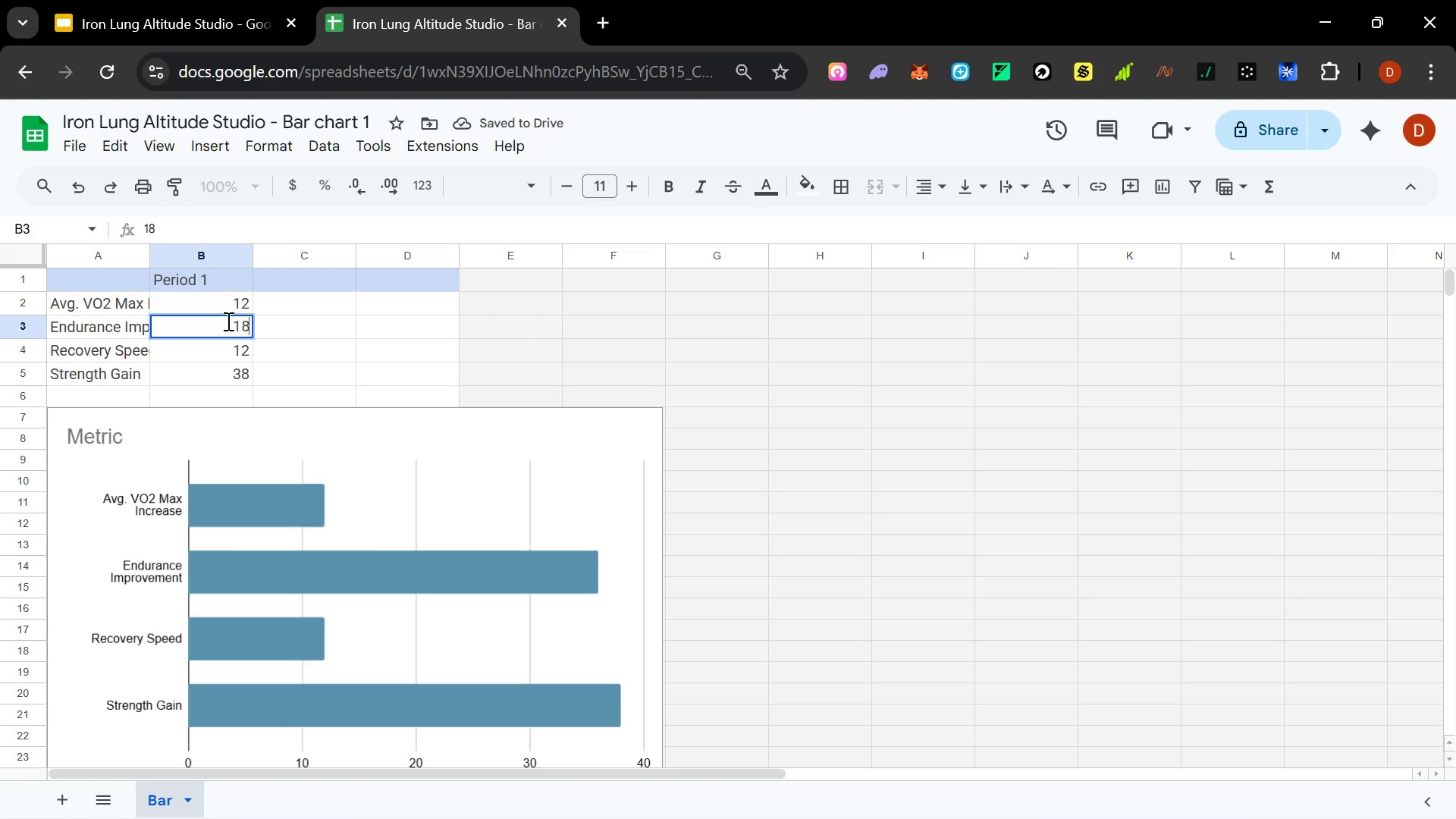 
key(Enter)
 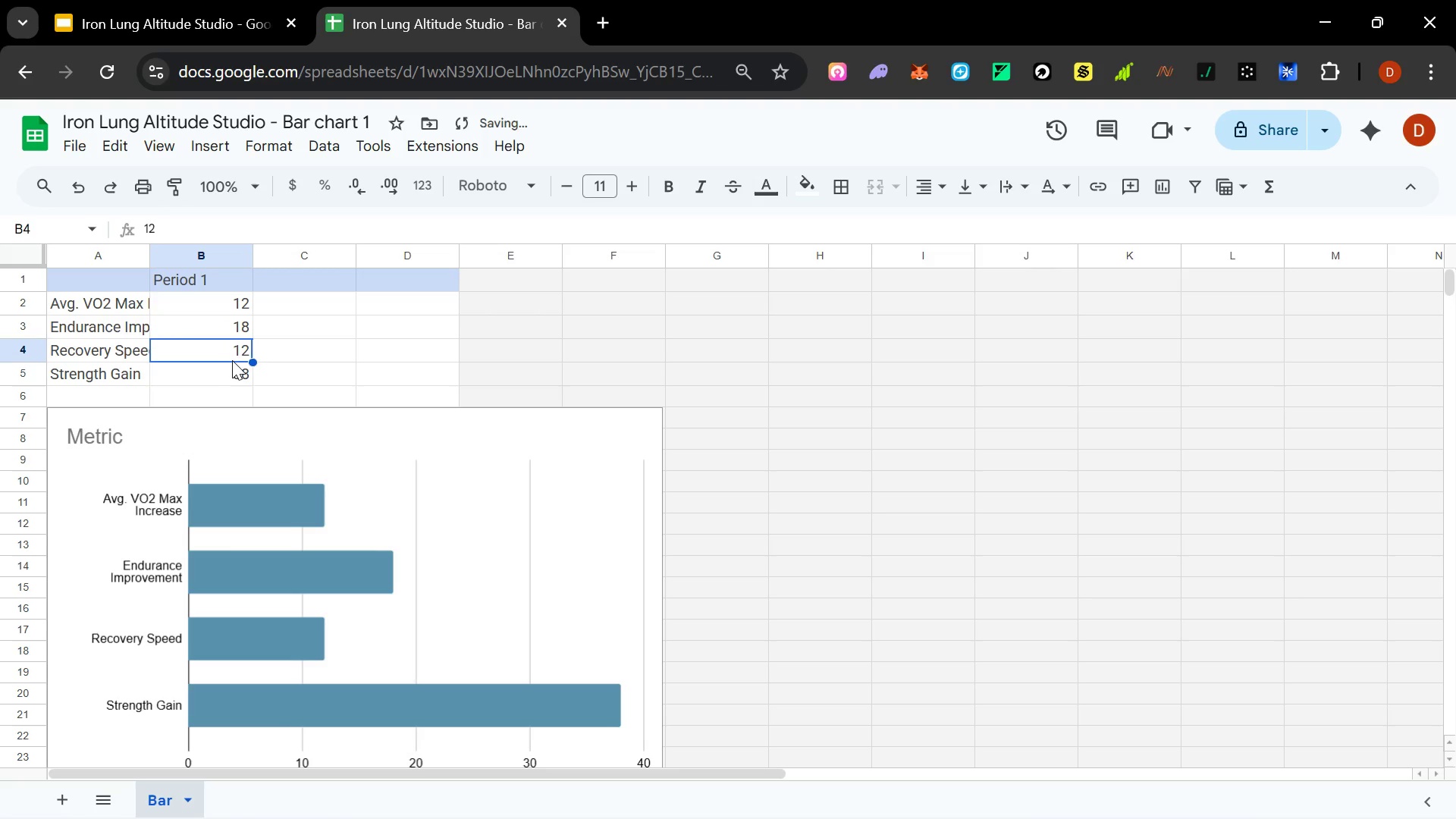 
double_click([235, 356])
 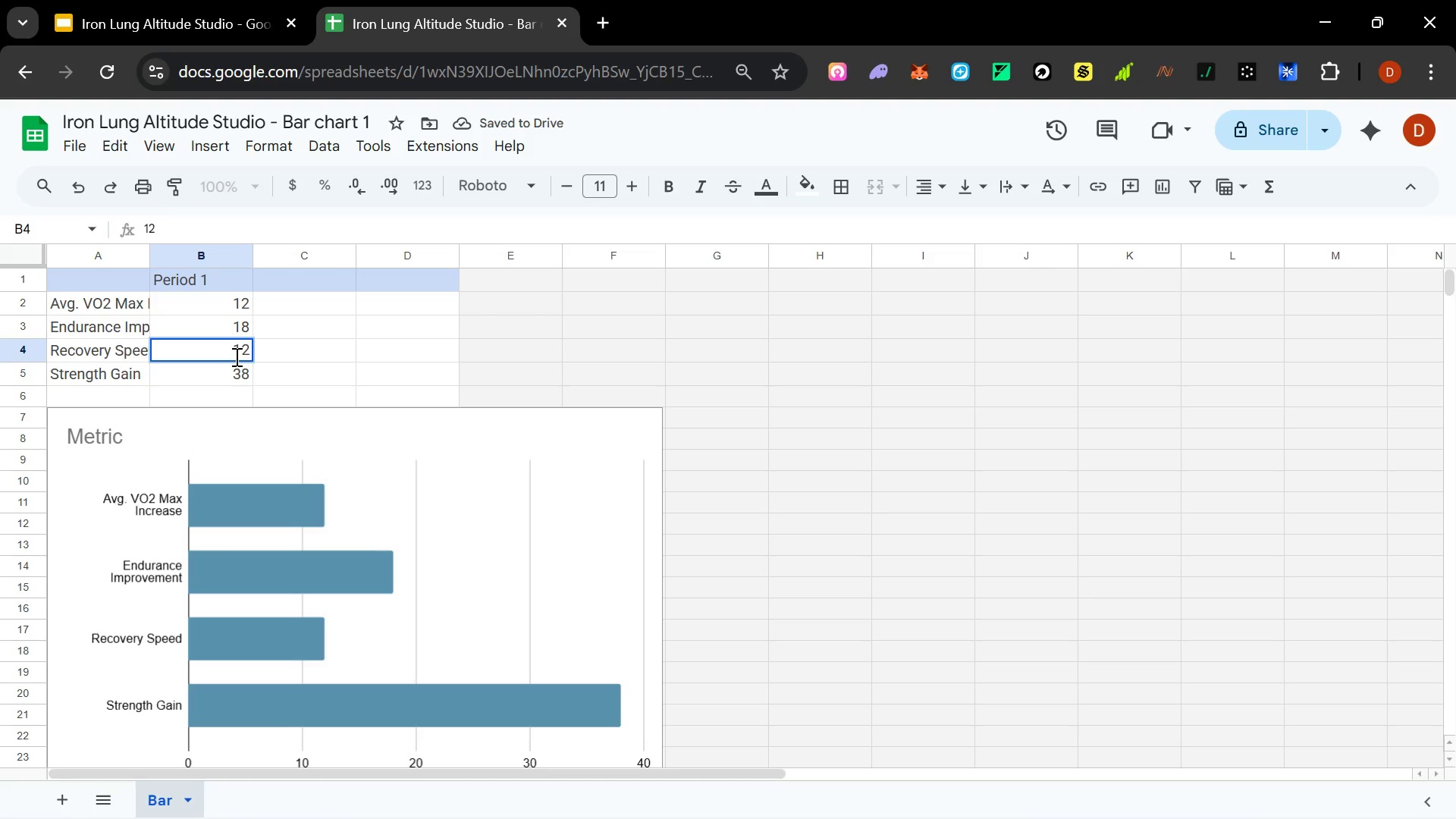 
key(Backspace)
key(Backspace)
type(16)
key(Backspace)
type(5)
 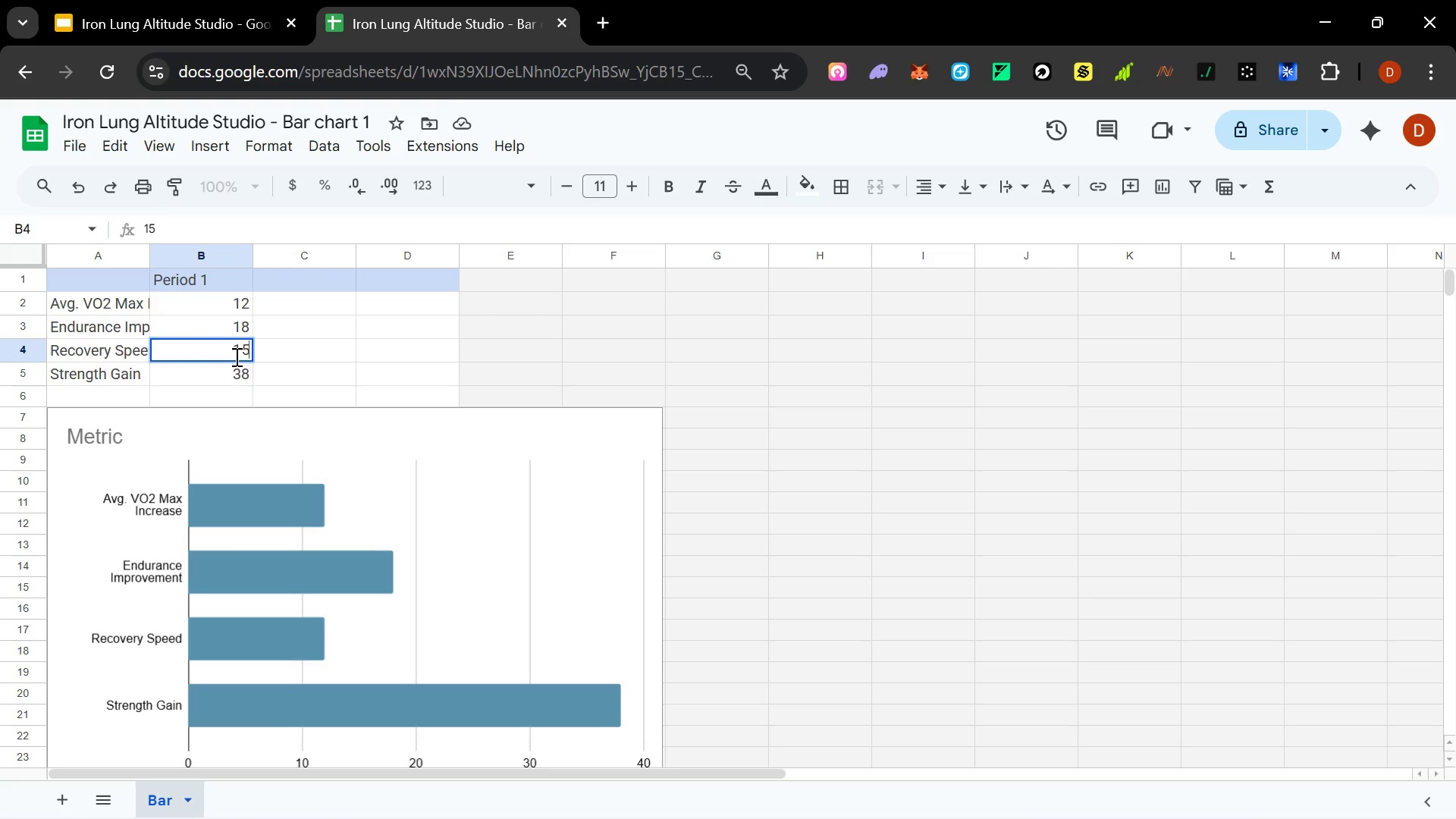 
key(Enter)
 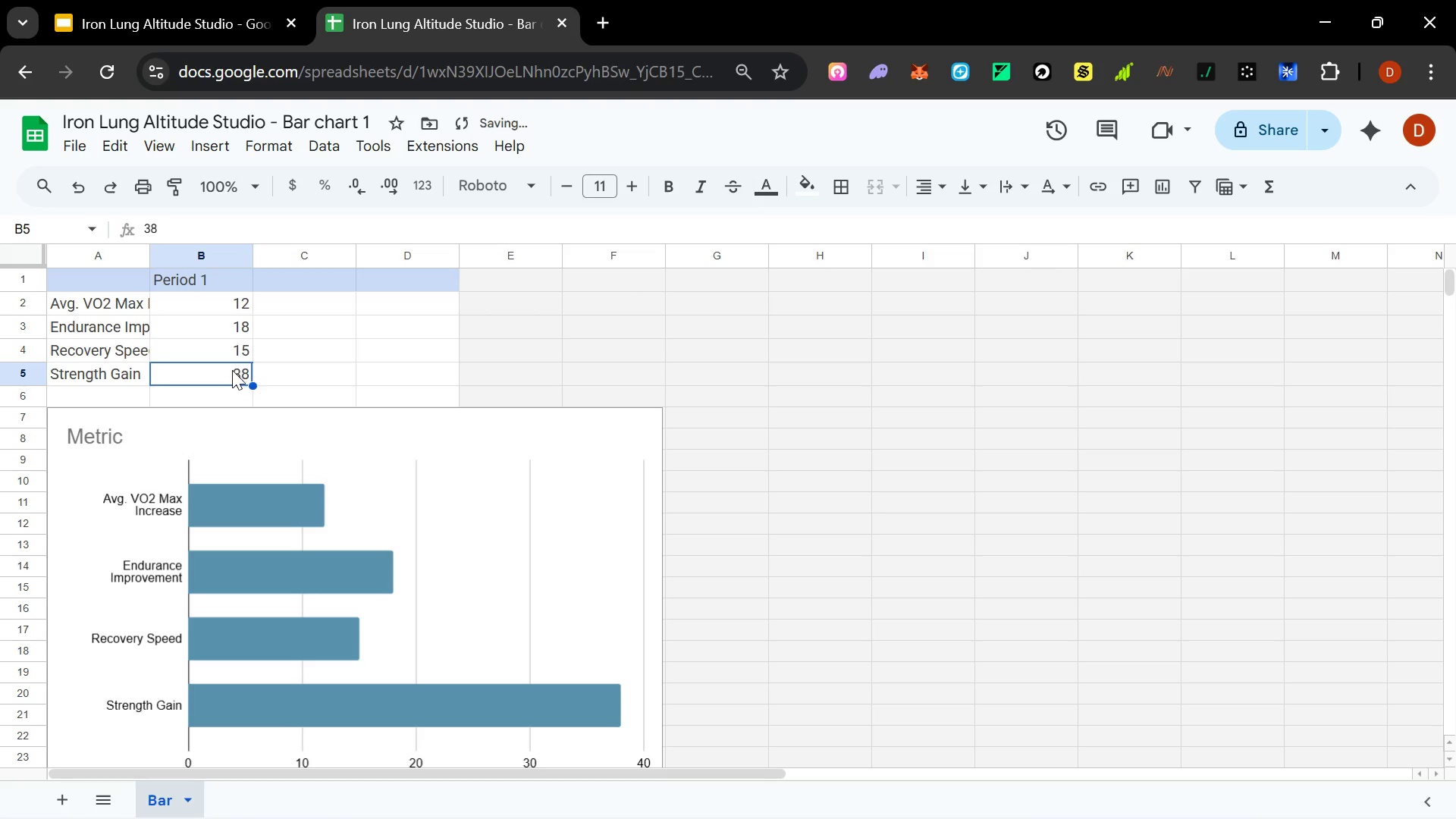 
double_click([232, 370])
 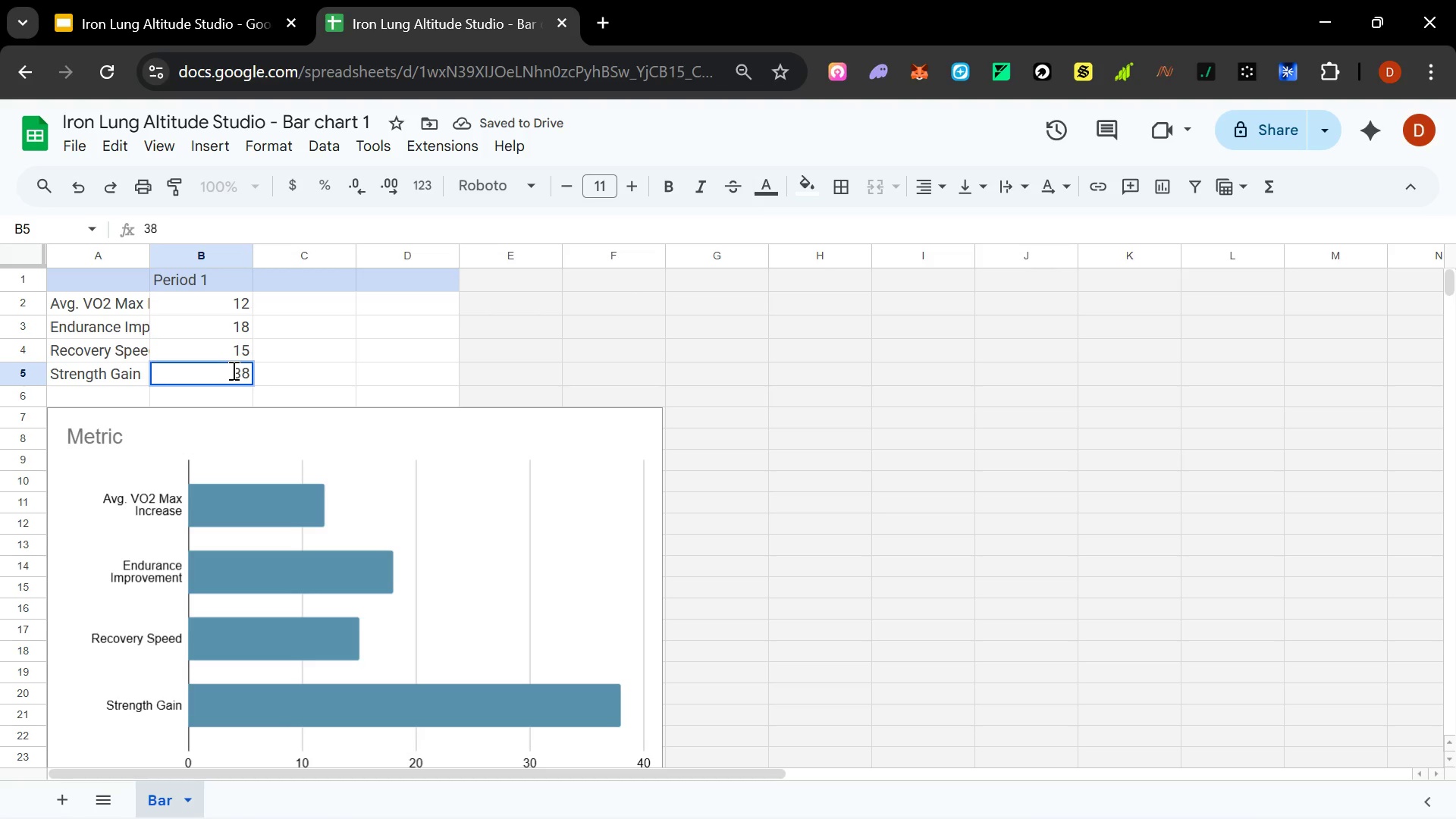 
key(Backspace)
key(Backspace)
type(10)
 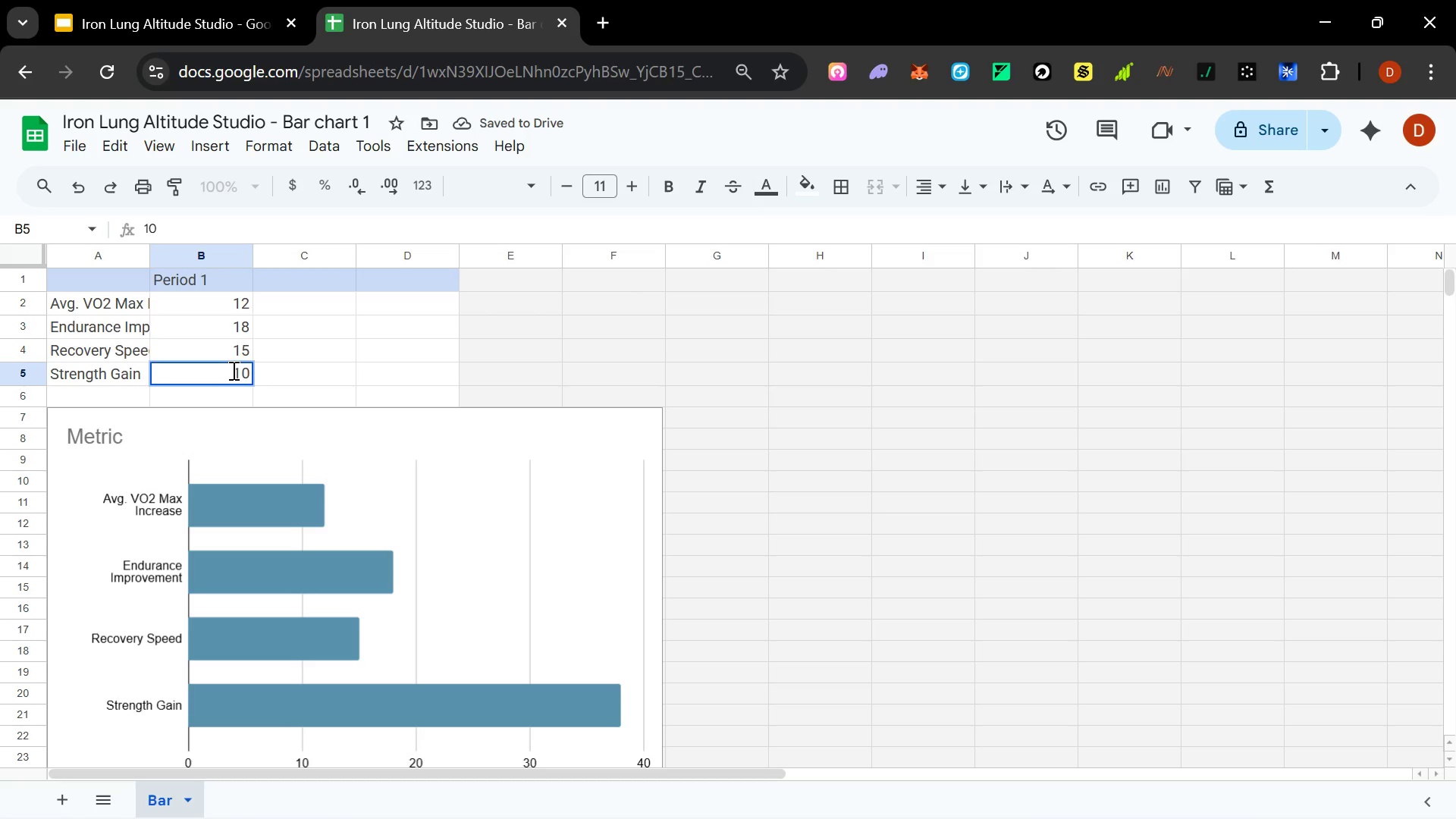 
key(Enter)
 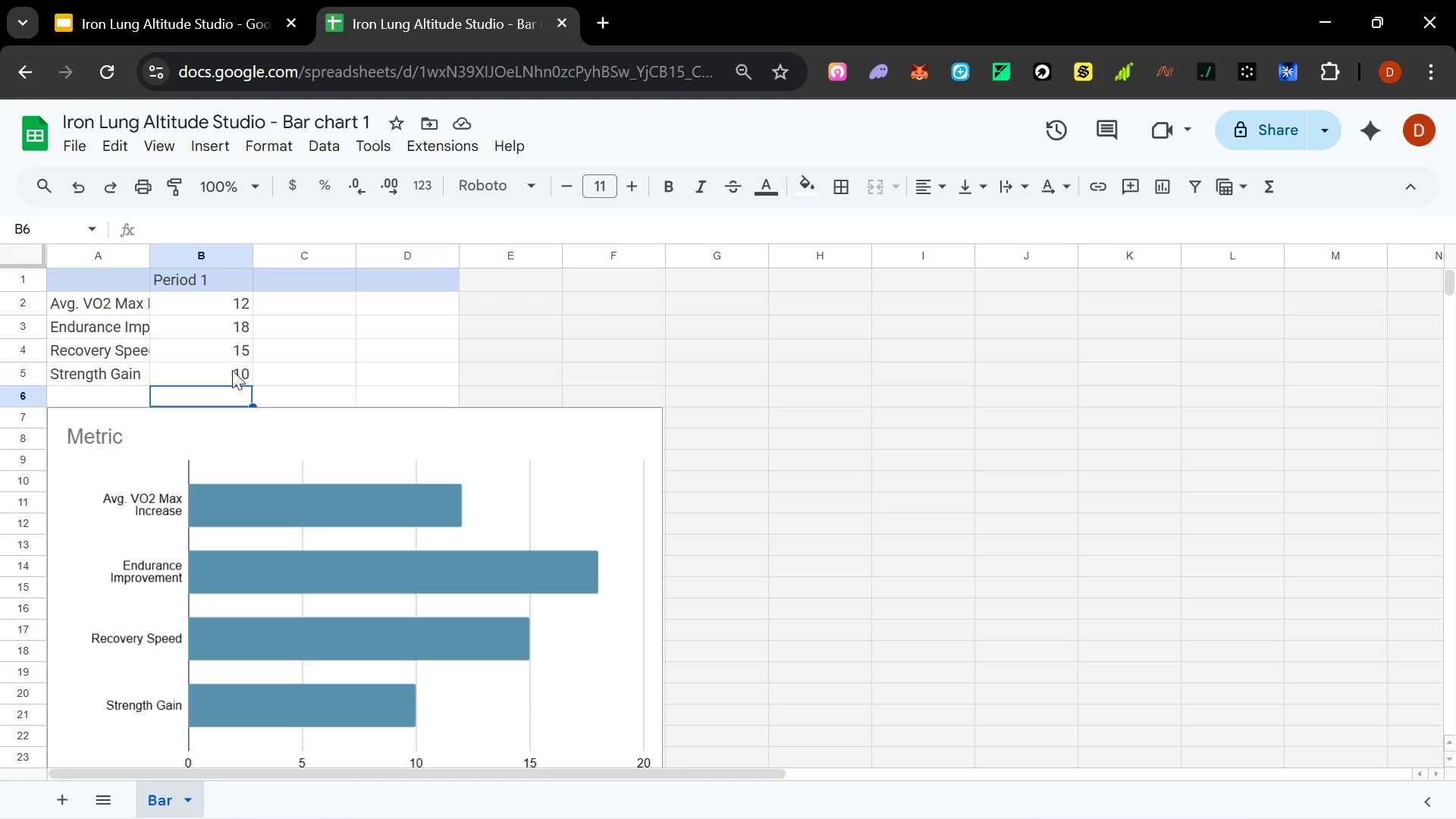 
wait(10.39)
 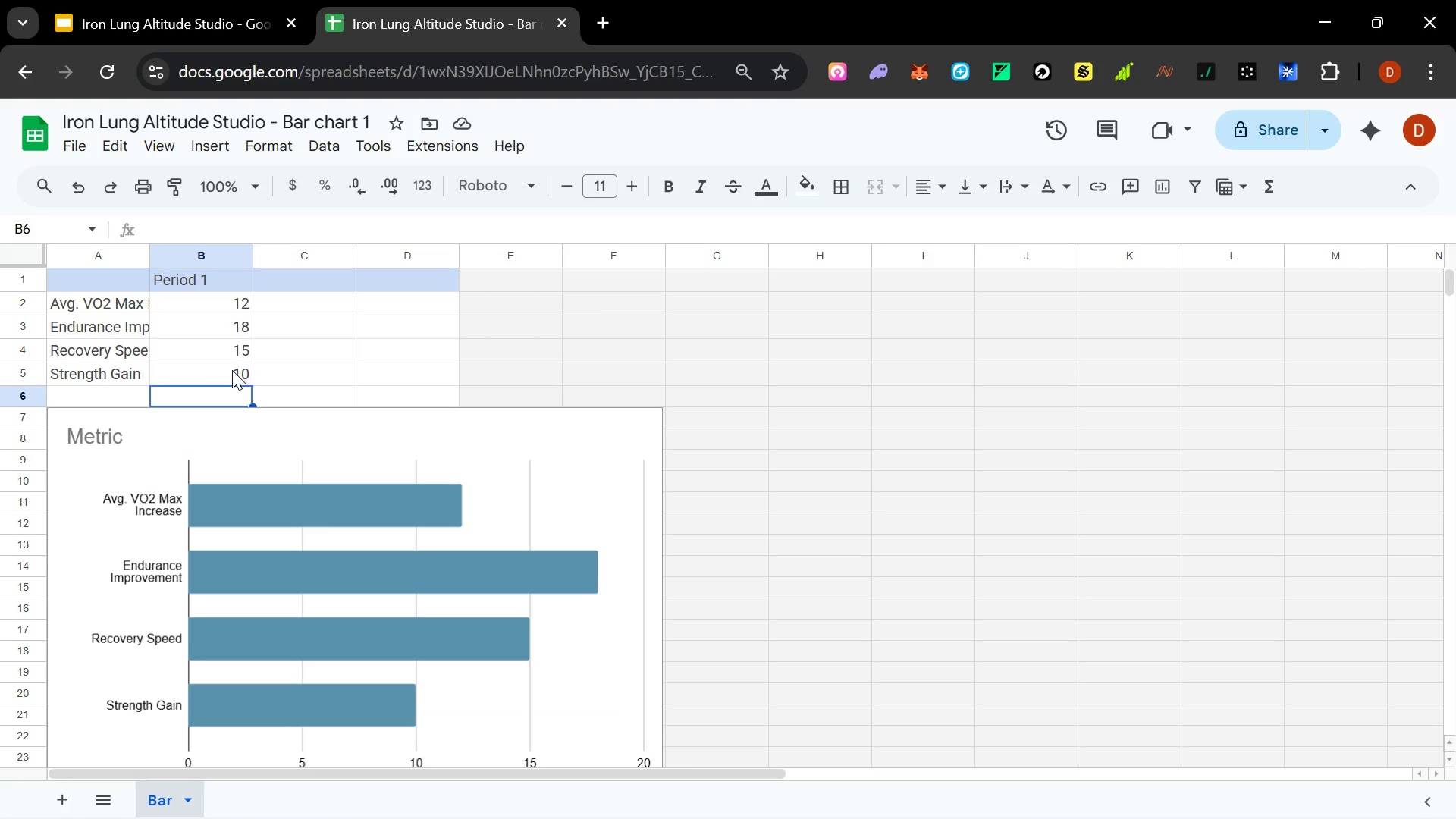 
double_click([330, 501])
 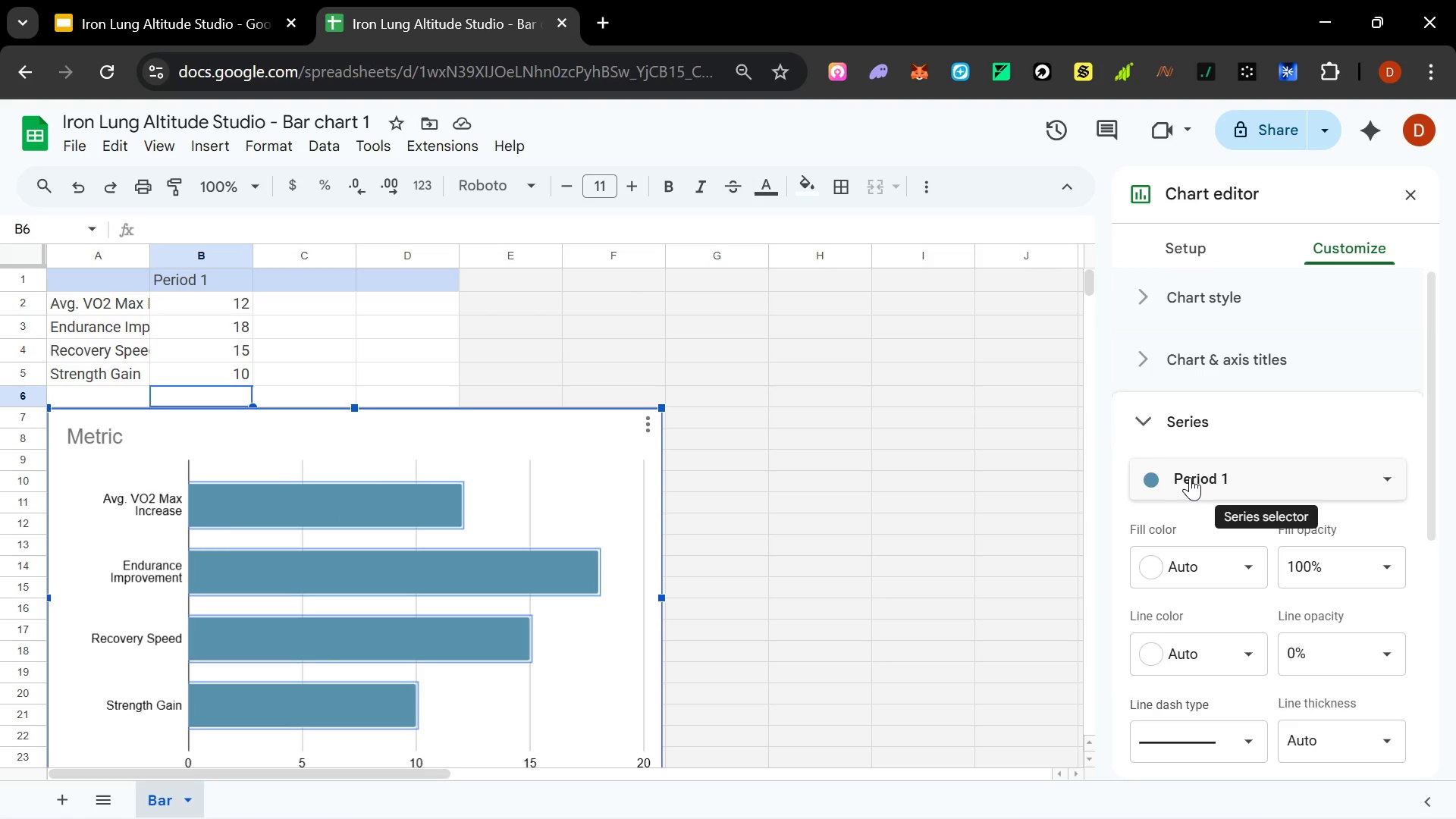 
wait(7.16)
 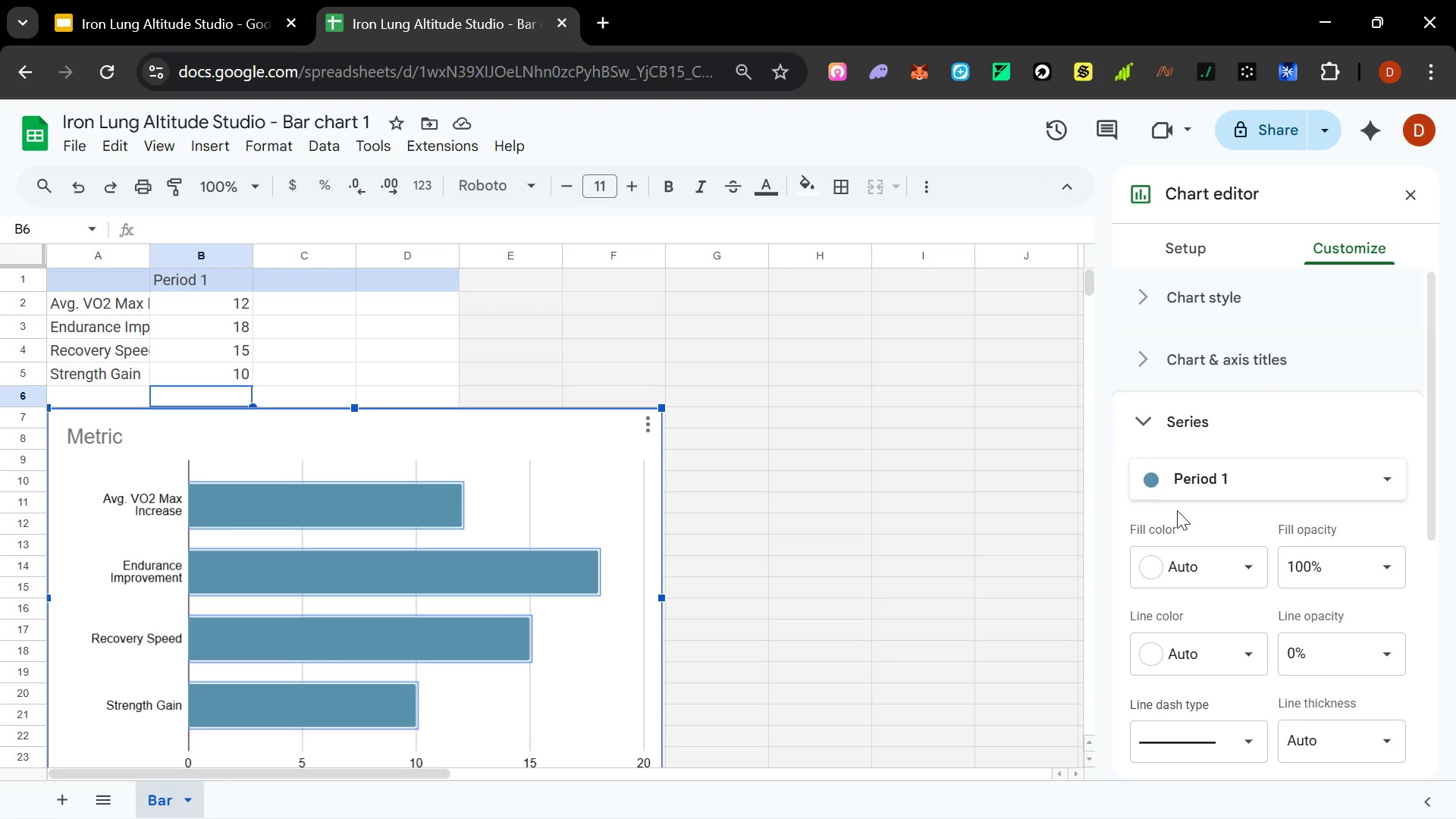 
left_click([1191, 476])
 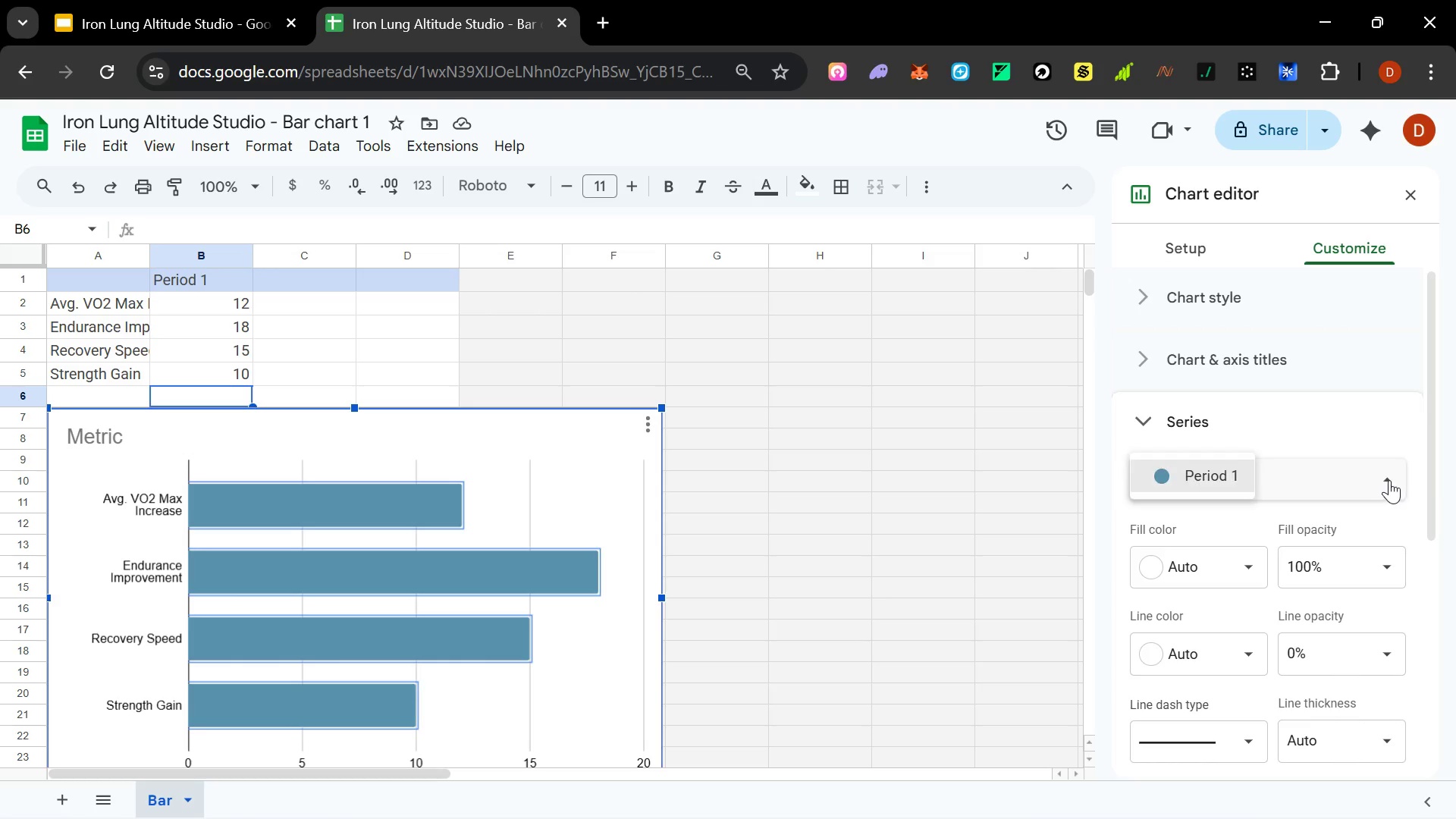 
double_click([1389, 480])
 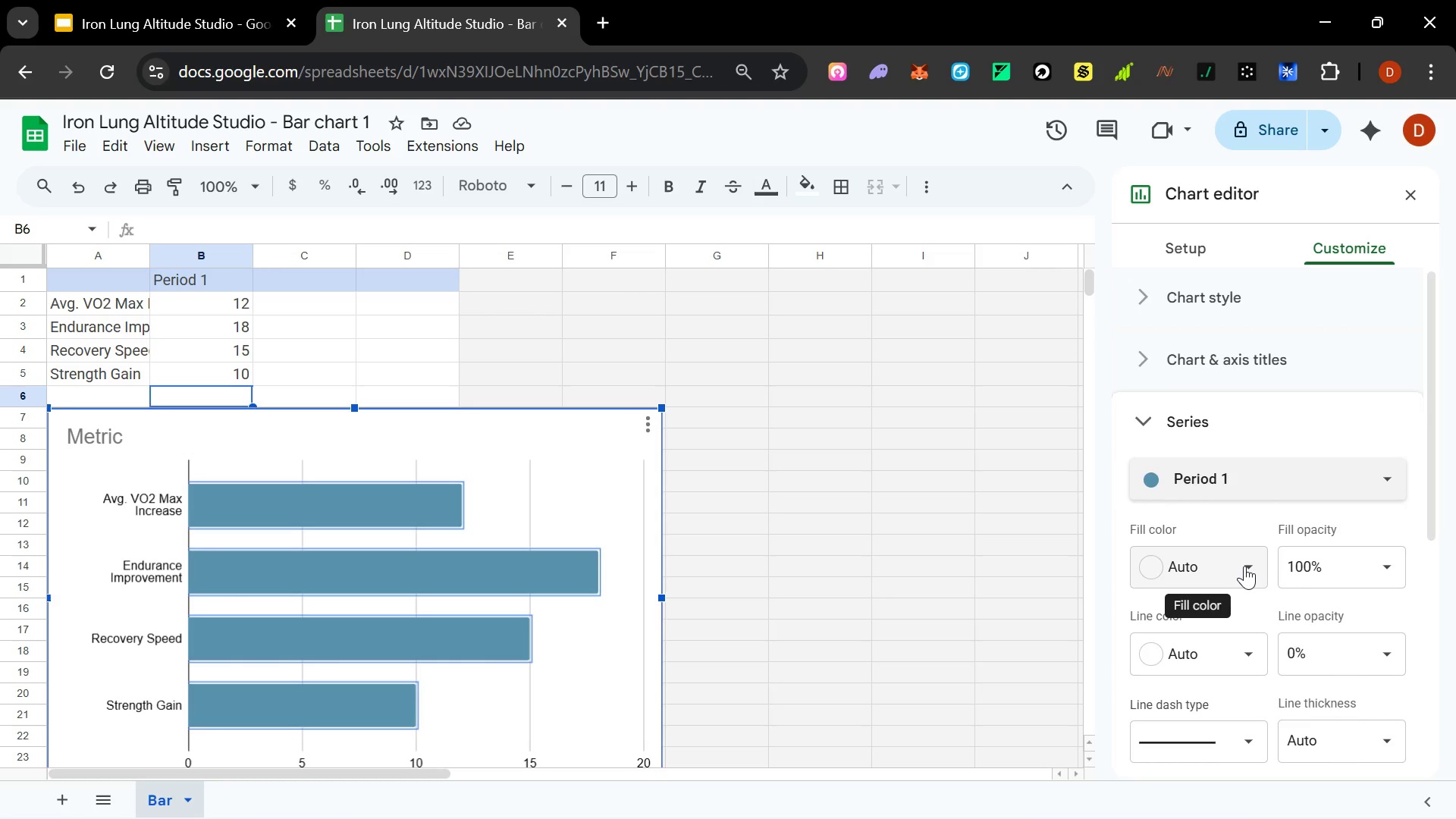 
wait(6.27)
 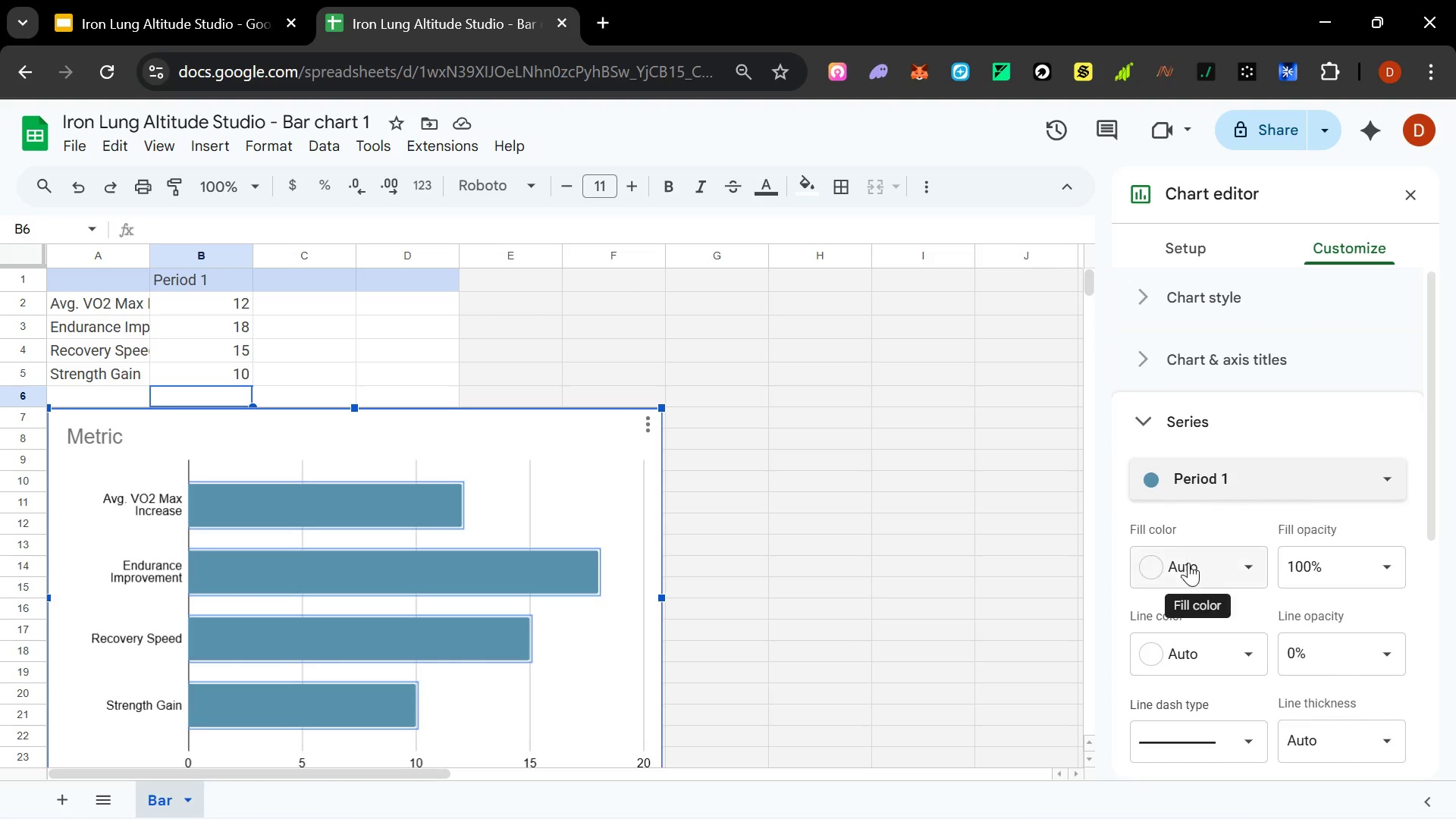 
left_click([1244, 566])
 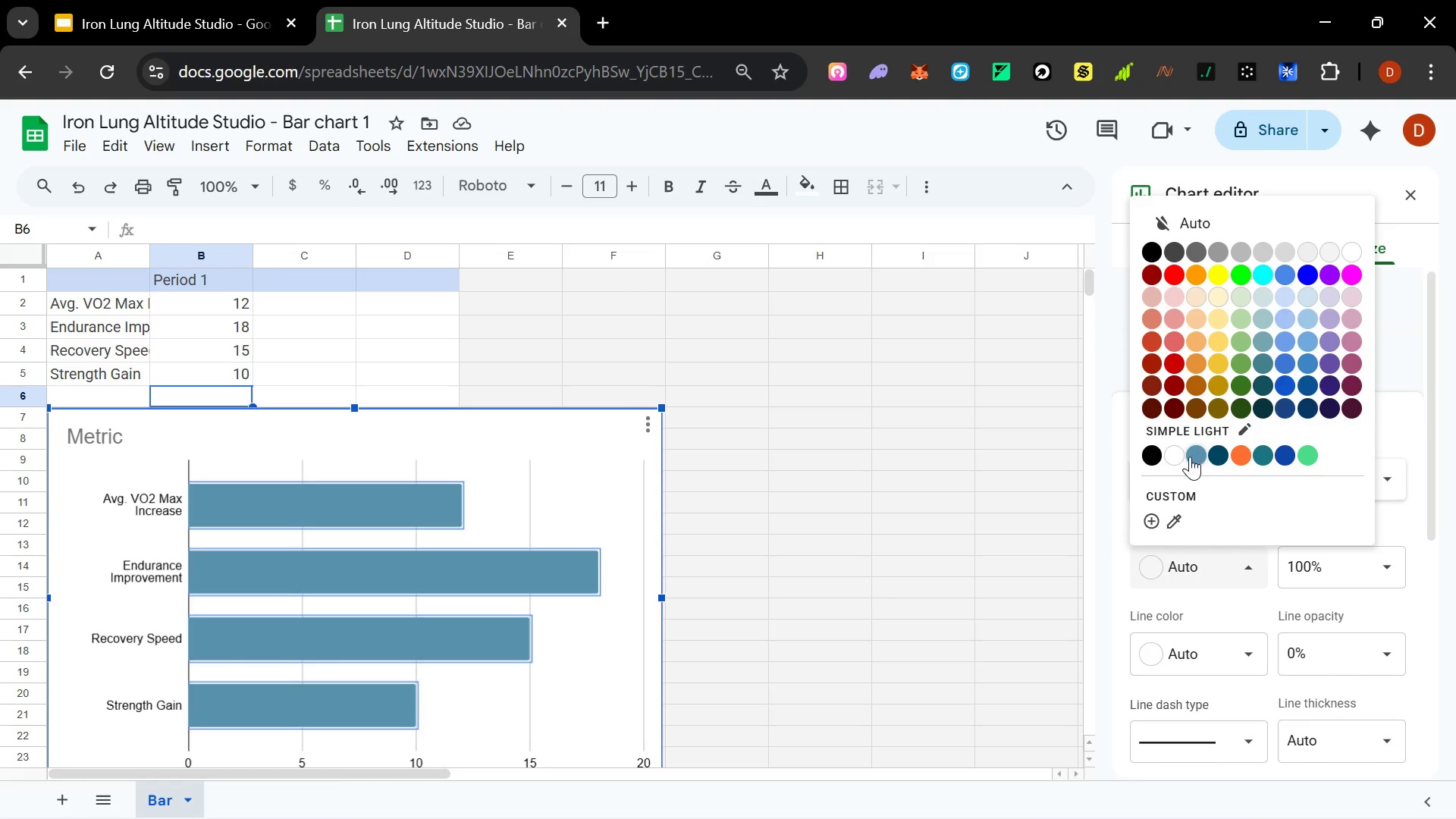 
mouse_move([1156, 457])
 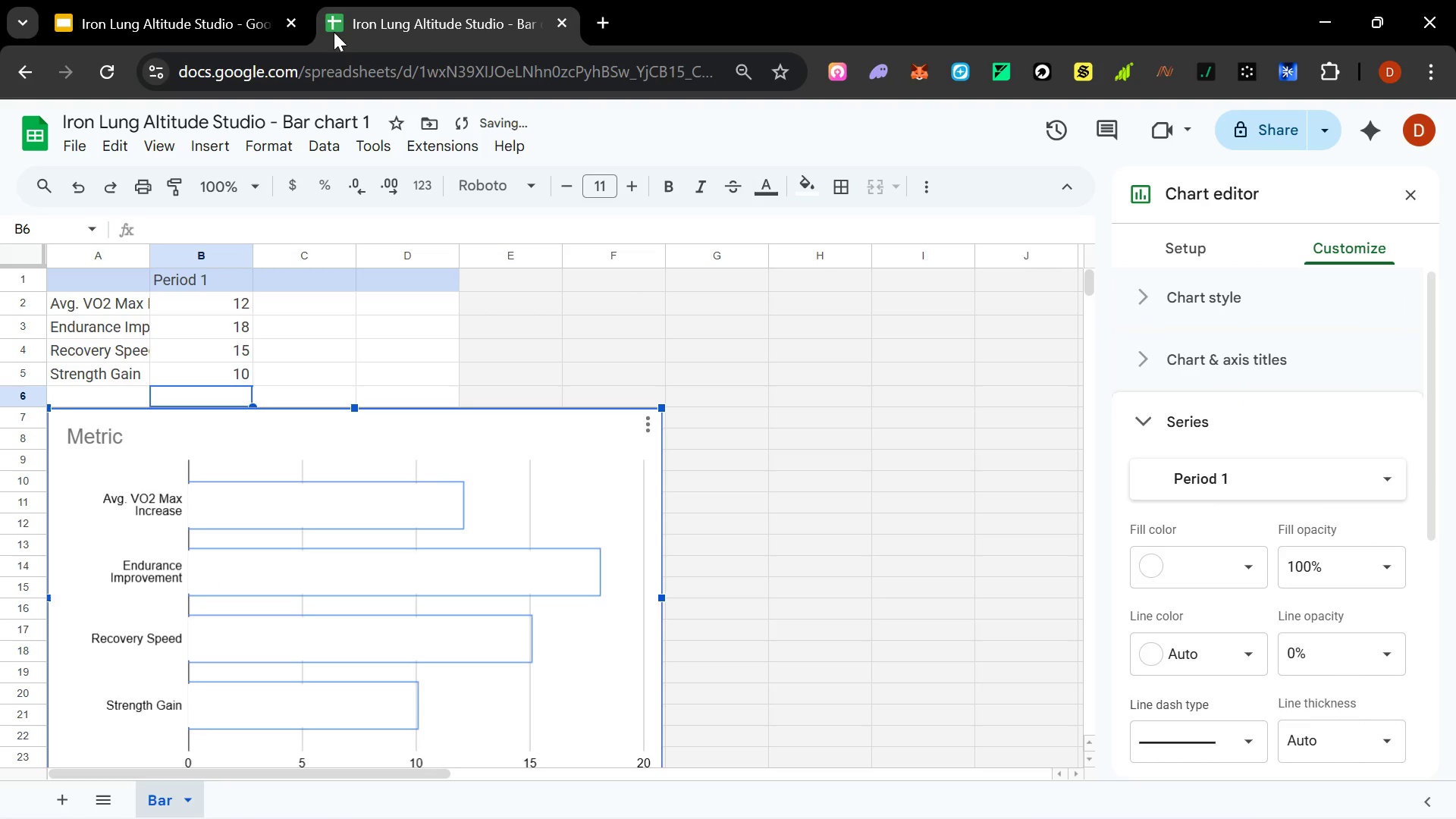 
left_click([42, 0])
 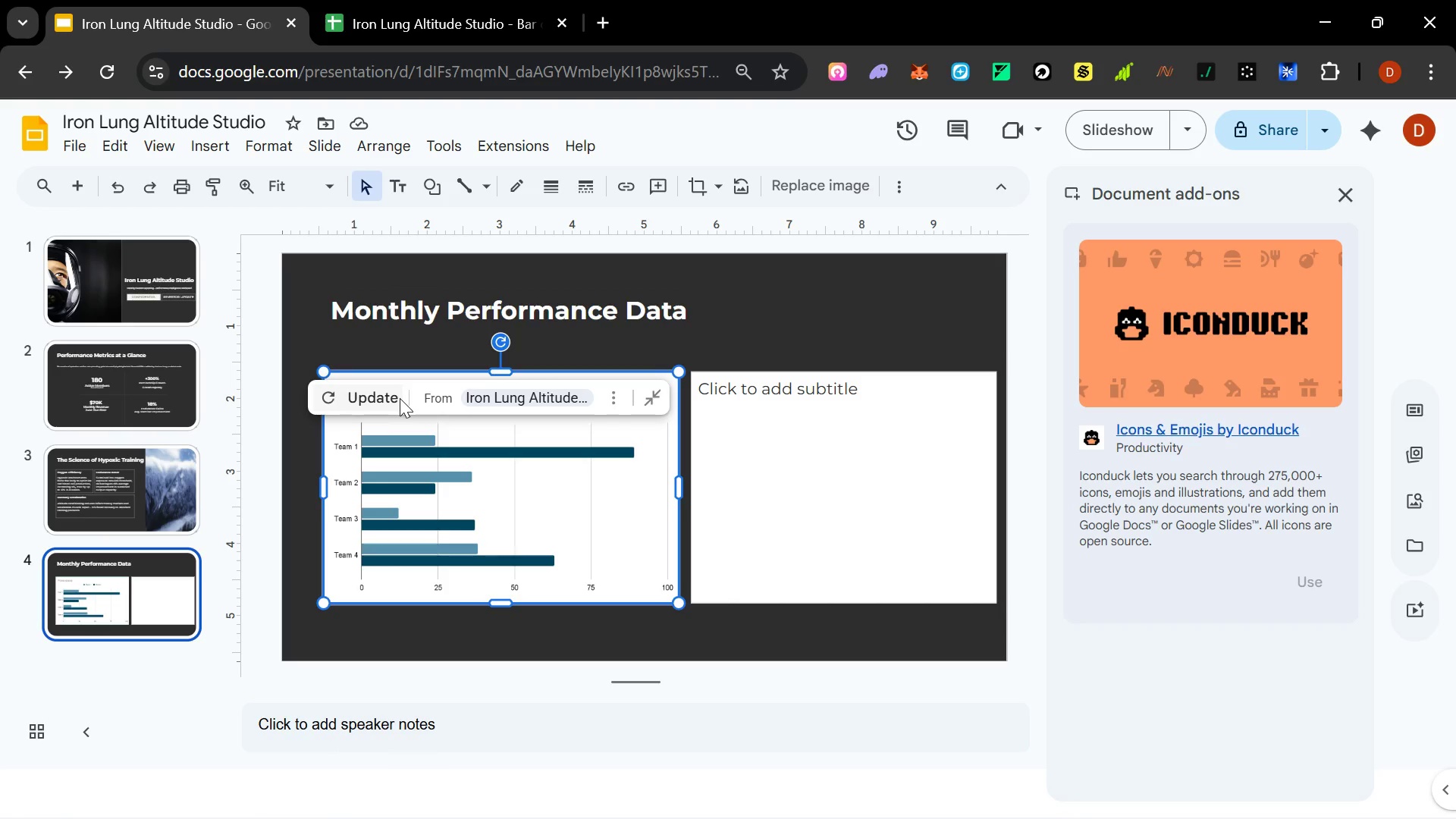 
left_click([395, 399])
 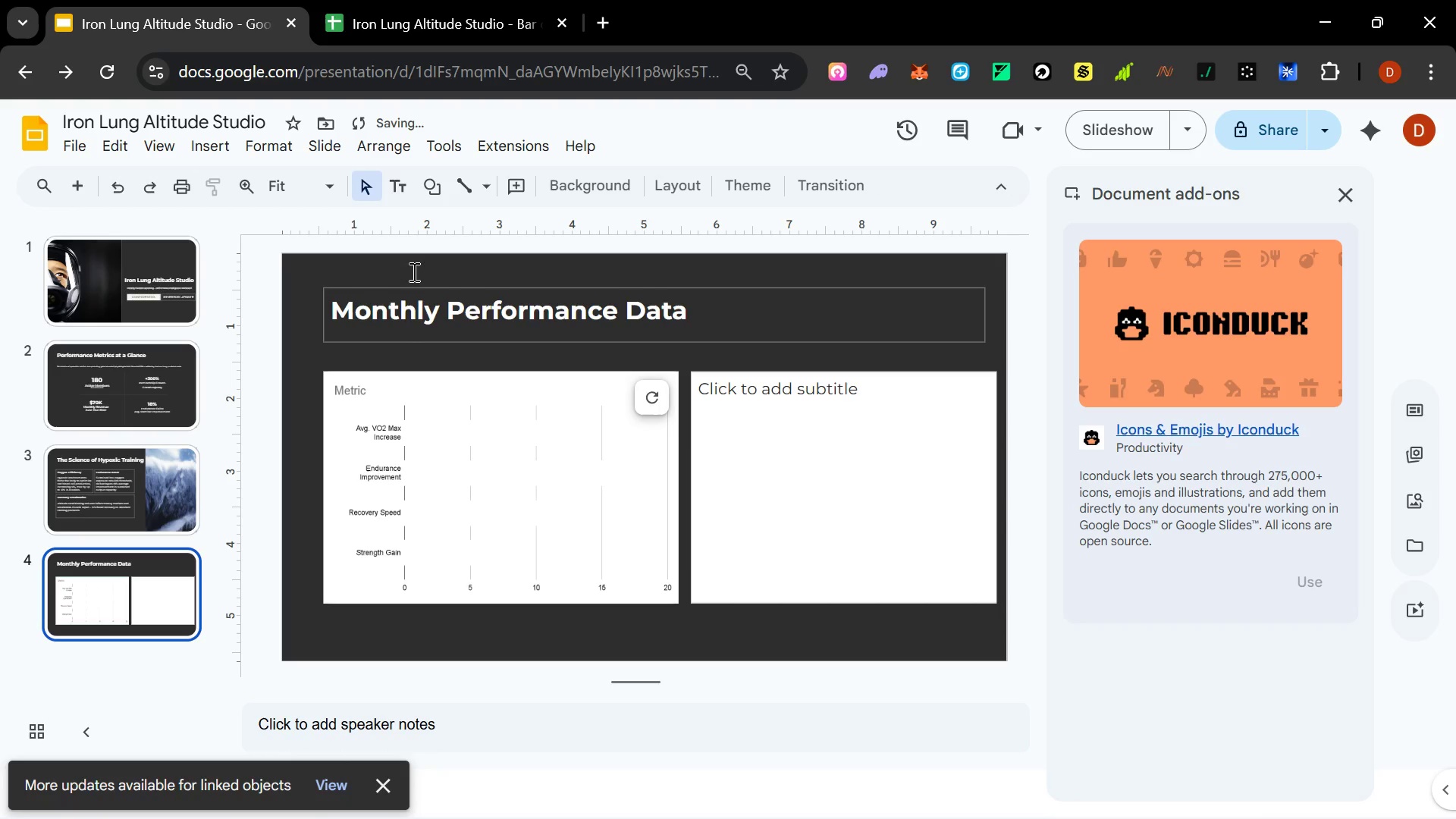 
mouse_move([429, 73])
 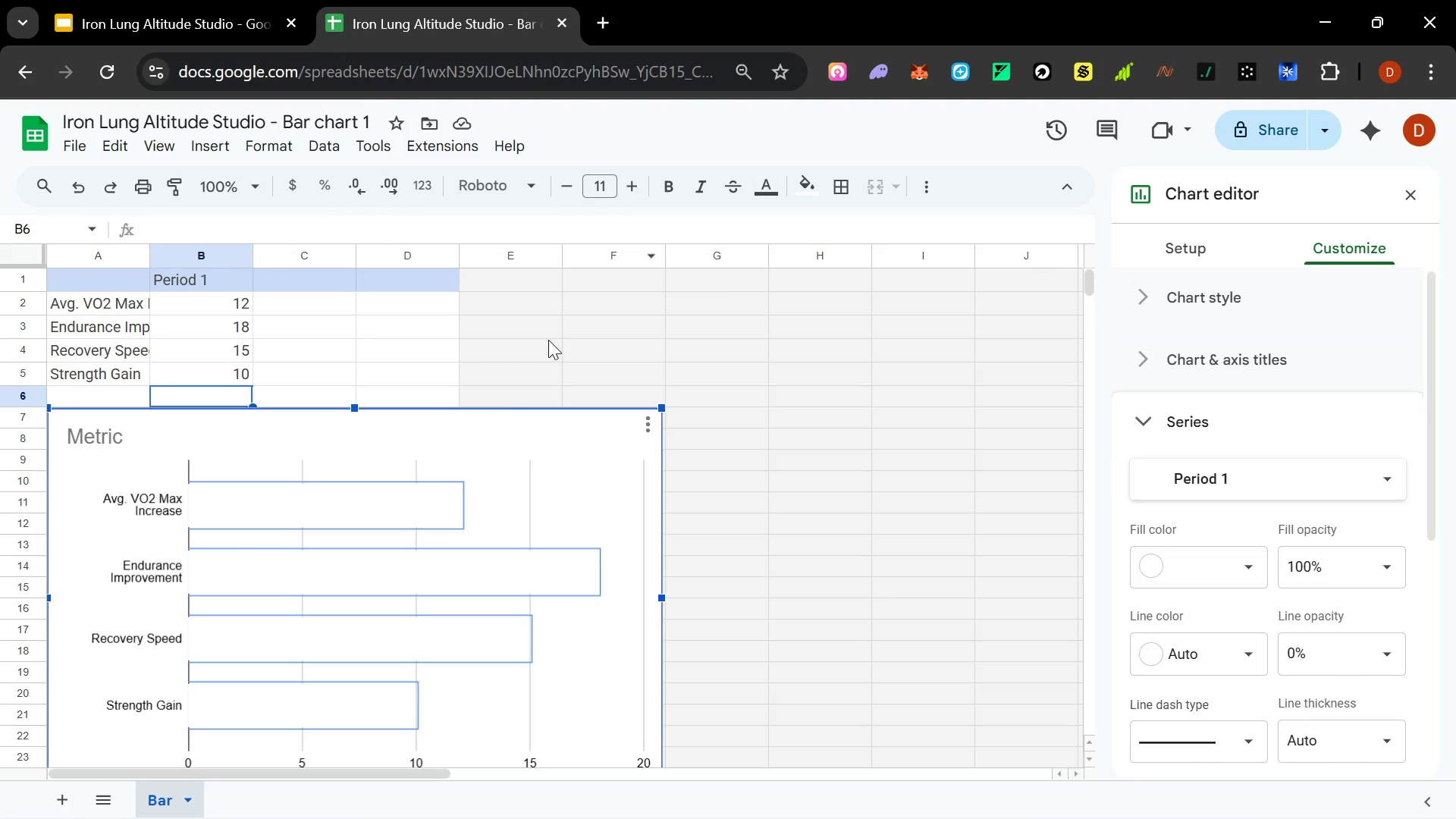 
double_click([512, 428])
 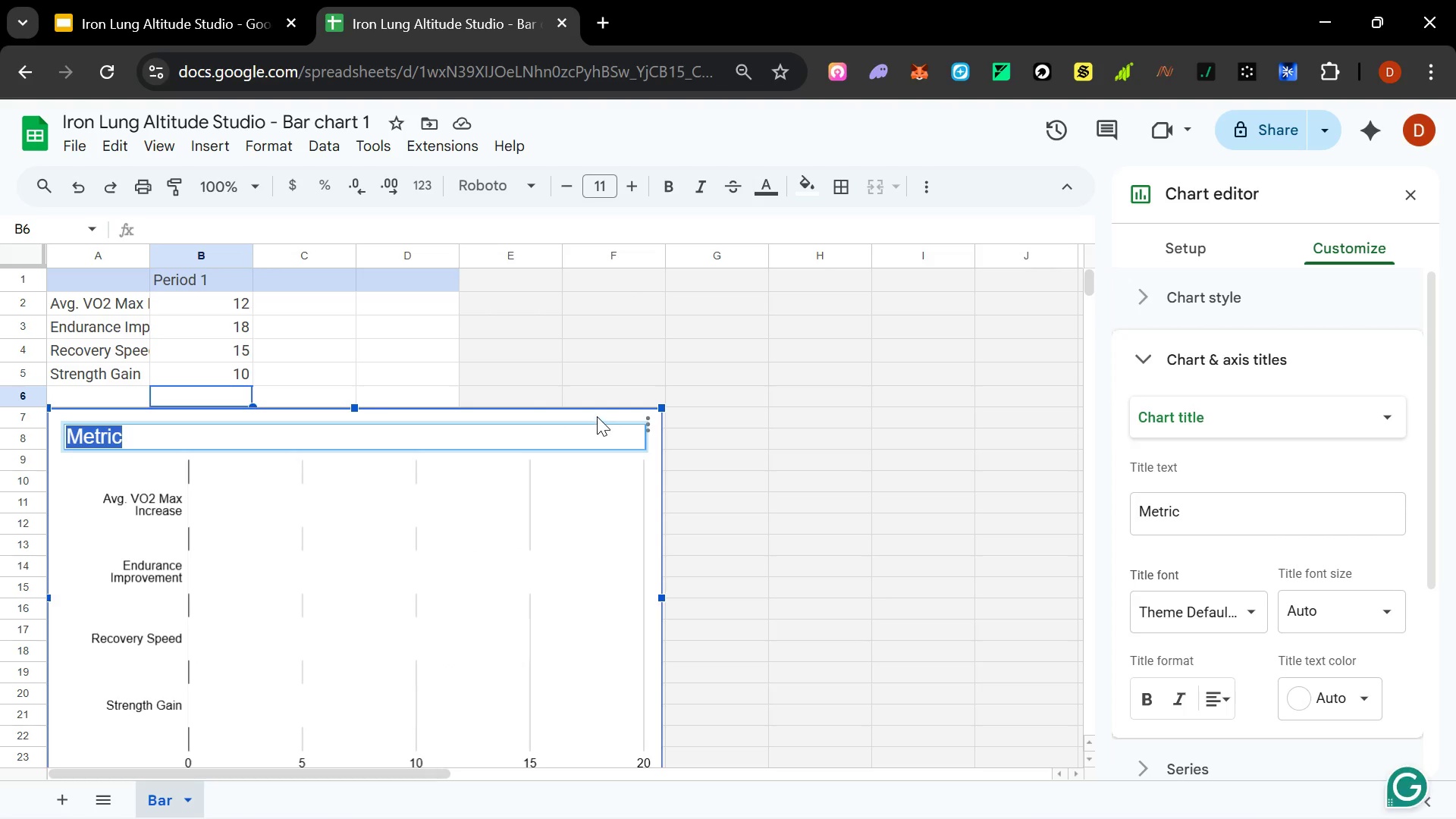 
double_click([597, 416])
 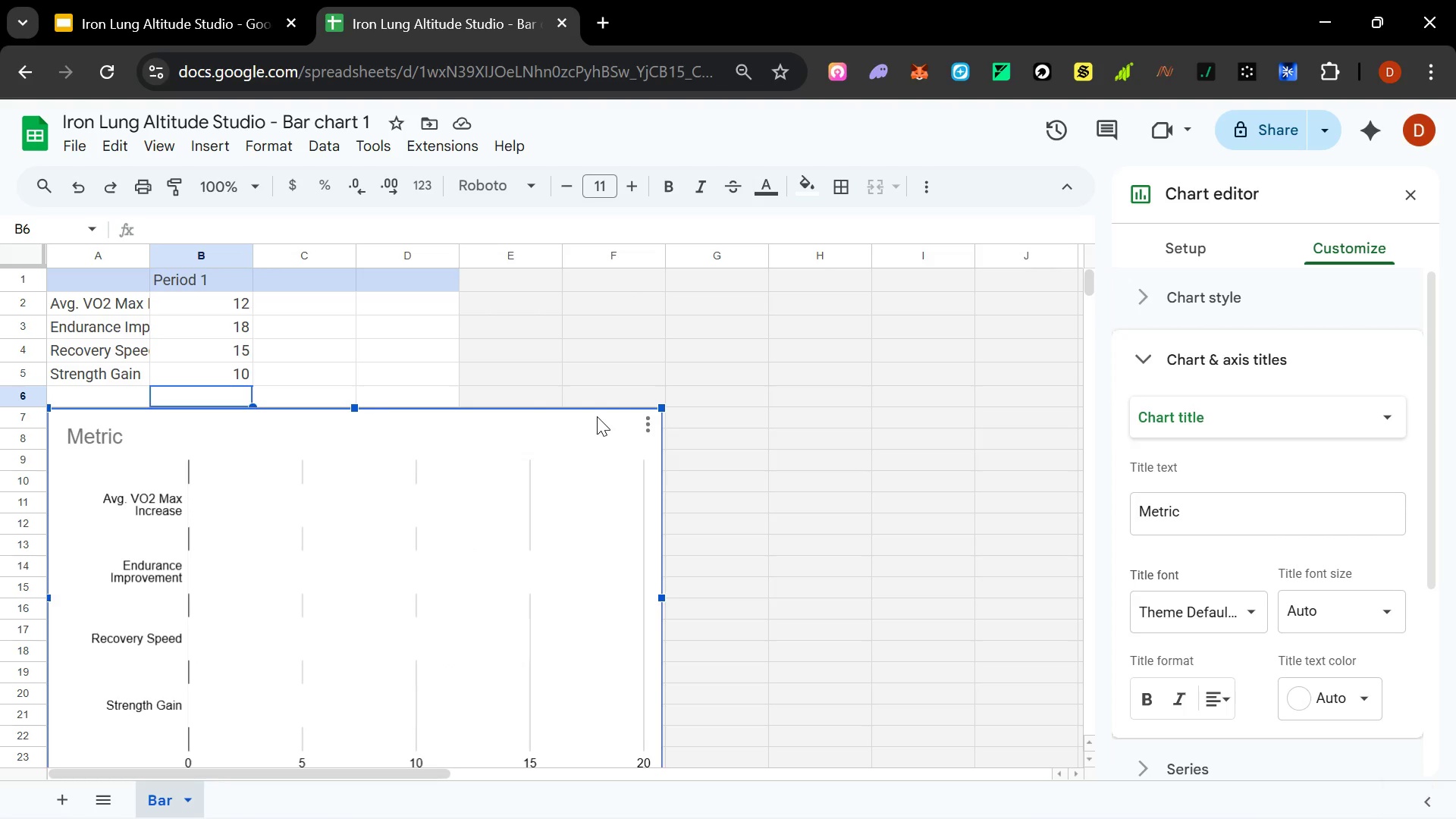 
triple_click([597, 416])
 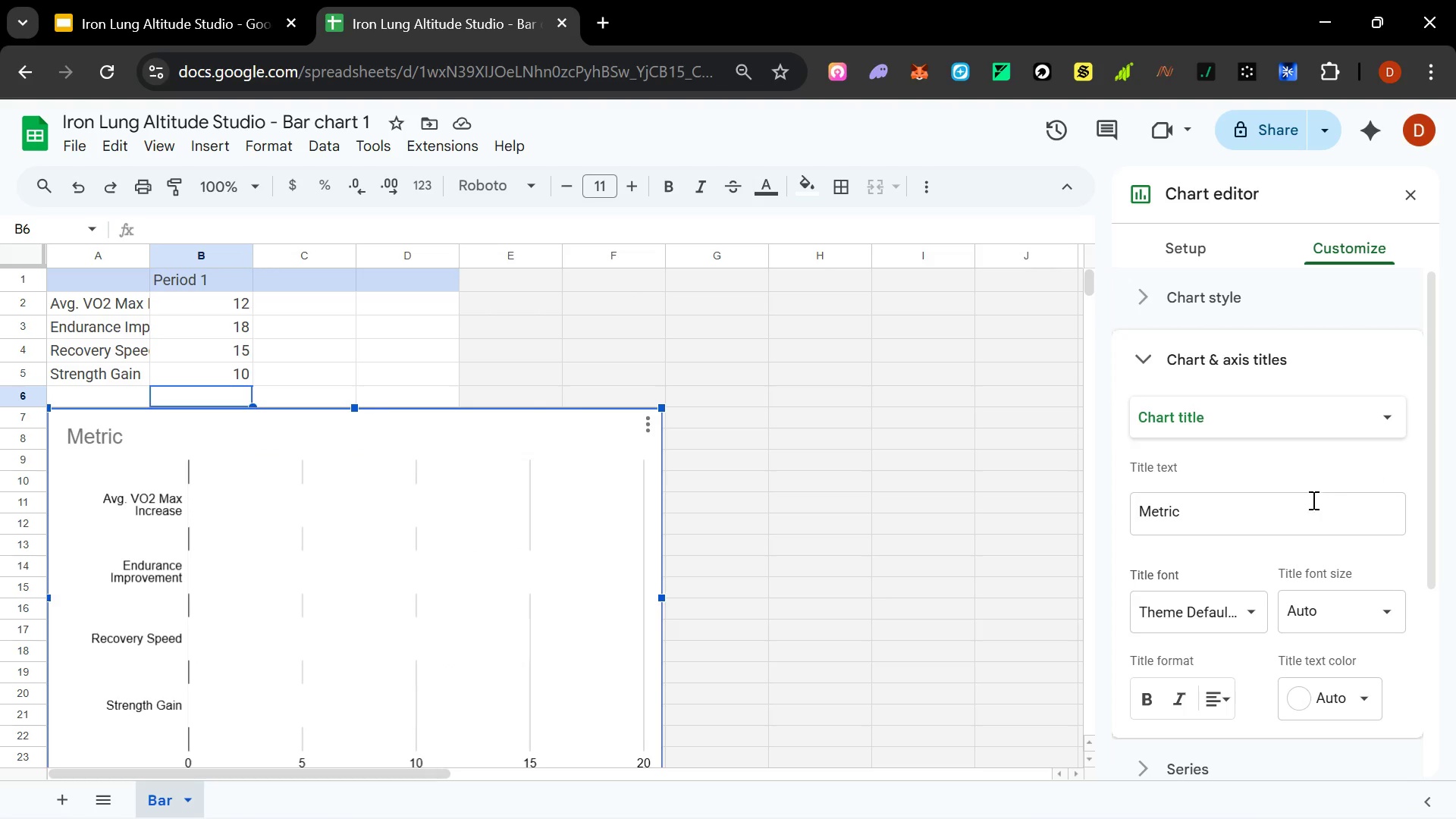 
scroll: coordinate [1288, 515], scroll_direction: none, amount: 0.0
 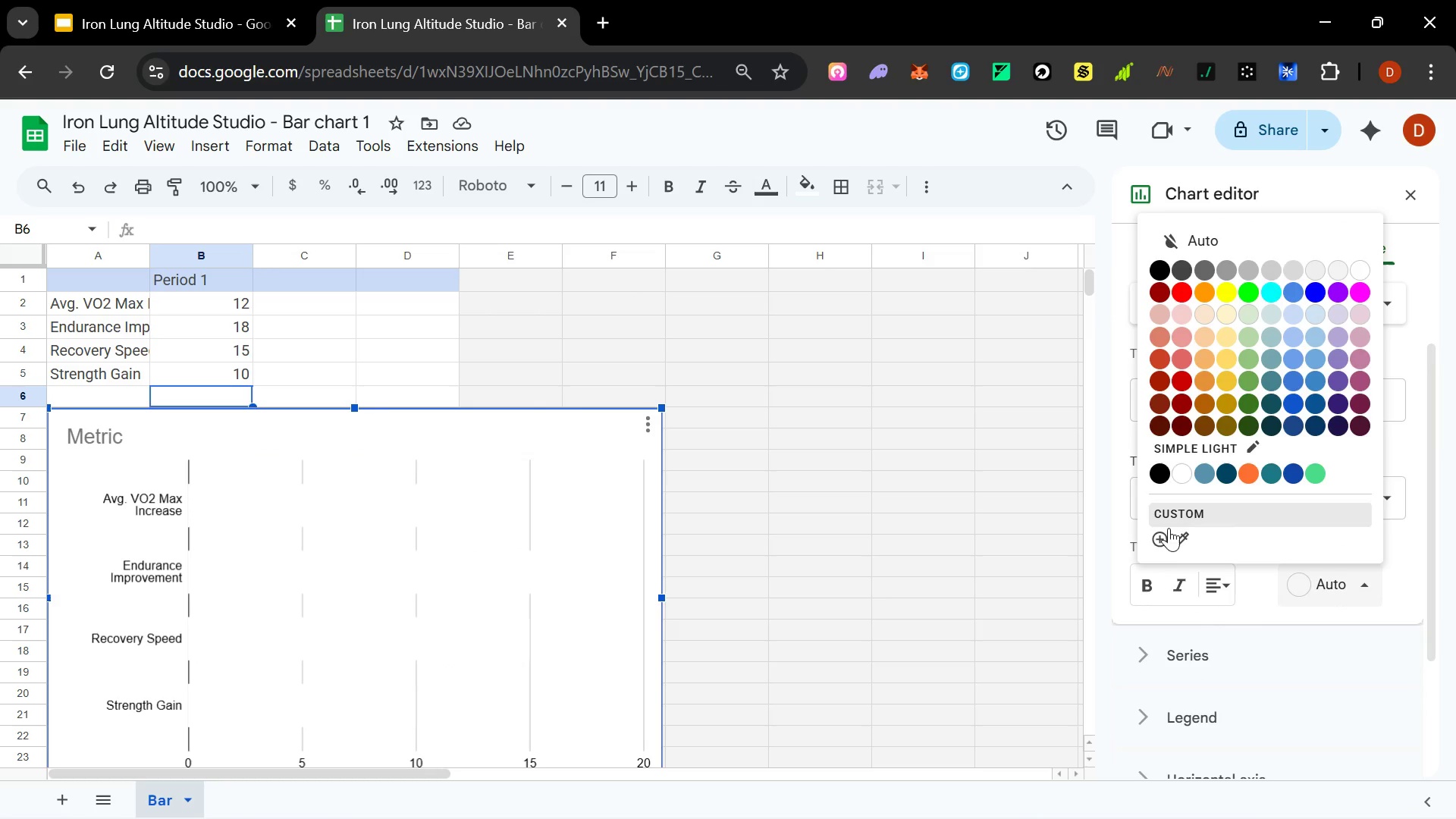 
left_click([1165, 535])
 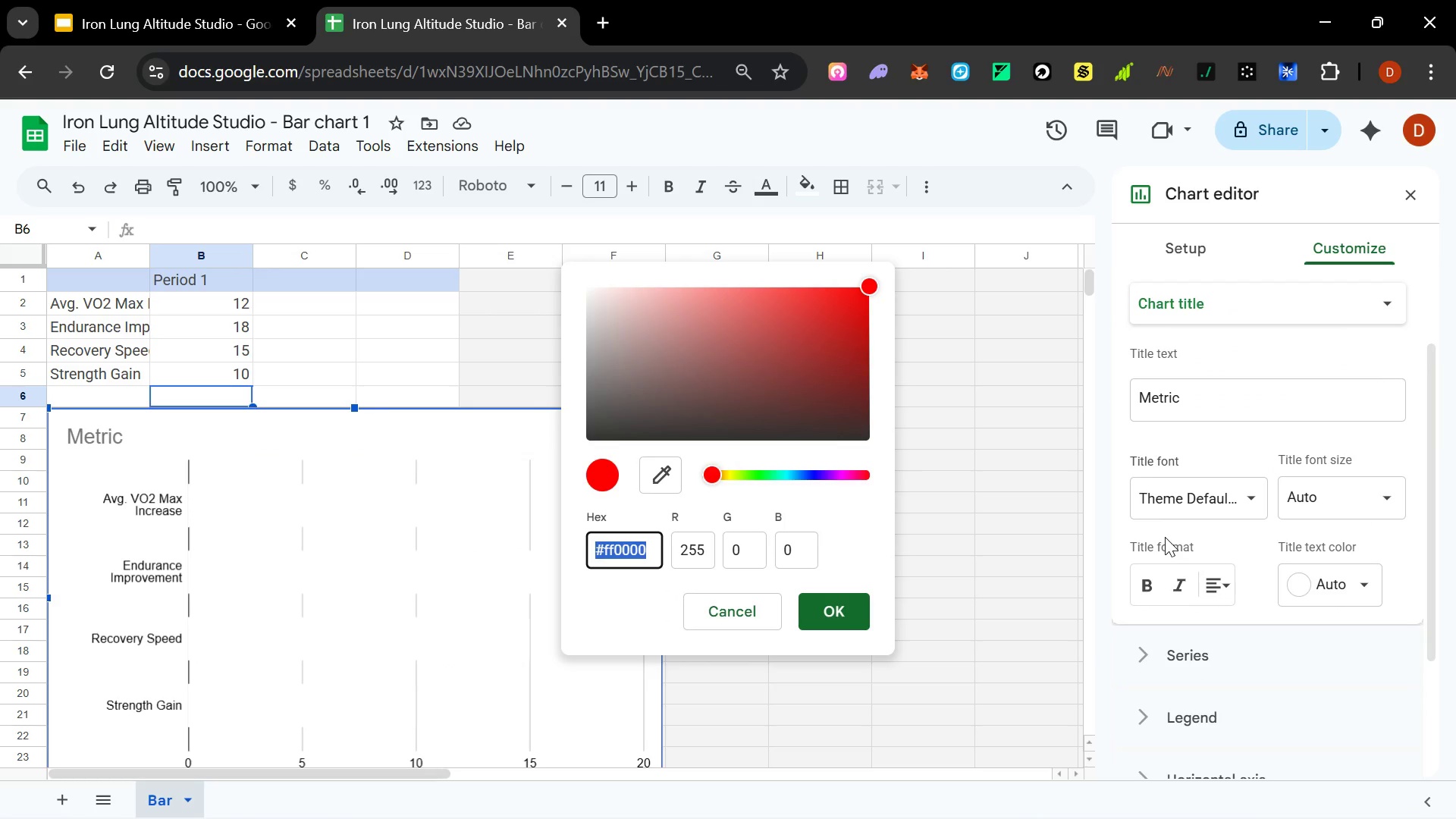 
wait(17.73)
 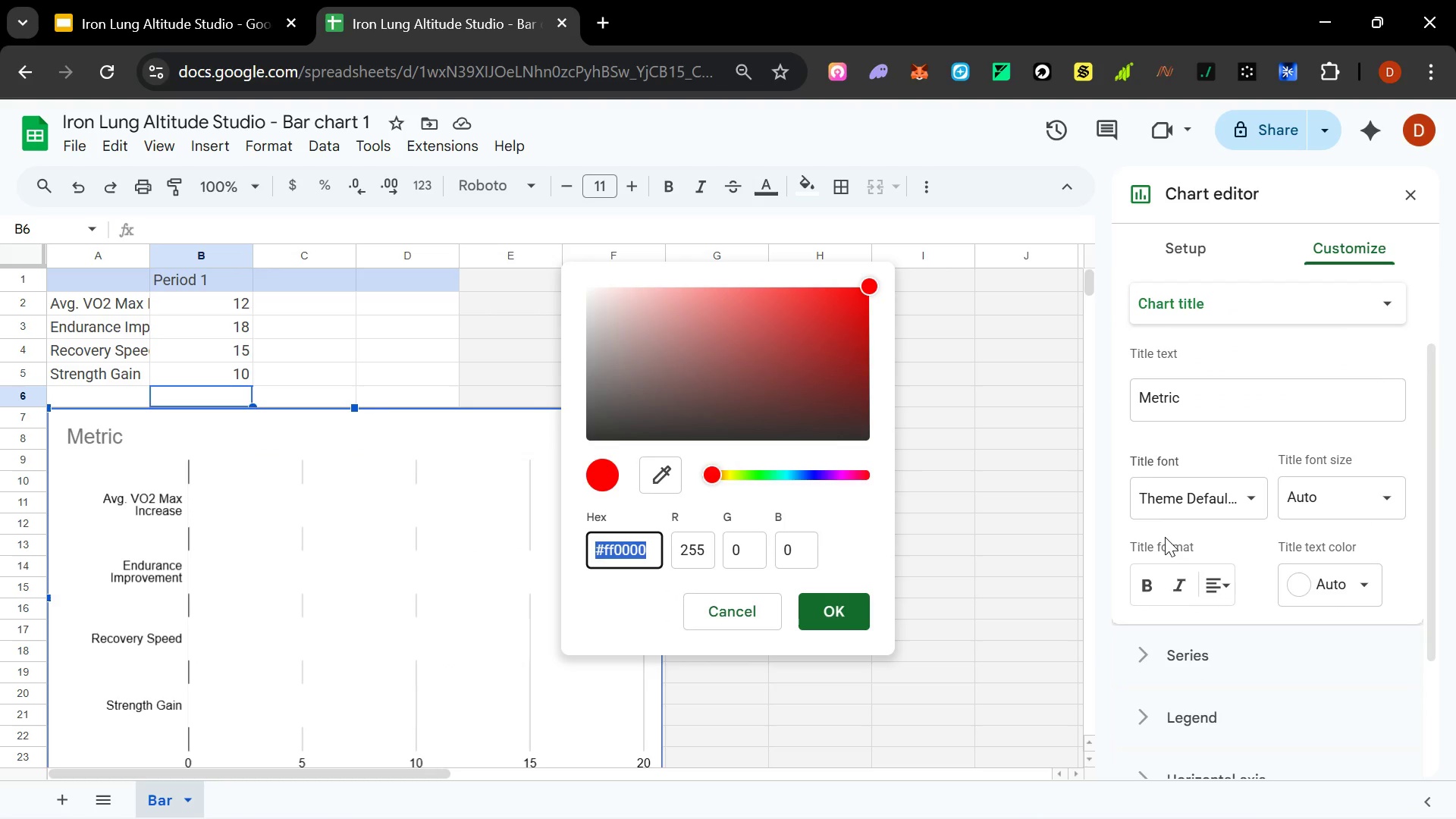 
key(Alt+Tab)